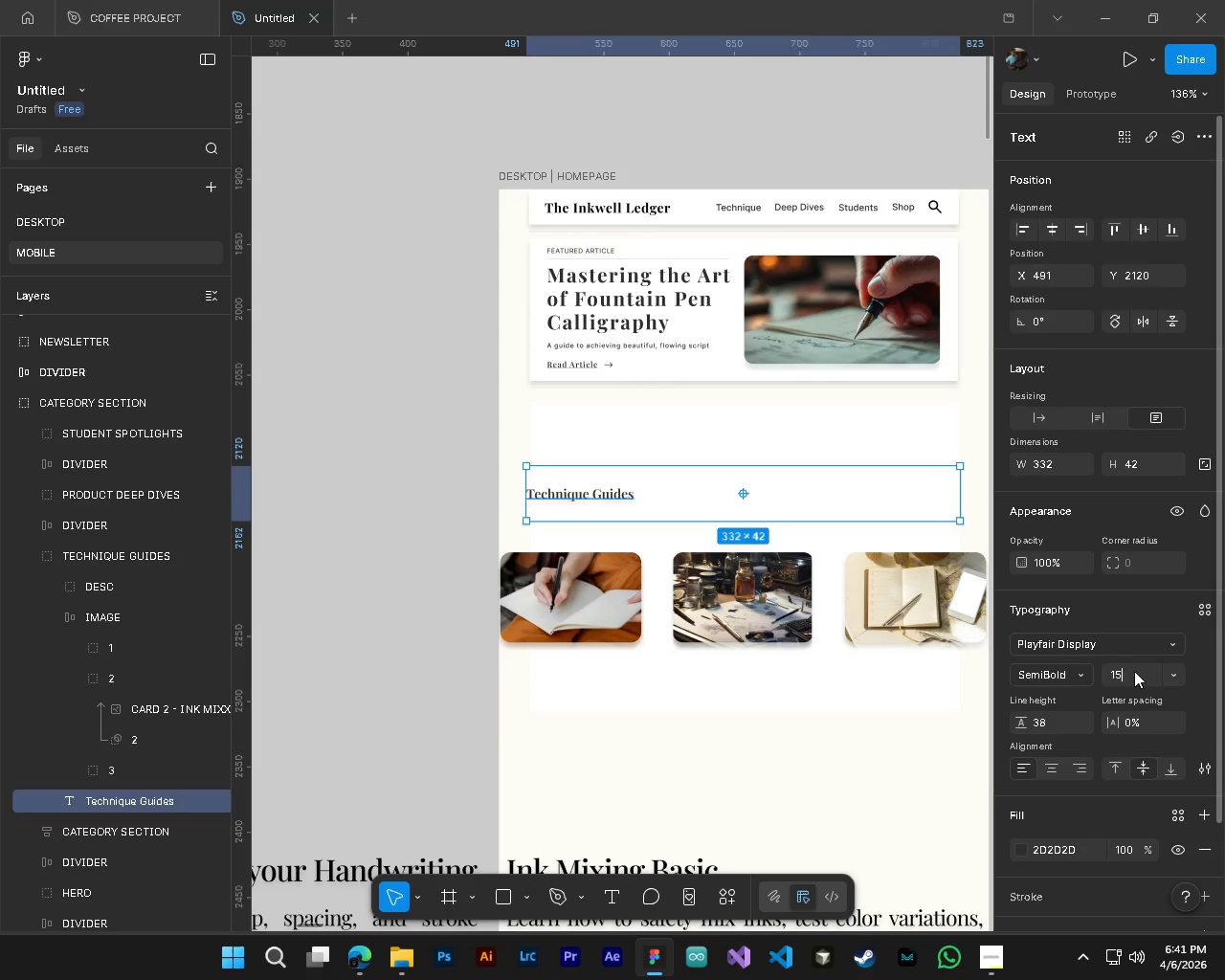 
key(NumpadEnter)
 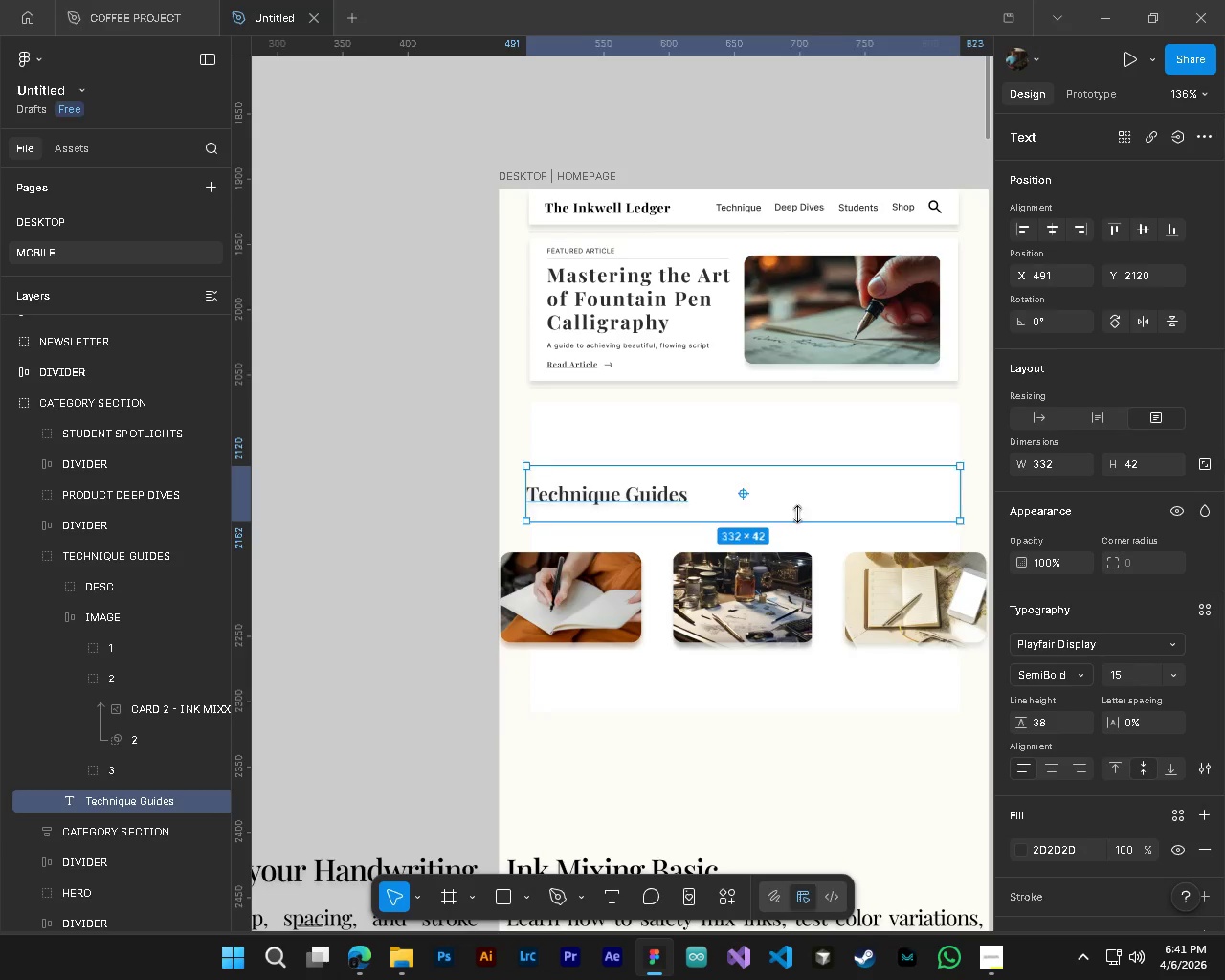 
key(Control+ControlLeft)
 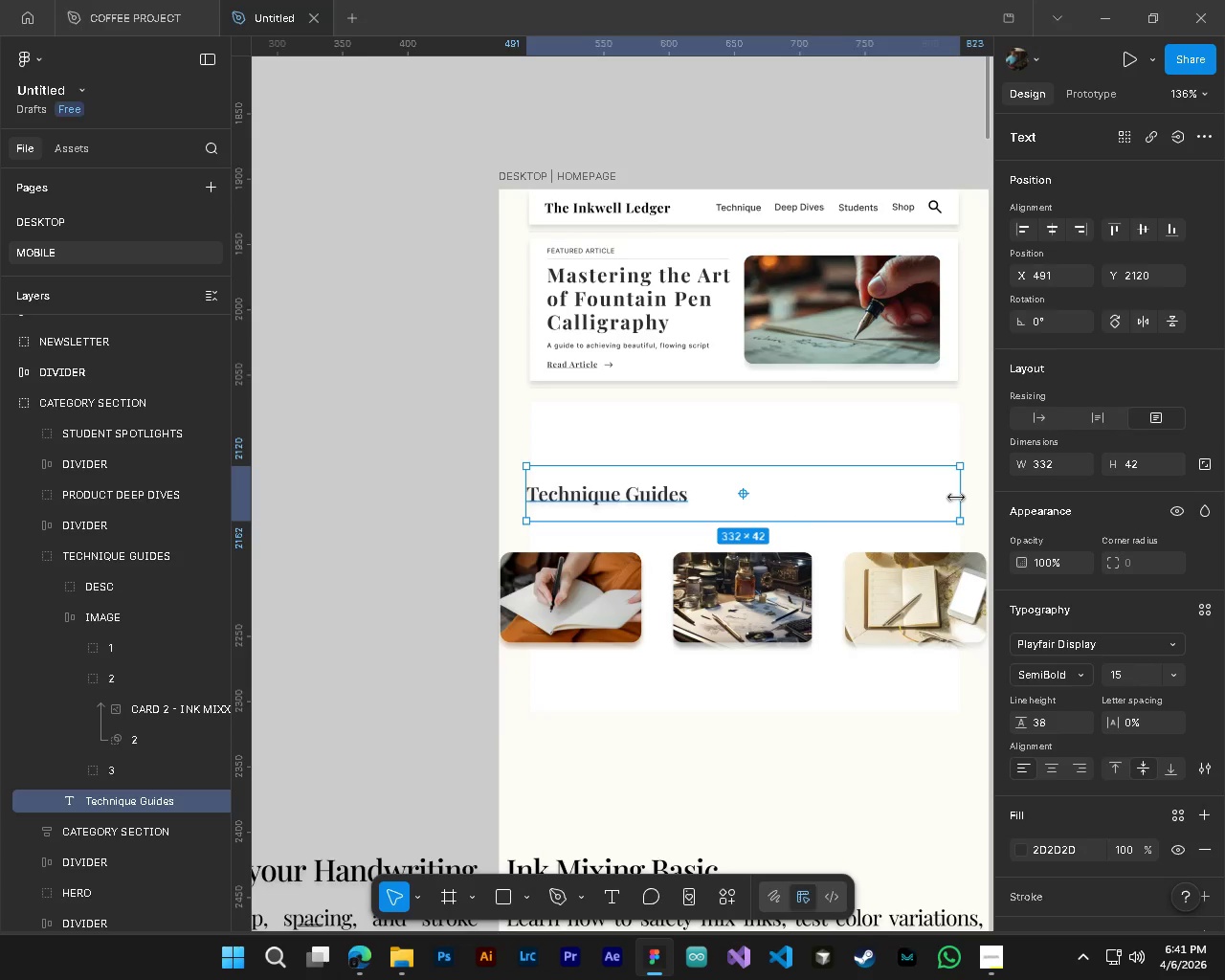 
left_click([1048, 771])
 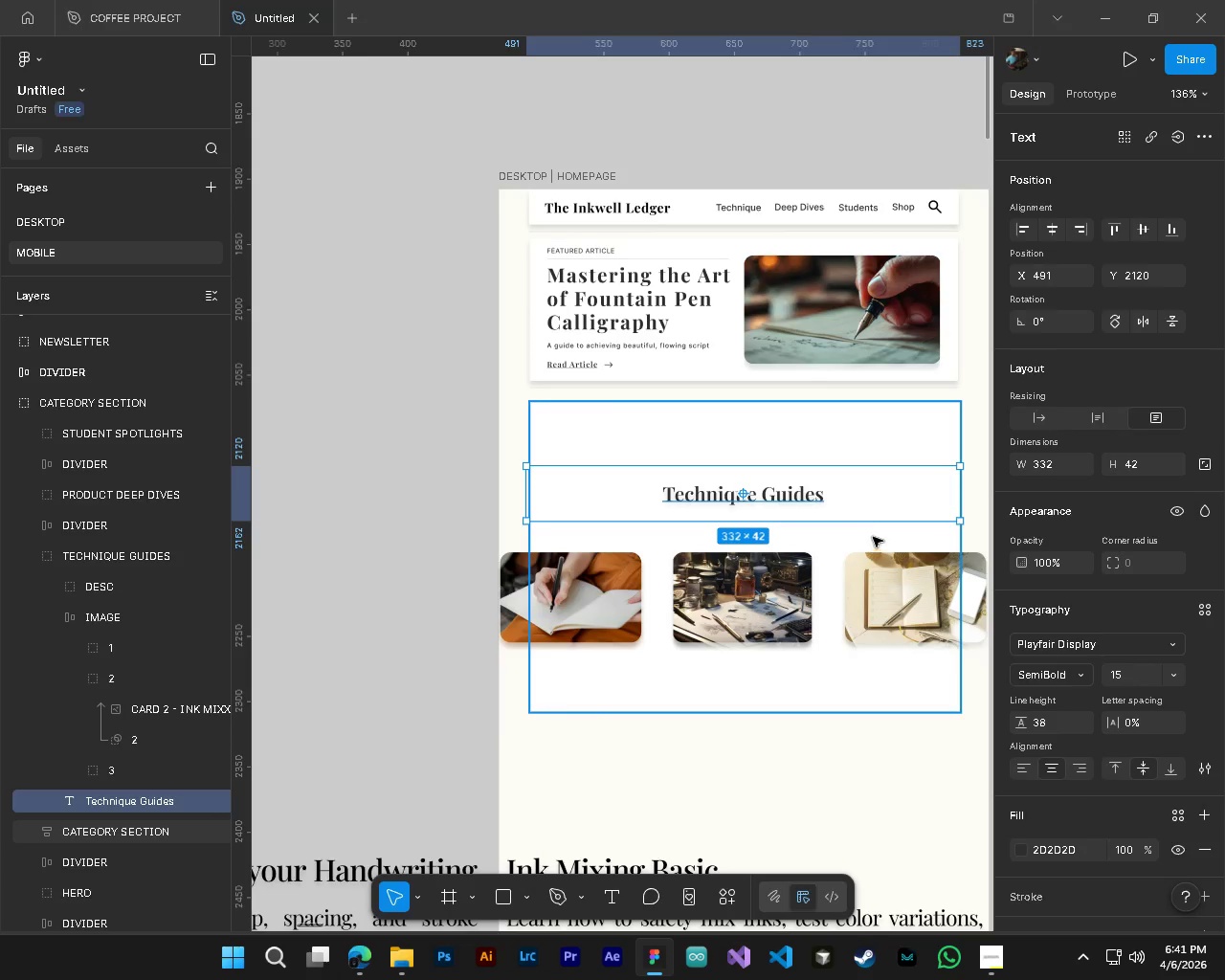 
hold_key(key=ControlLeft, duration=0.62)
hold_key(key=AltLeft, duration=0.56)
scroll: coordinate [719, 636], scroll_direction: down, amount: 5.0
 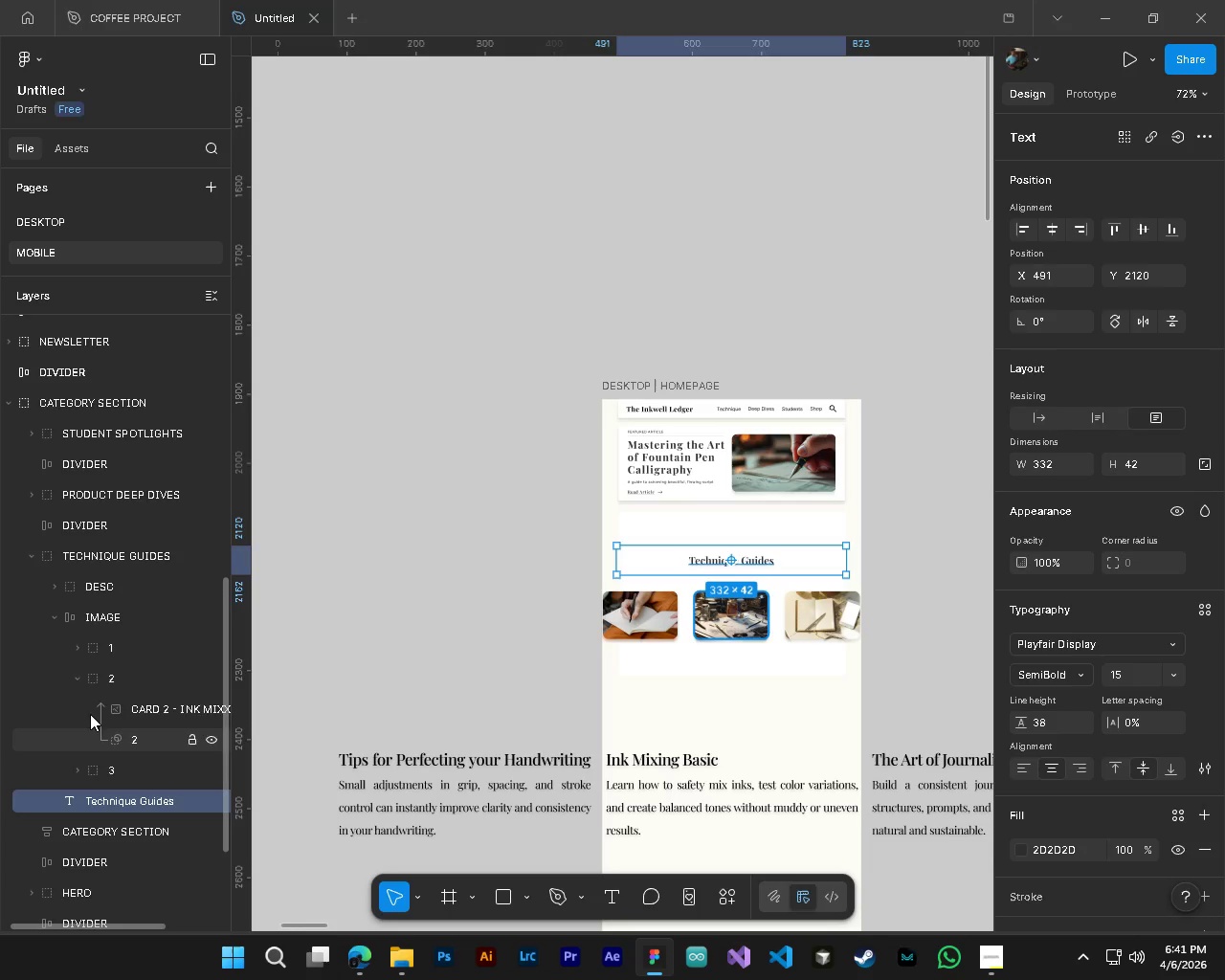 
left_click([71, 681])
 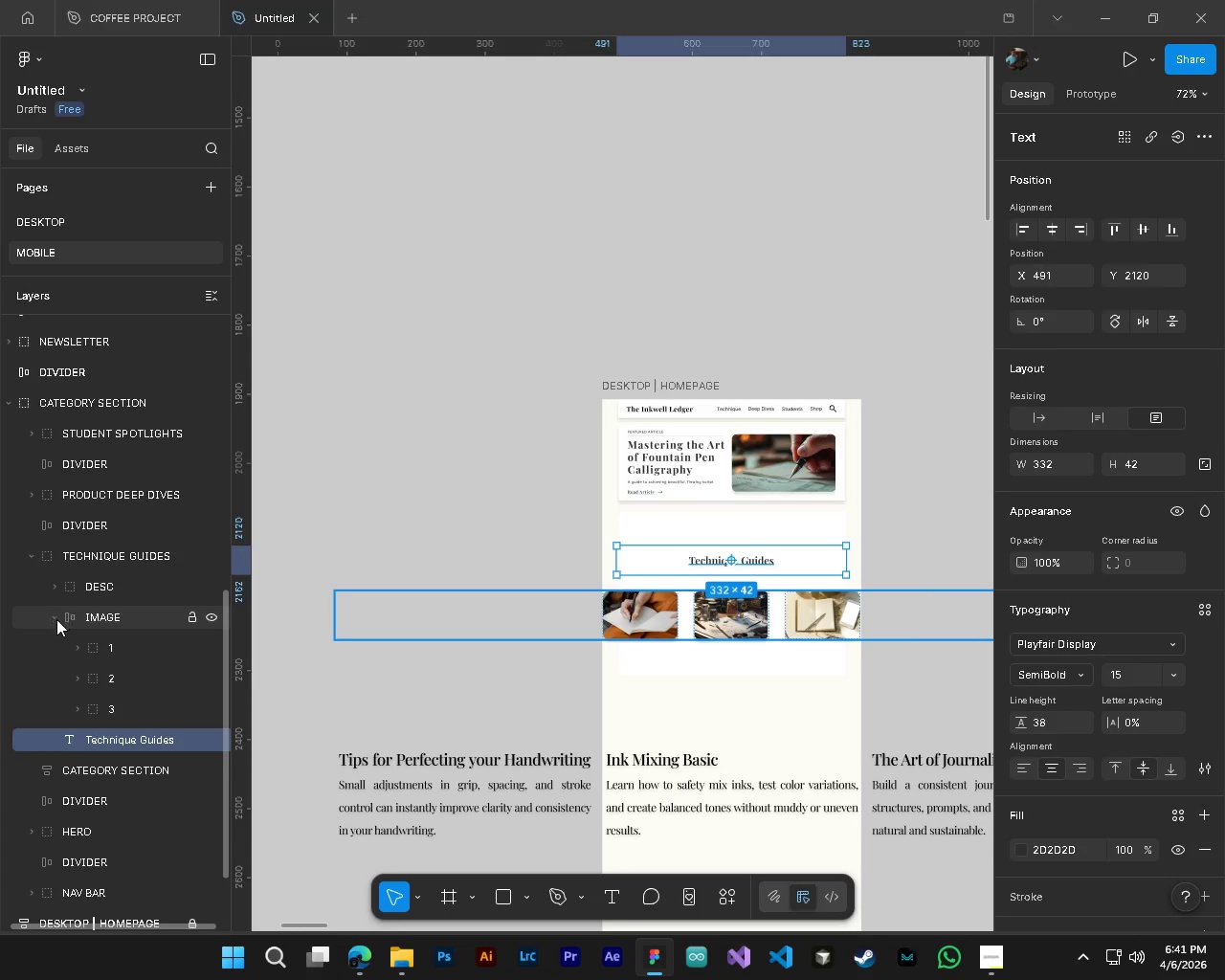 
left_click_drag(start_coordinate=[54, 619], to_coordinate=[54, 613])
 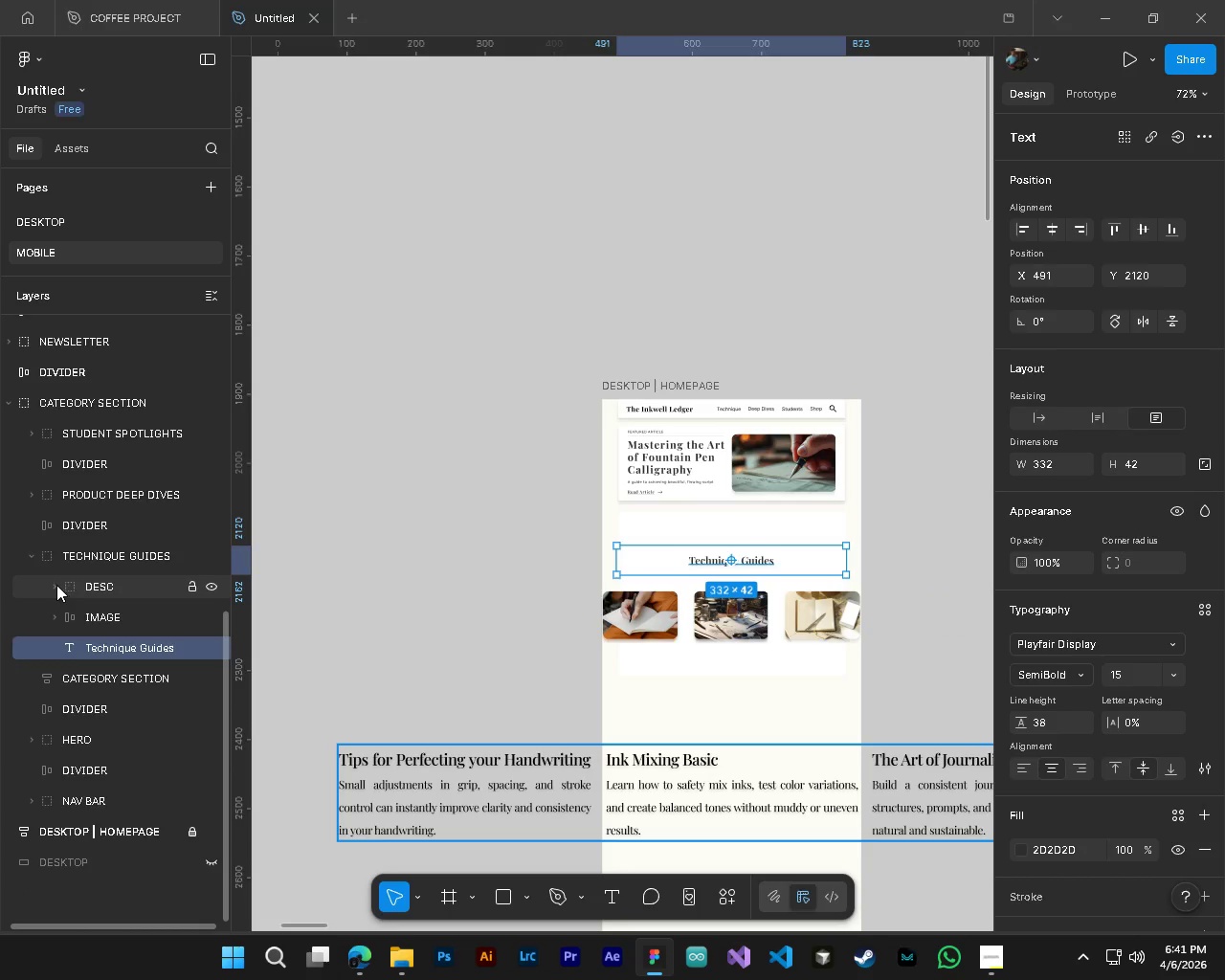 
left_click([56, 585])
 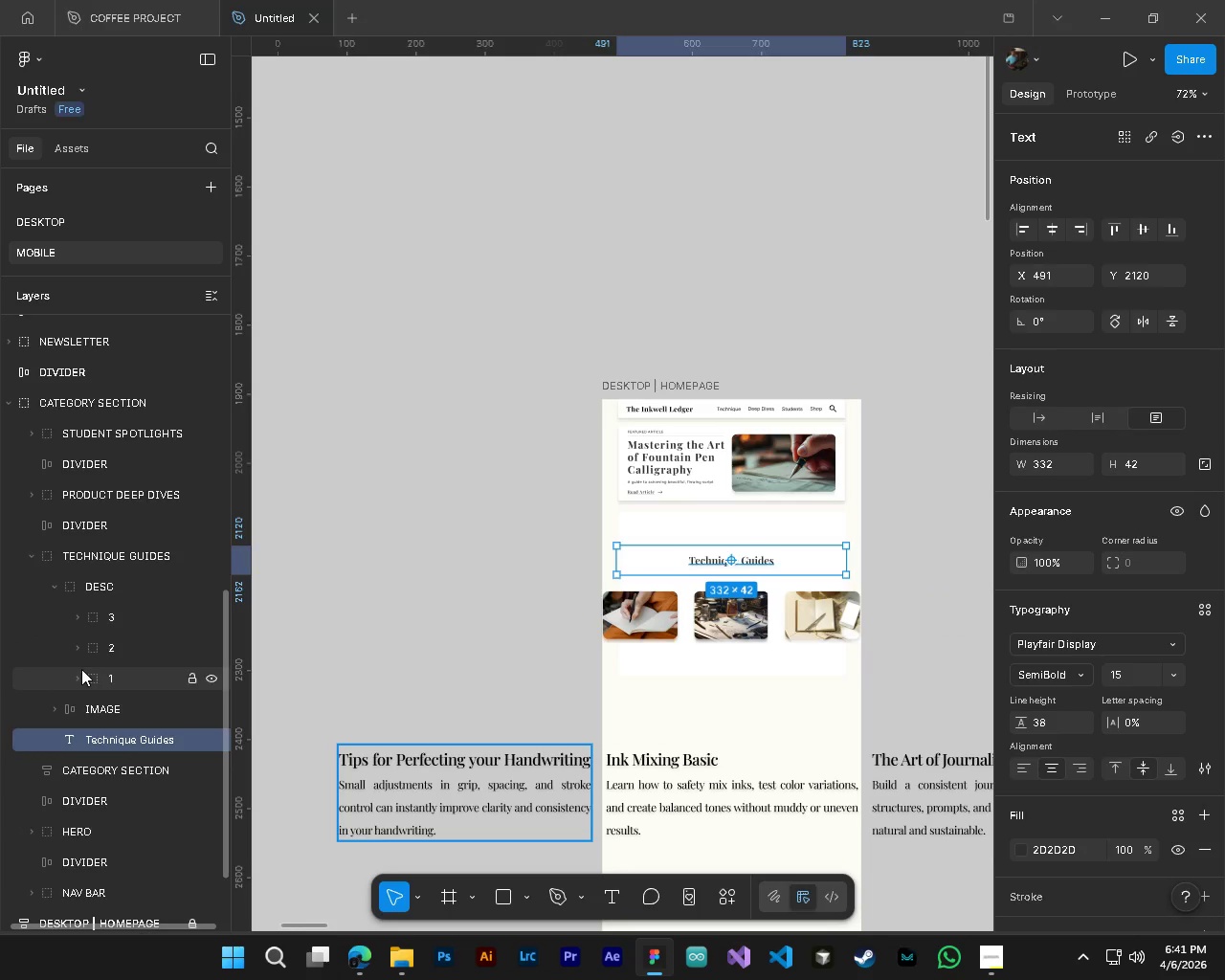 
left_click([75, 676])
 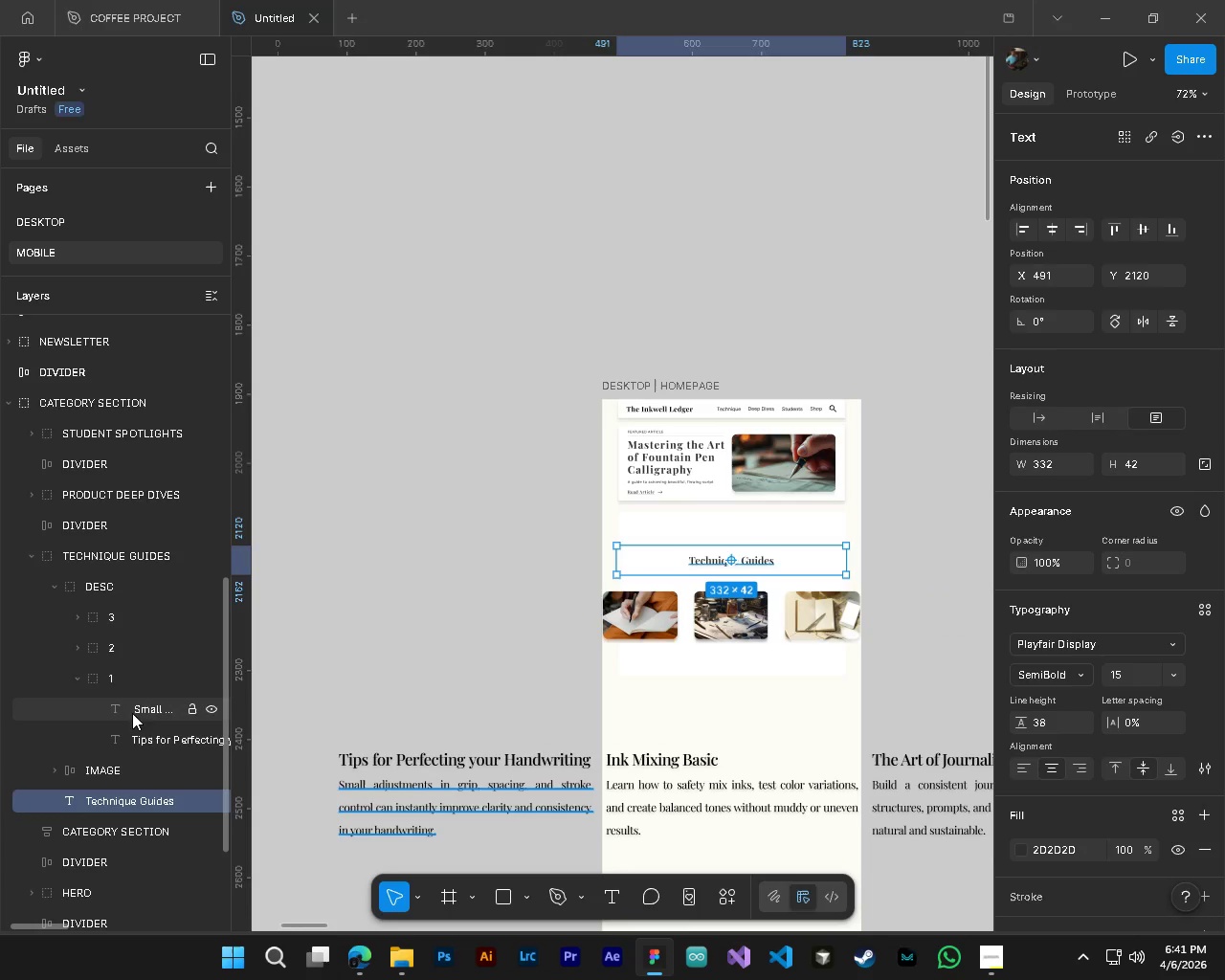 
left_click([108, 684])
 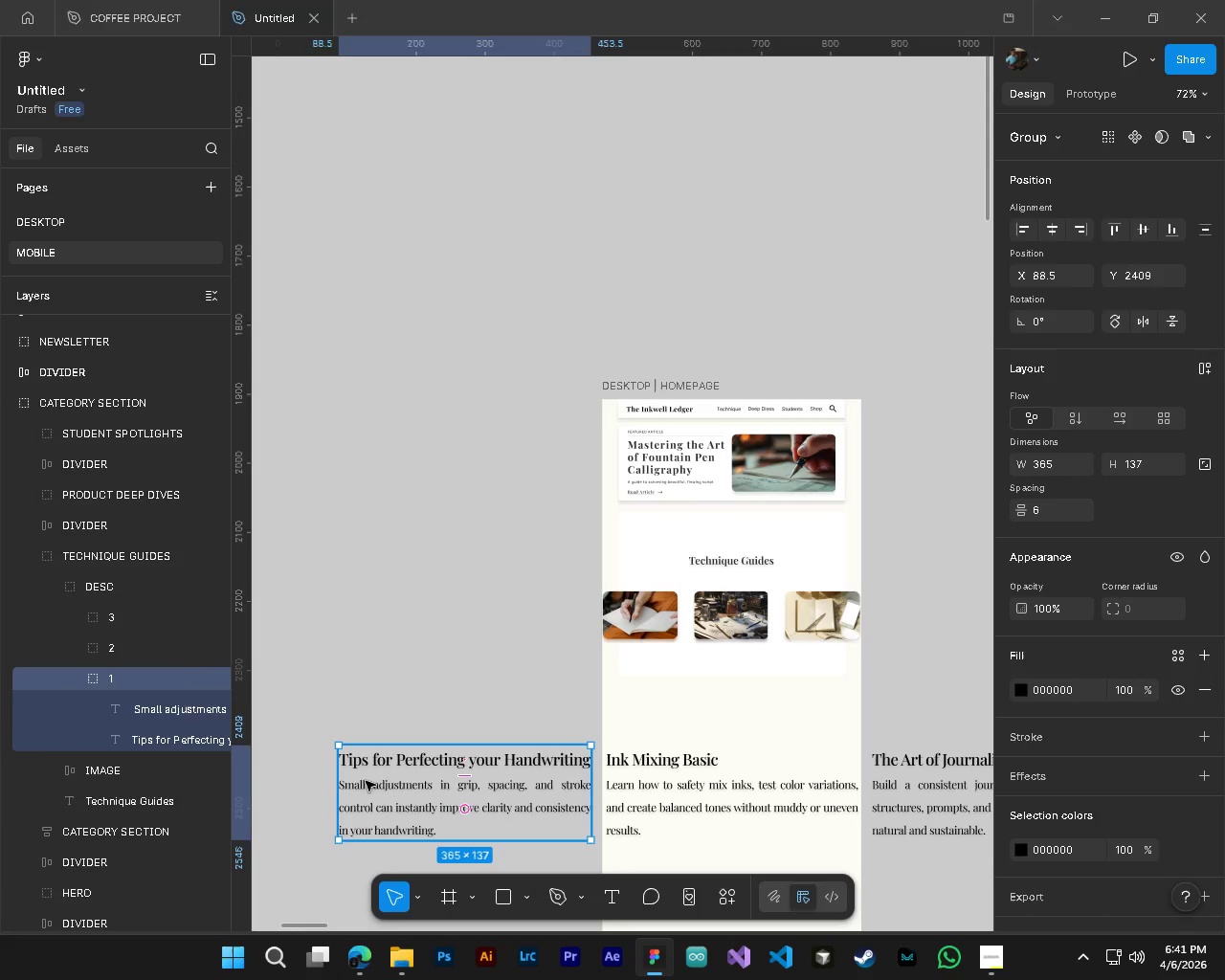 
hold_key(key=ControlLeft, duration=1.08)
left_click([387, 768])
 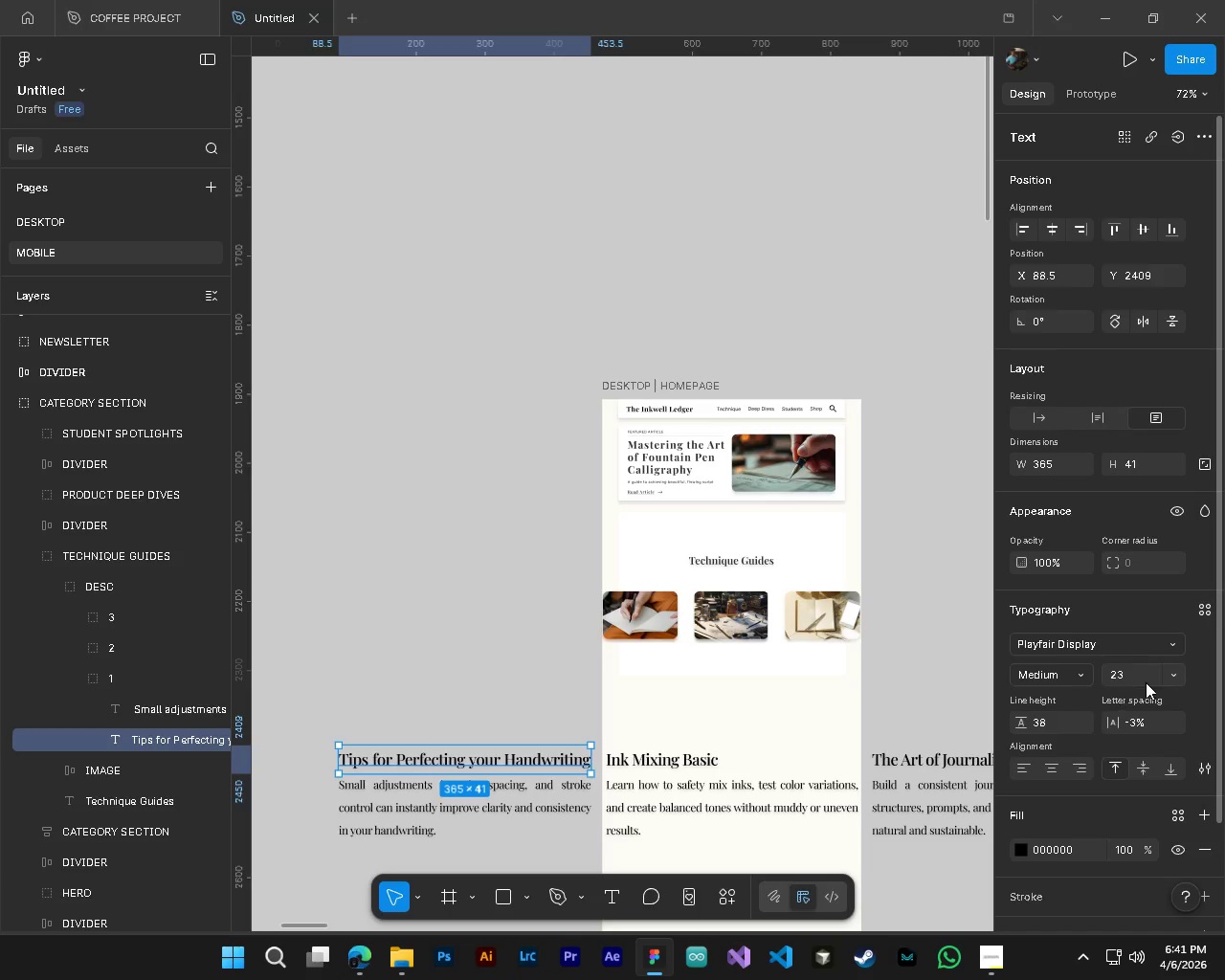 
double_click([1140, 678])
 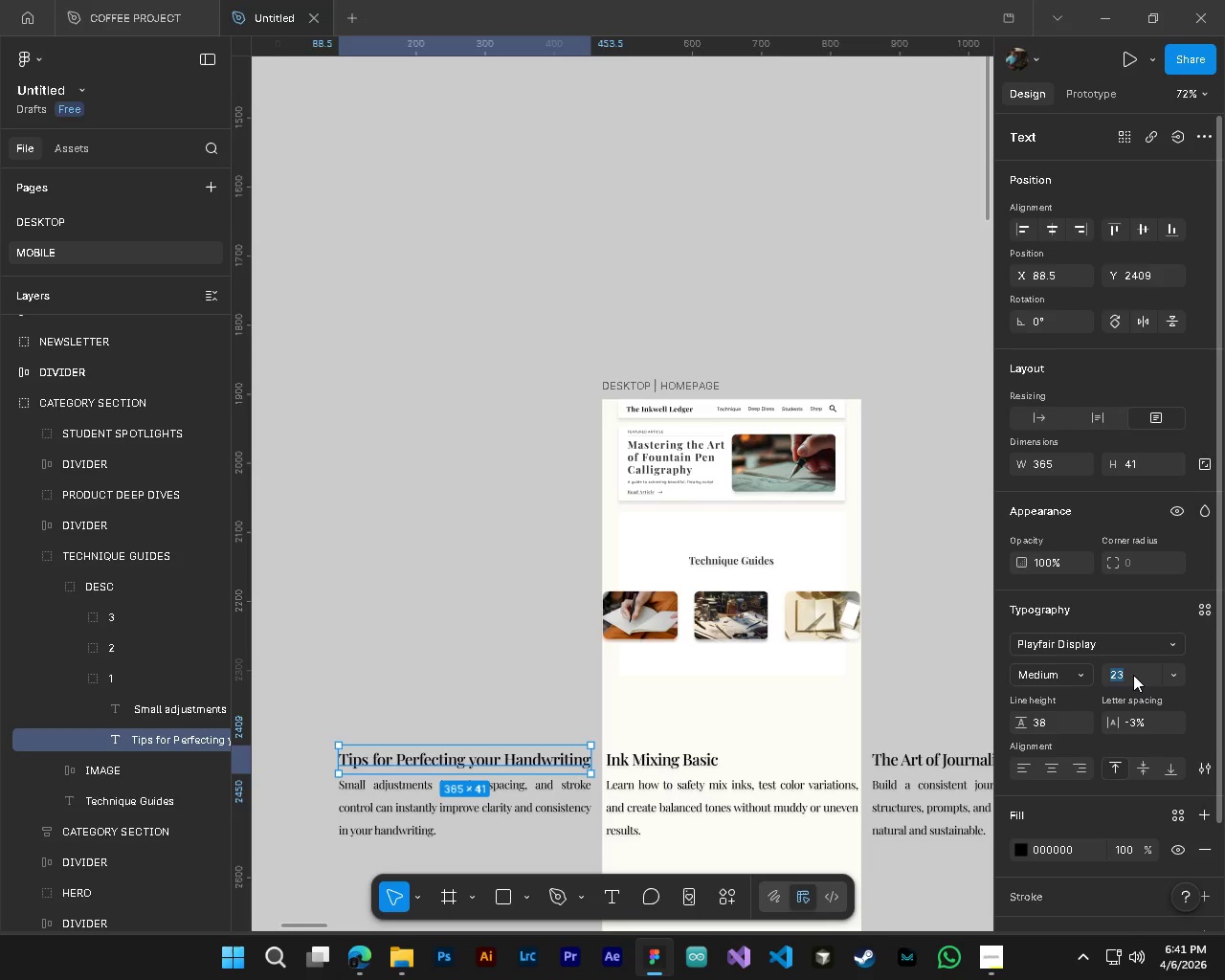 
key(Numpad7)
 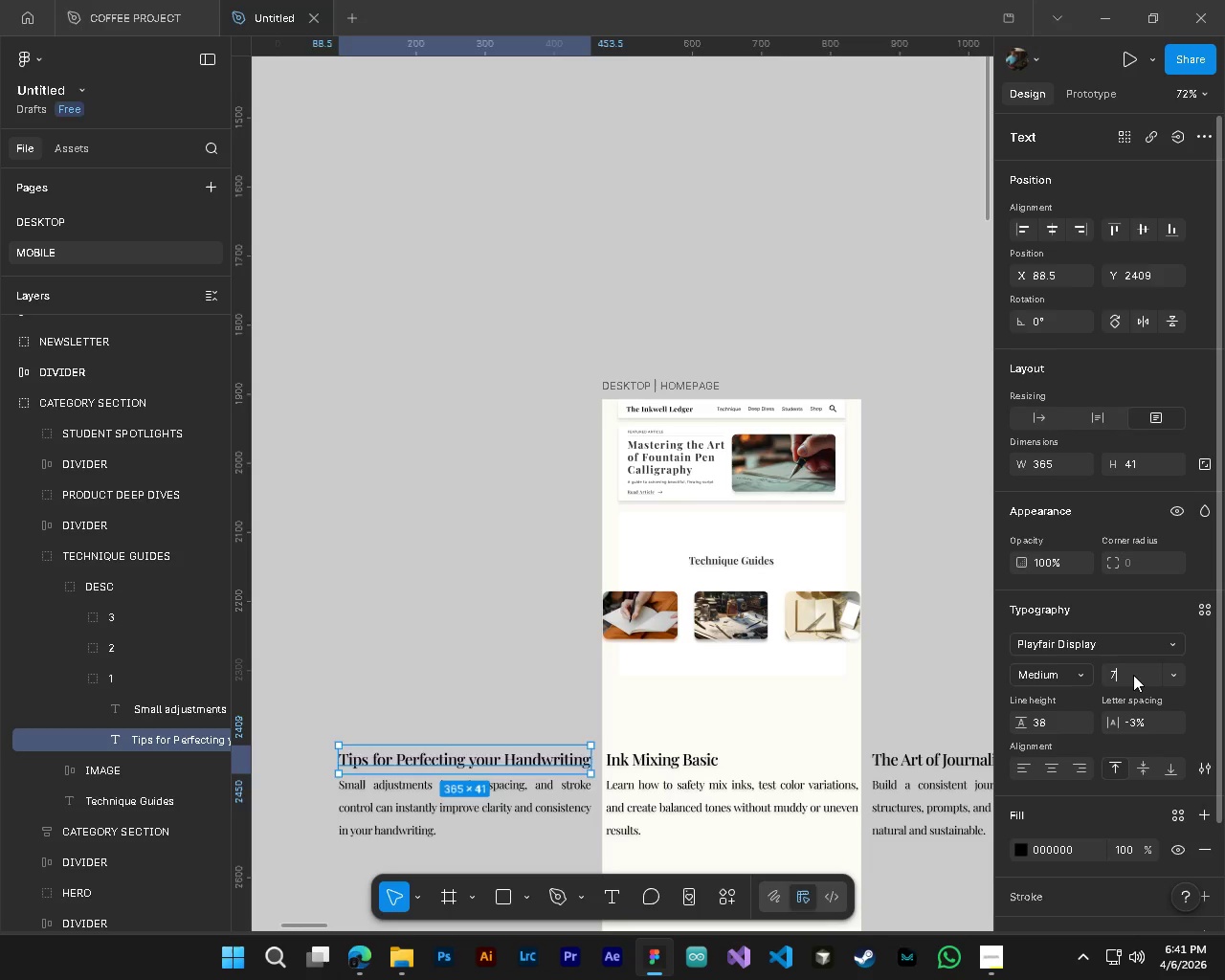 
key(NumpadEnter)
 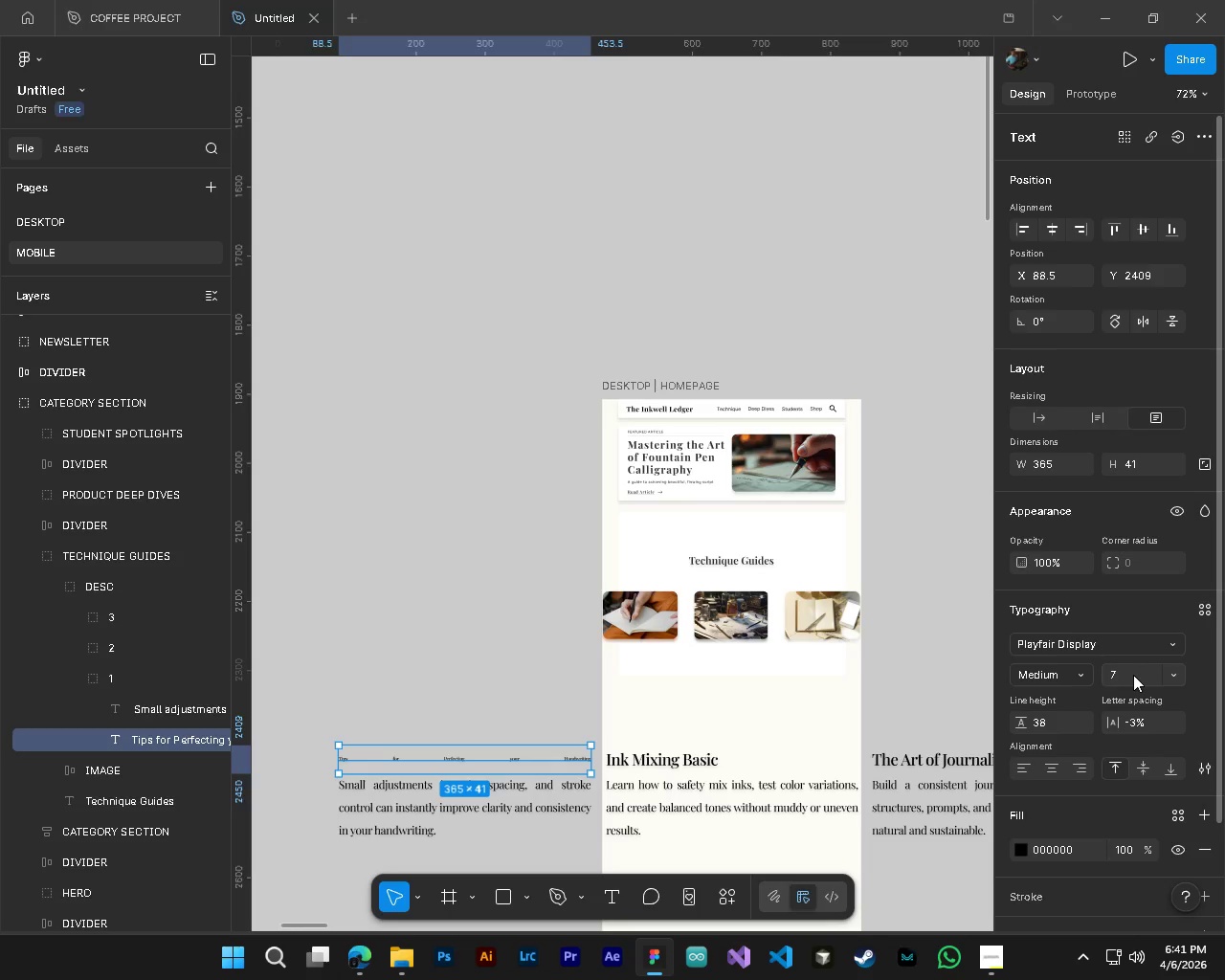 
key(Control+Z)
 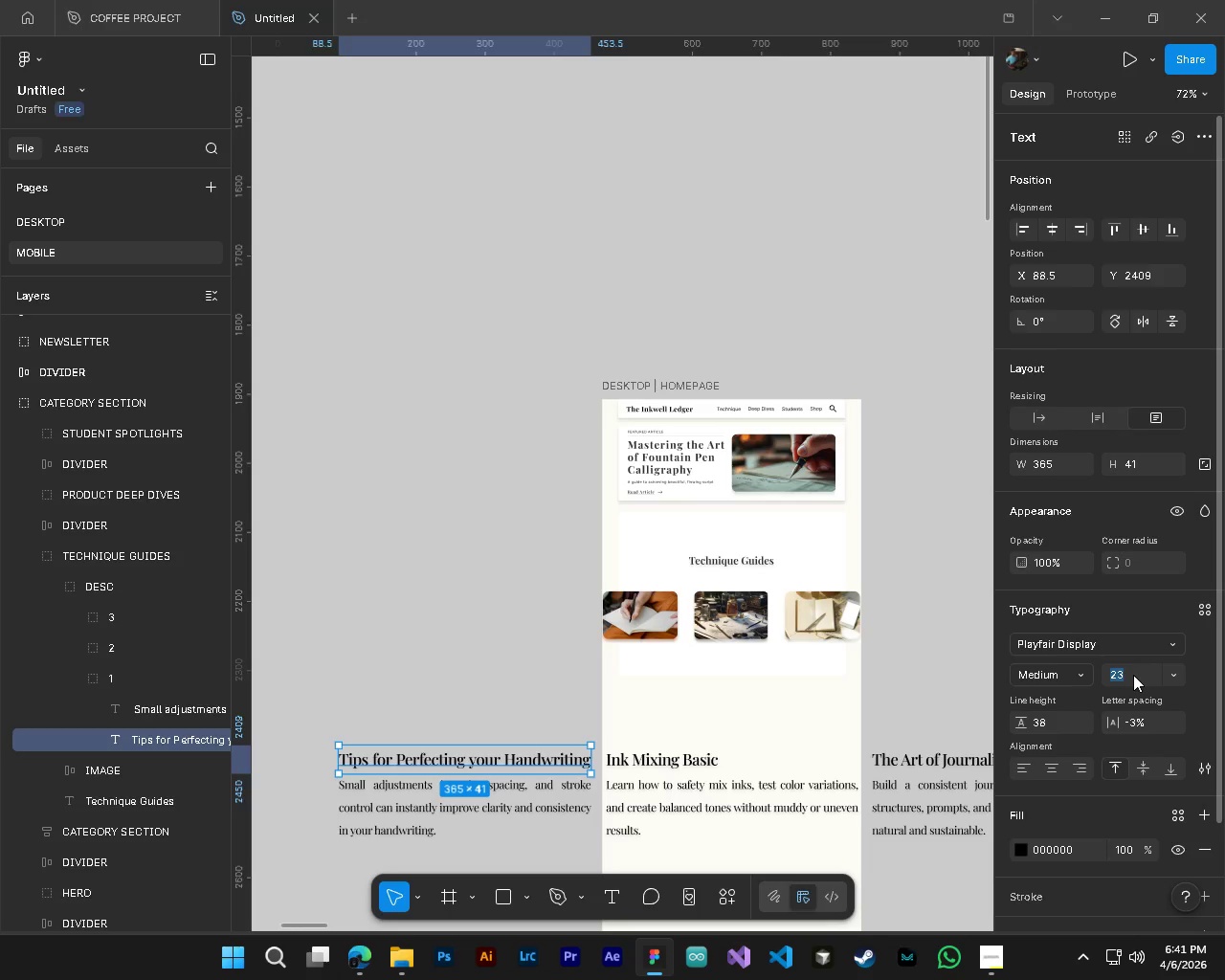 
double_click([1133, 675])
 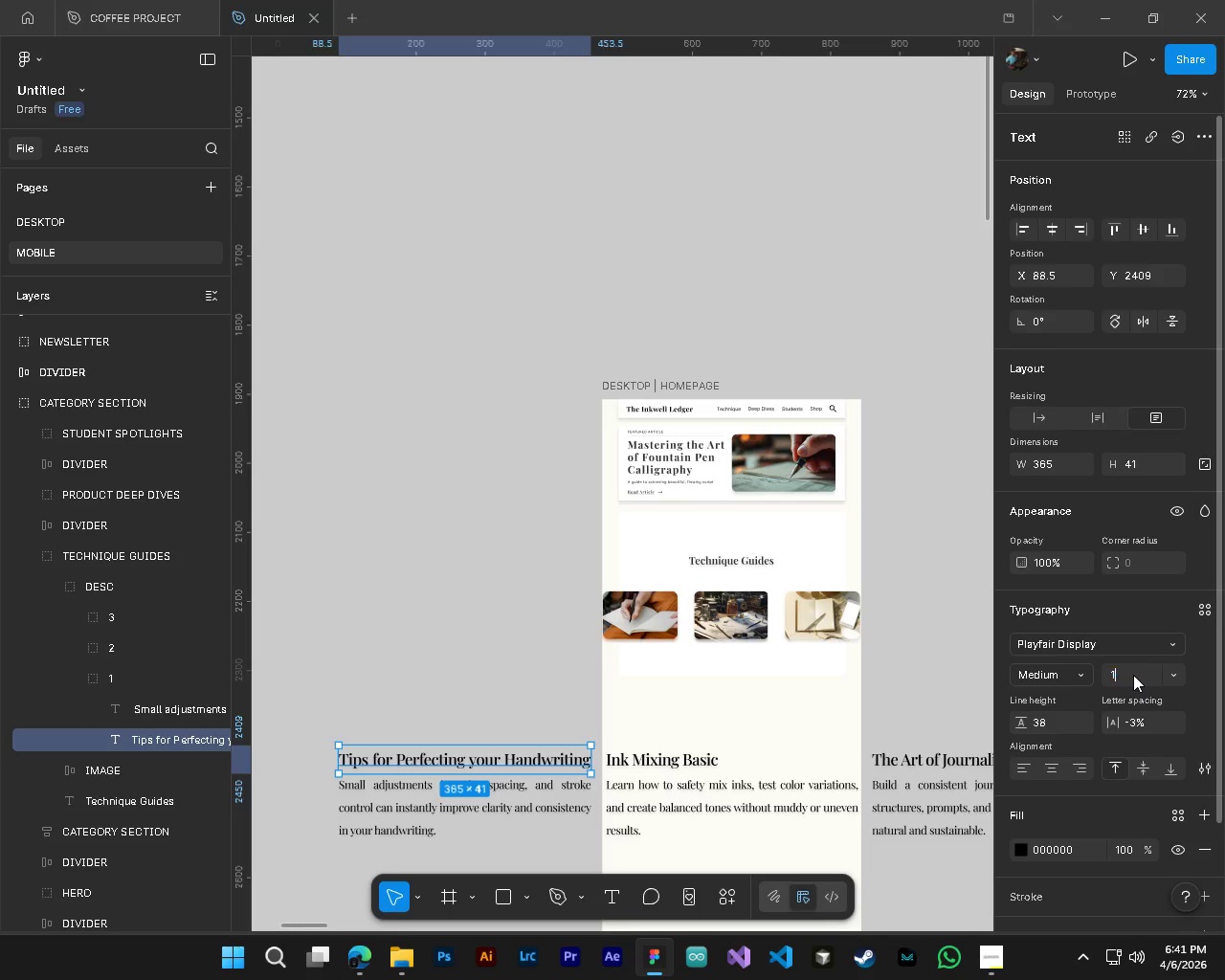 
key(Numpad1)
 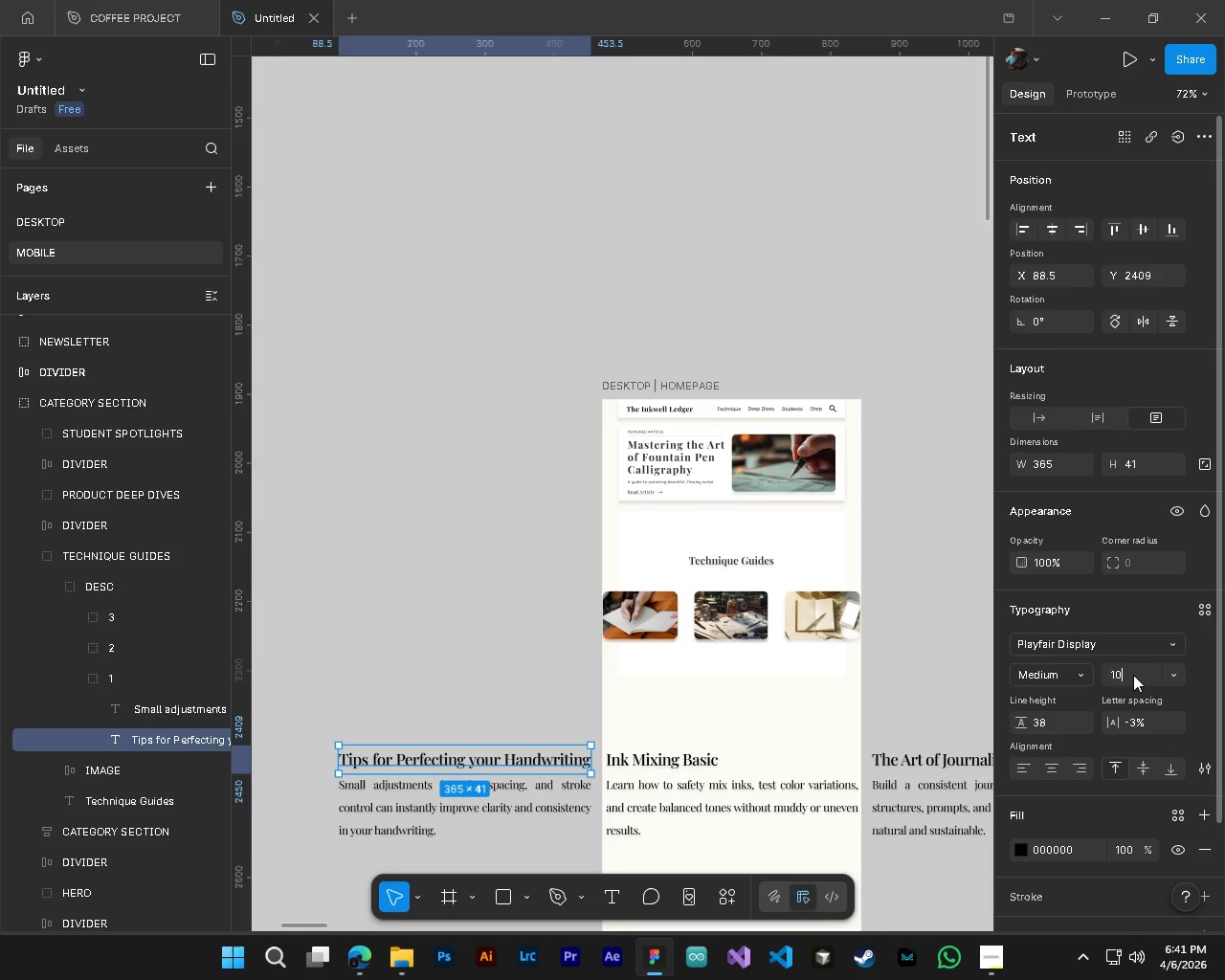 
key(Numpad0)
 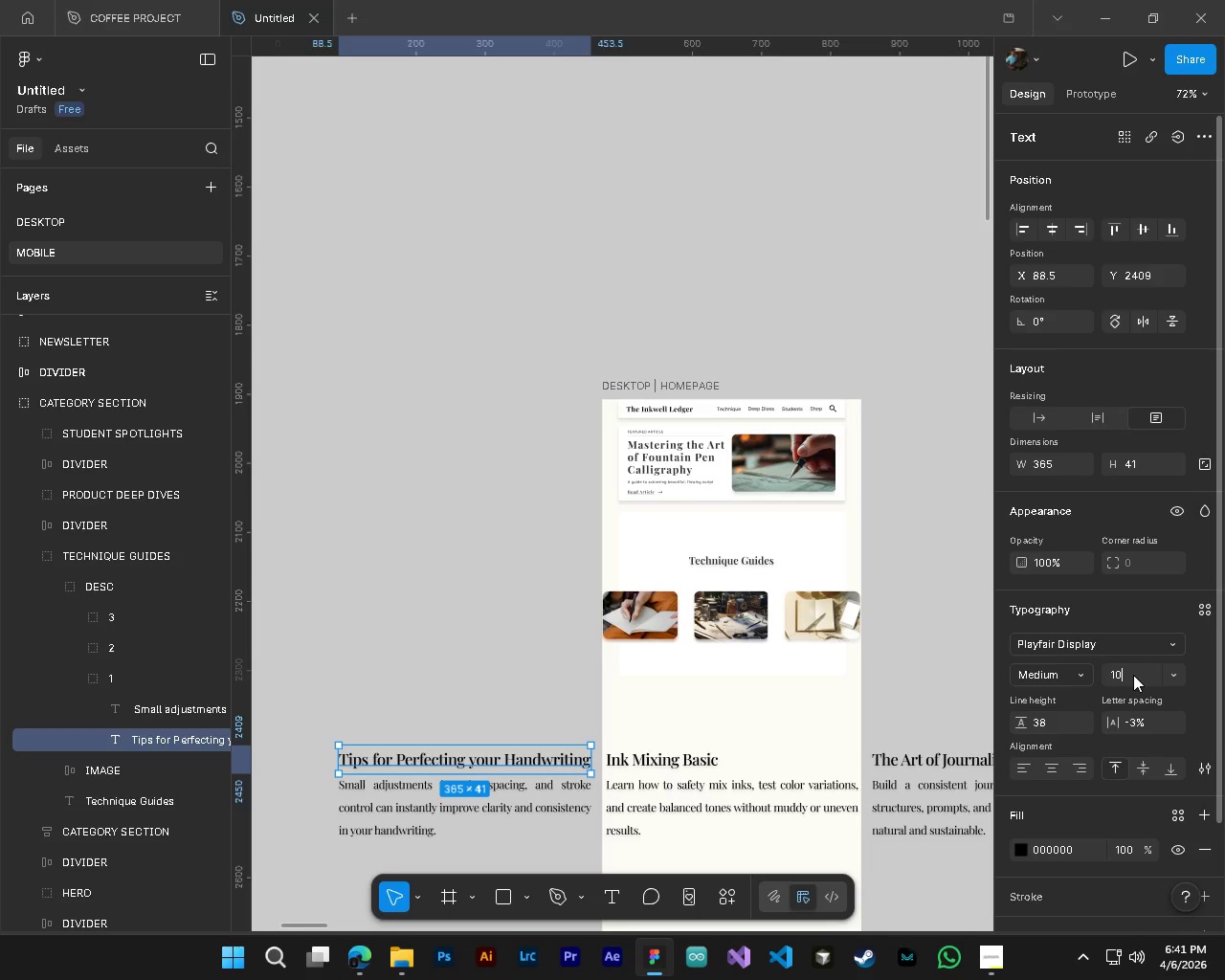 
key(NumpadEnter)
 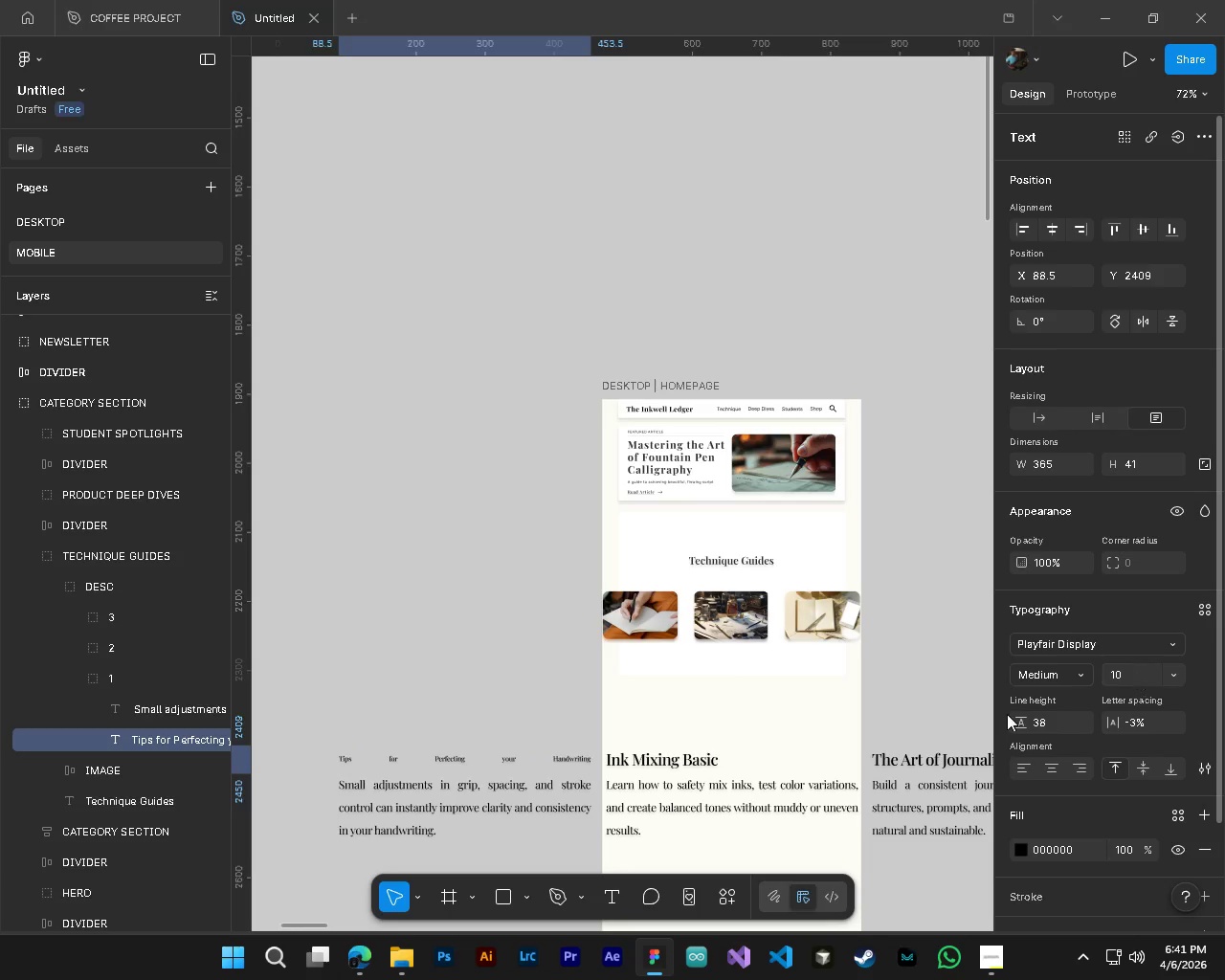 
hold_key(key=ControlLeft, duration=1.03)
 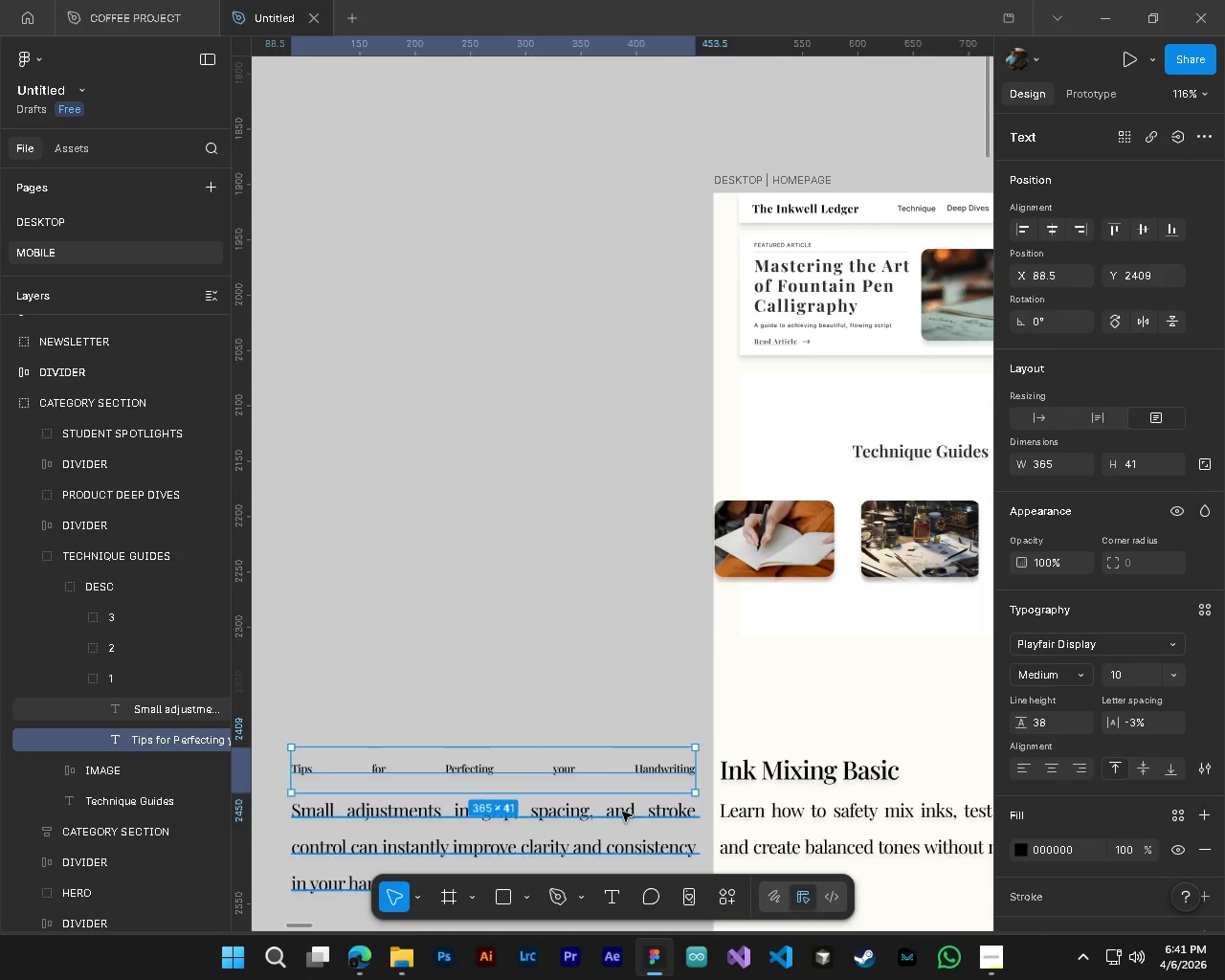 
key(Alt+Control+AltLeft)
 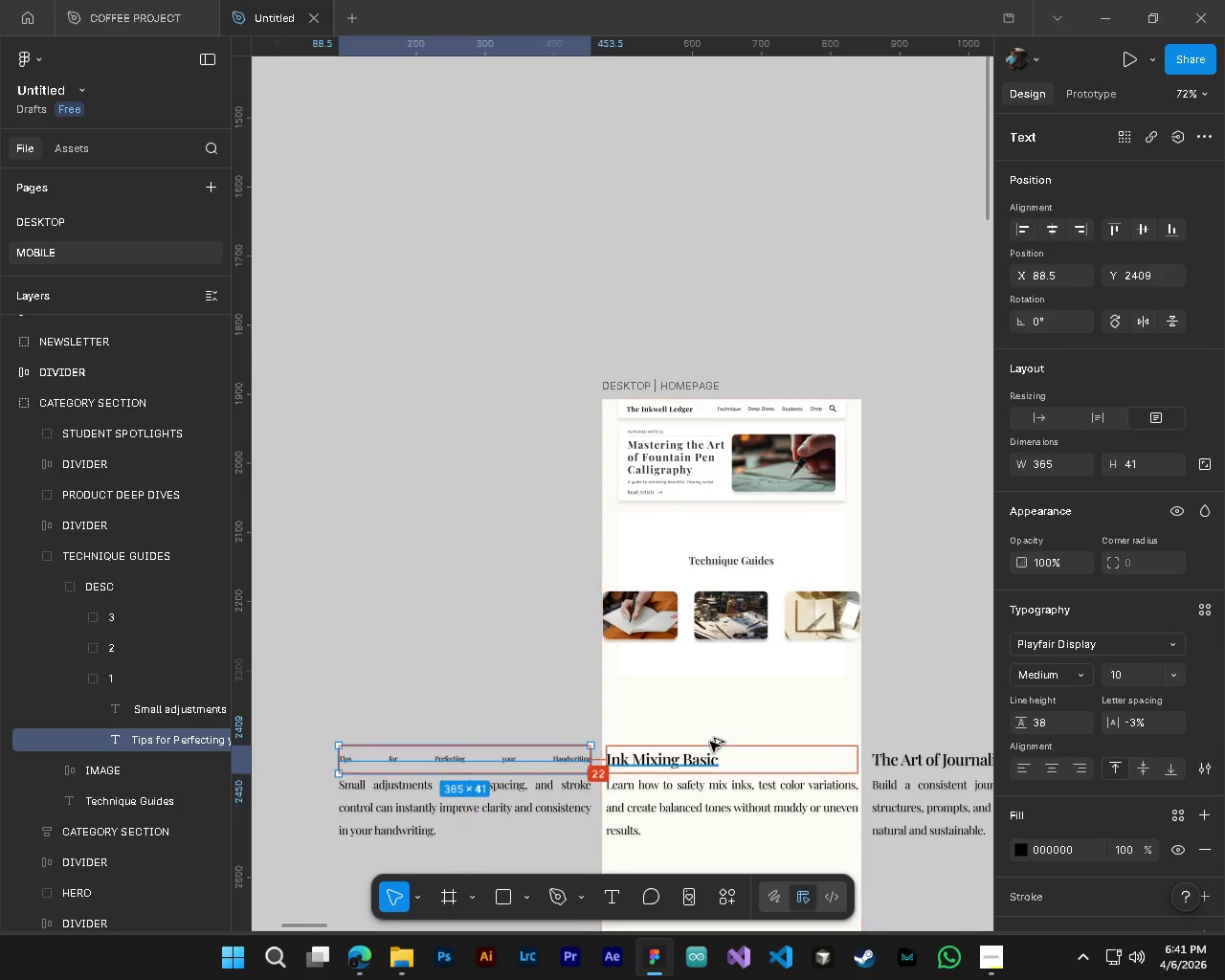 
hold_key(key=AltLeft, duration=0.81)
scroll: coordinate [554, 743], scroll_direction: up, amount: 4.0
 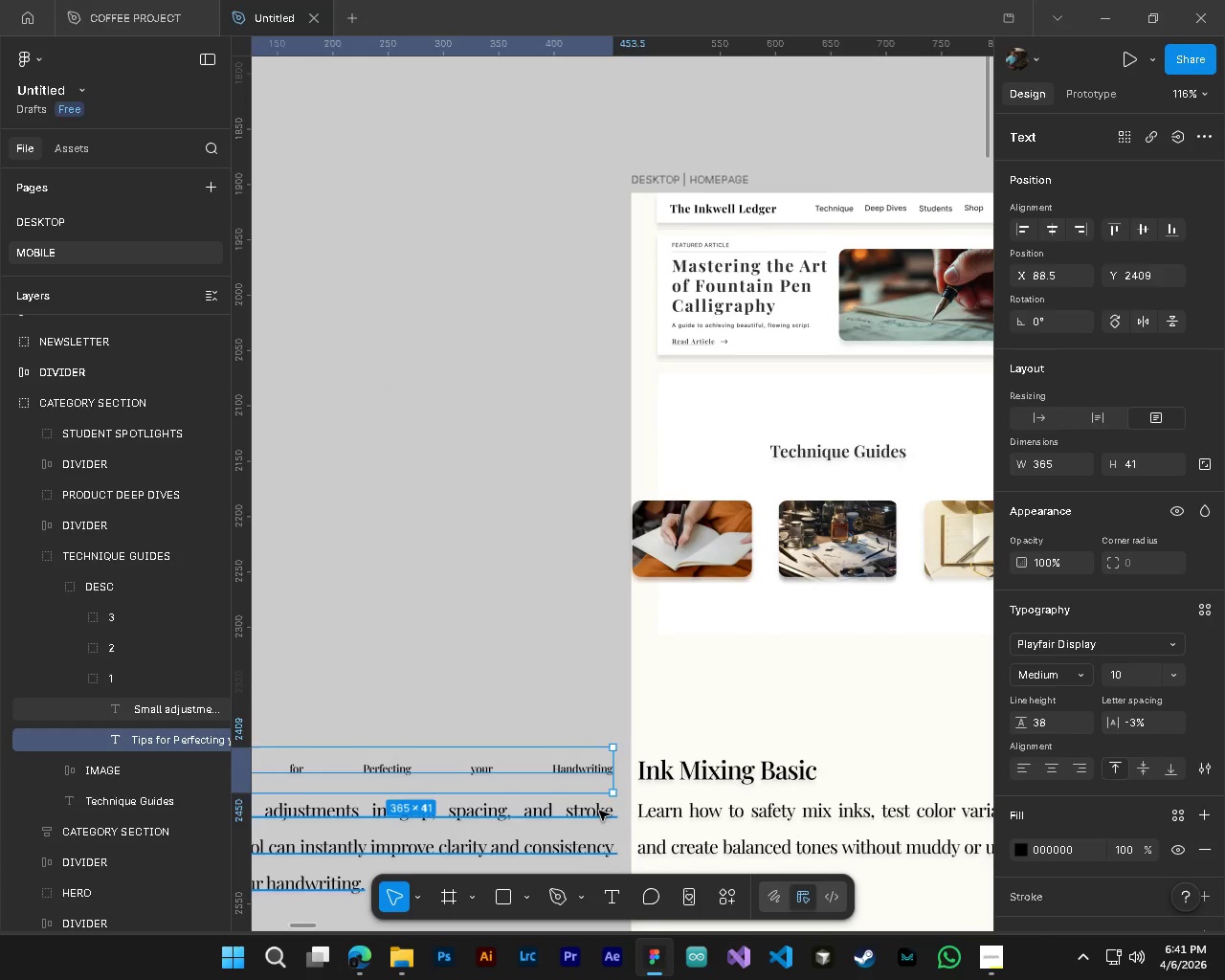 
key(Shift+ShiftLeft)
 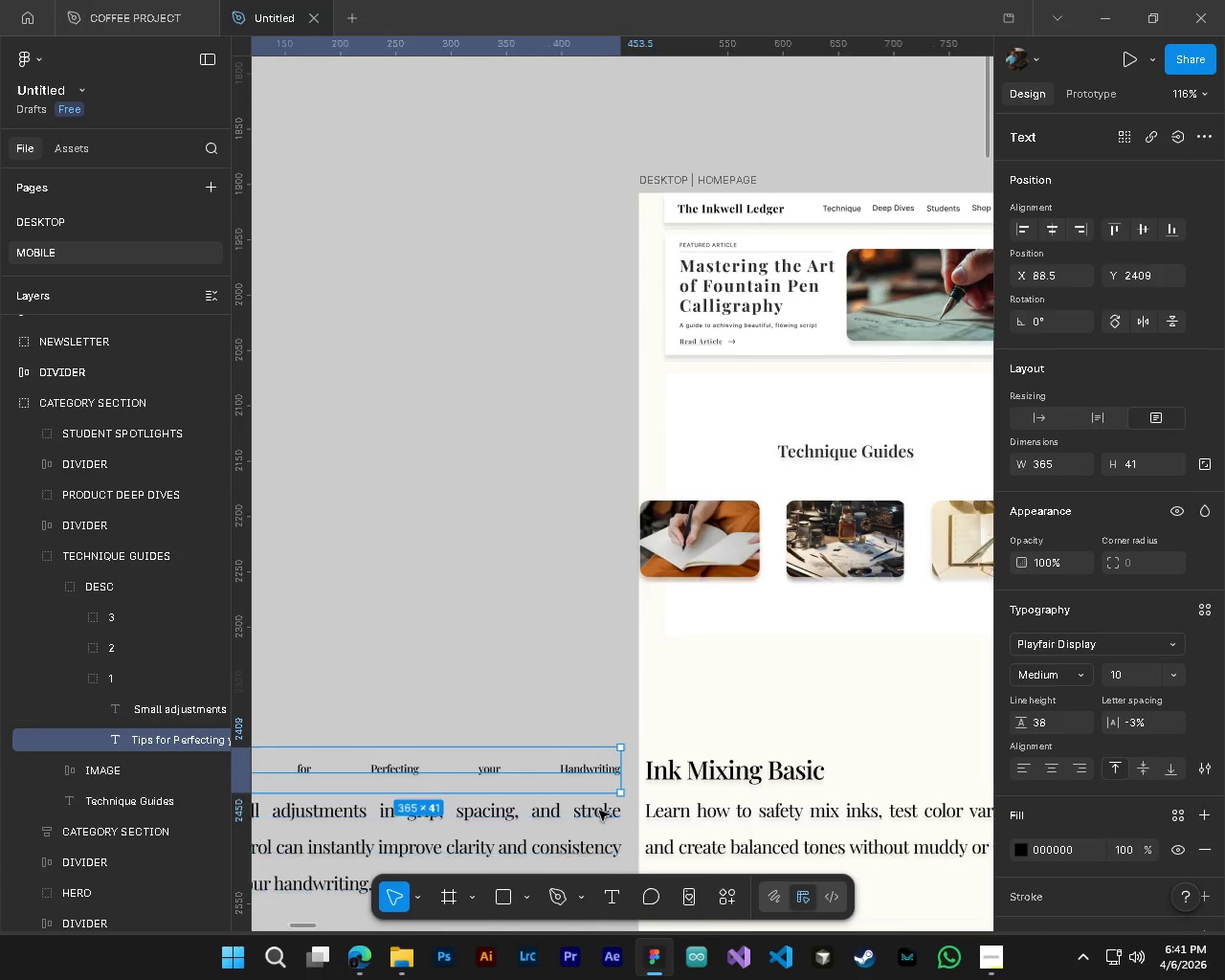 
hold_key(key=ControlLeft, duration=0.41)
 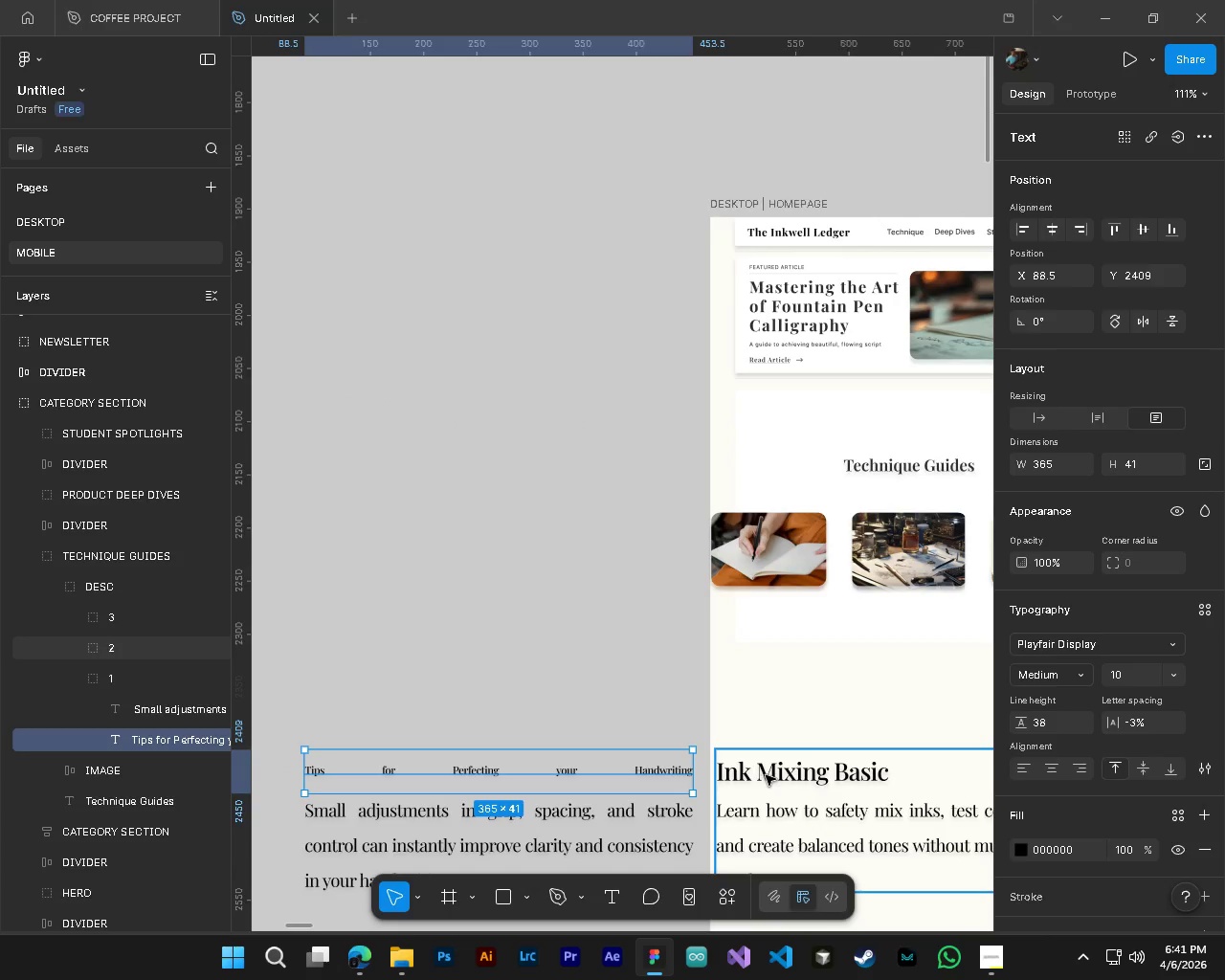 
key(Alt+Control+AltLeft)
 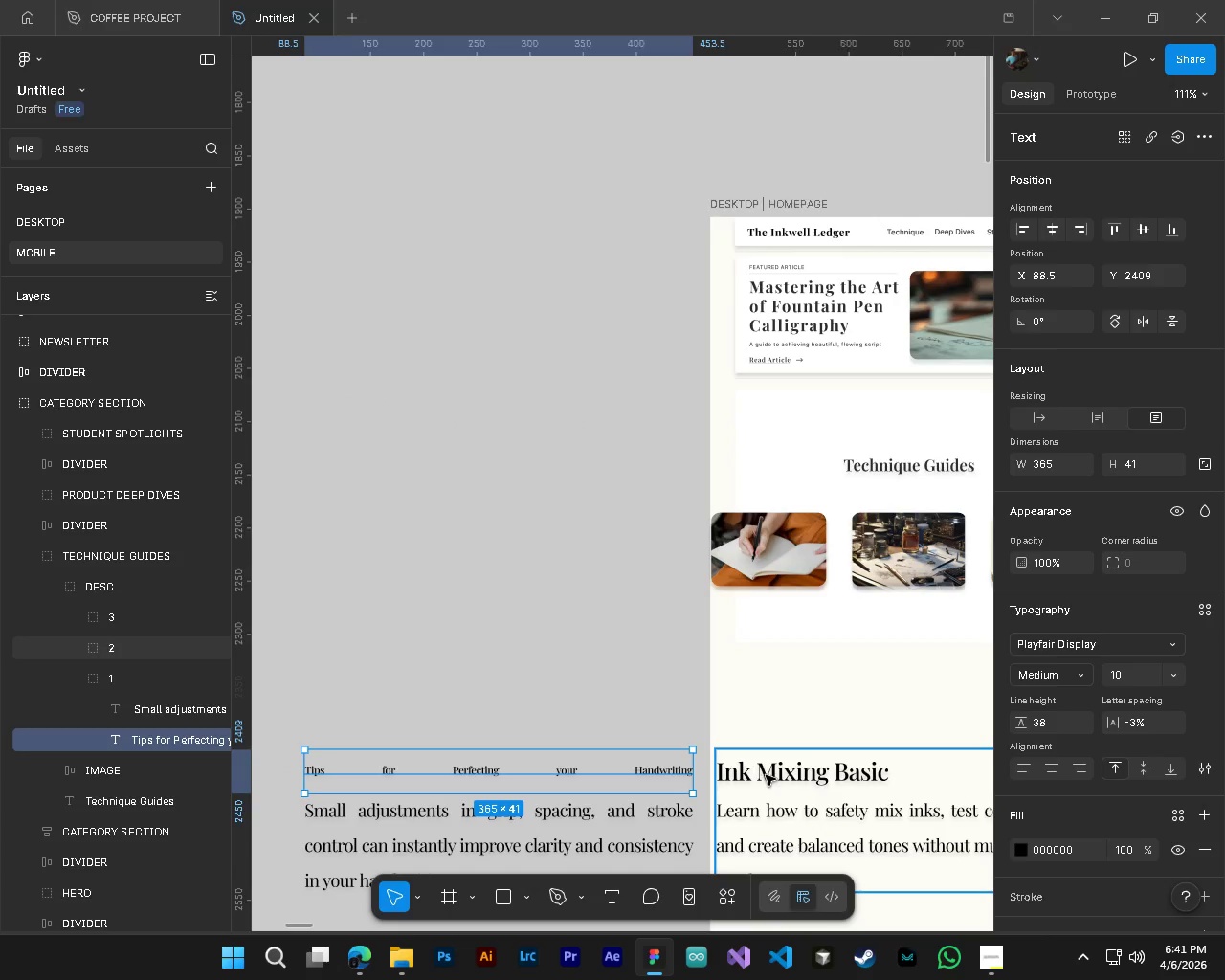 
scroll: coordinate [622, 812], scroll_direction: up, amount: 3.0
 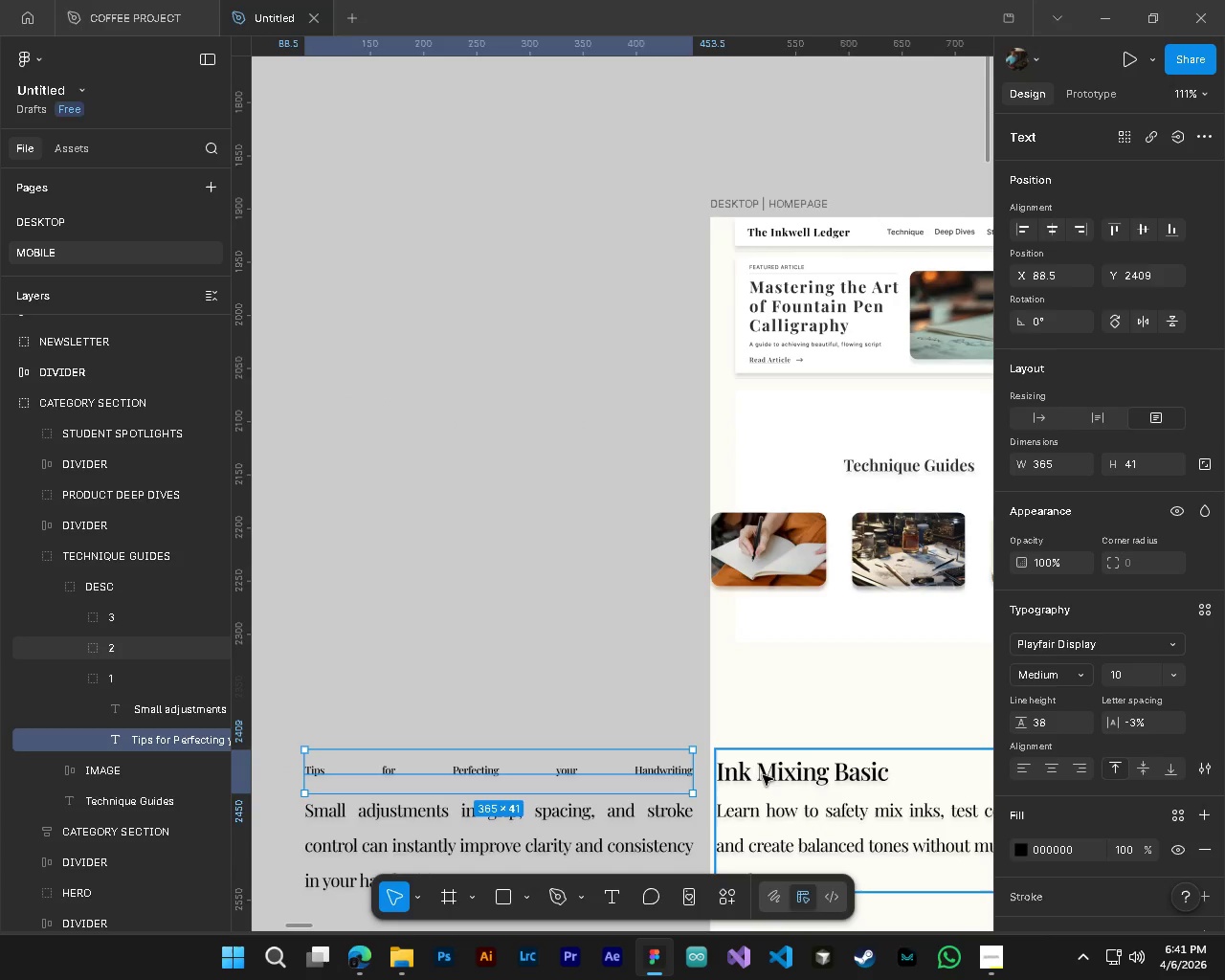 
key(Control+ControlLeft)
 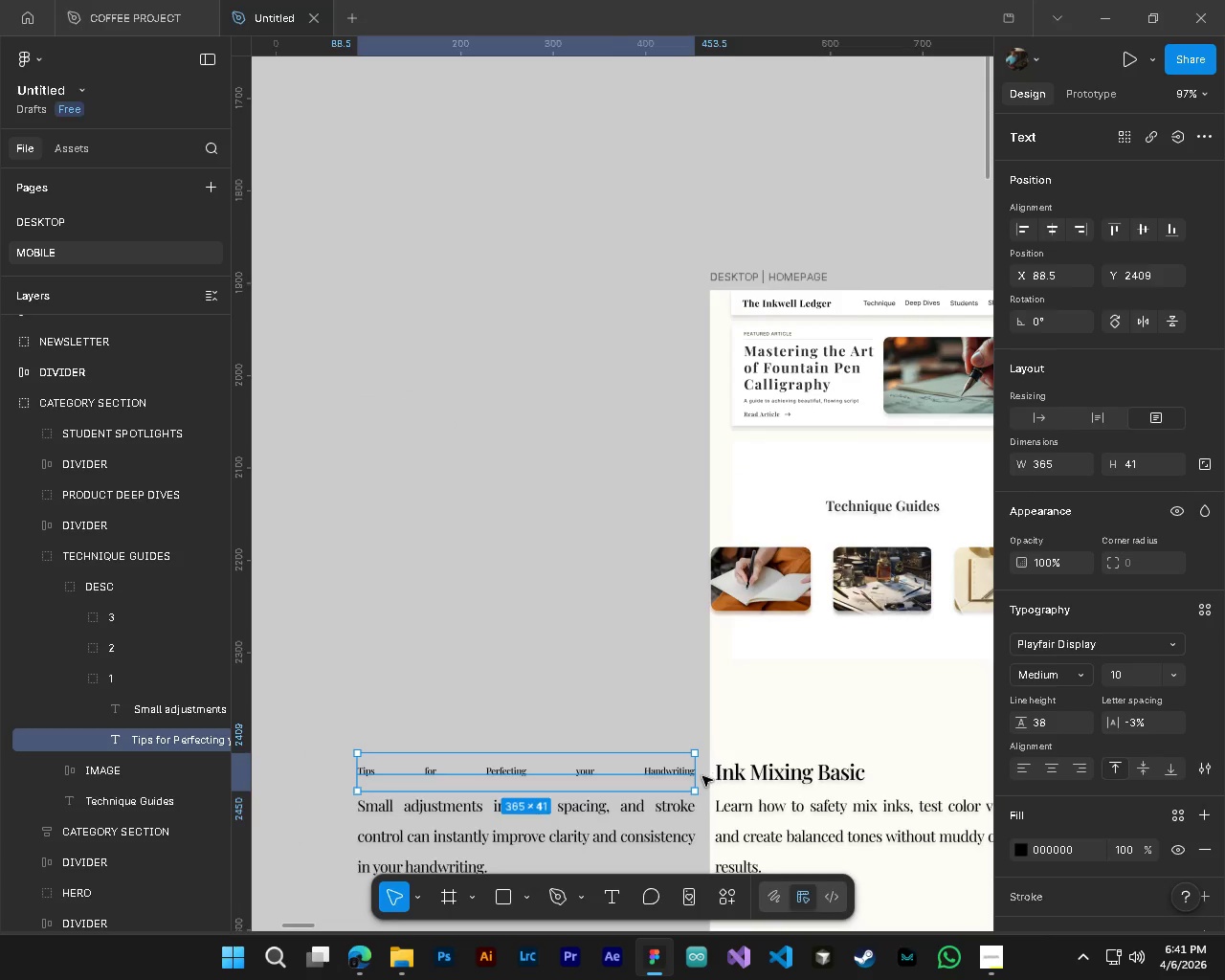 
key(Alt+Control+AltLeft)
 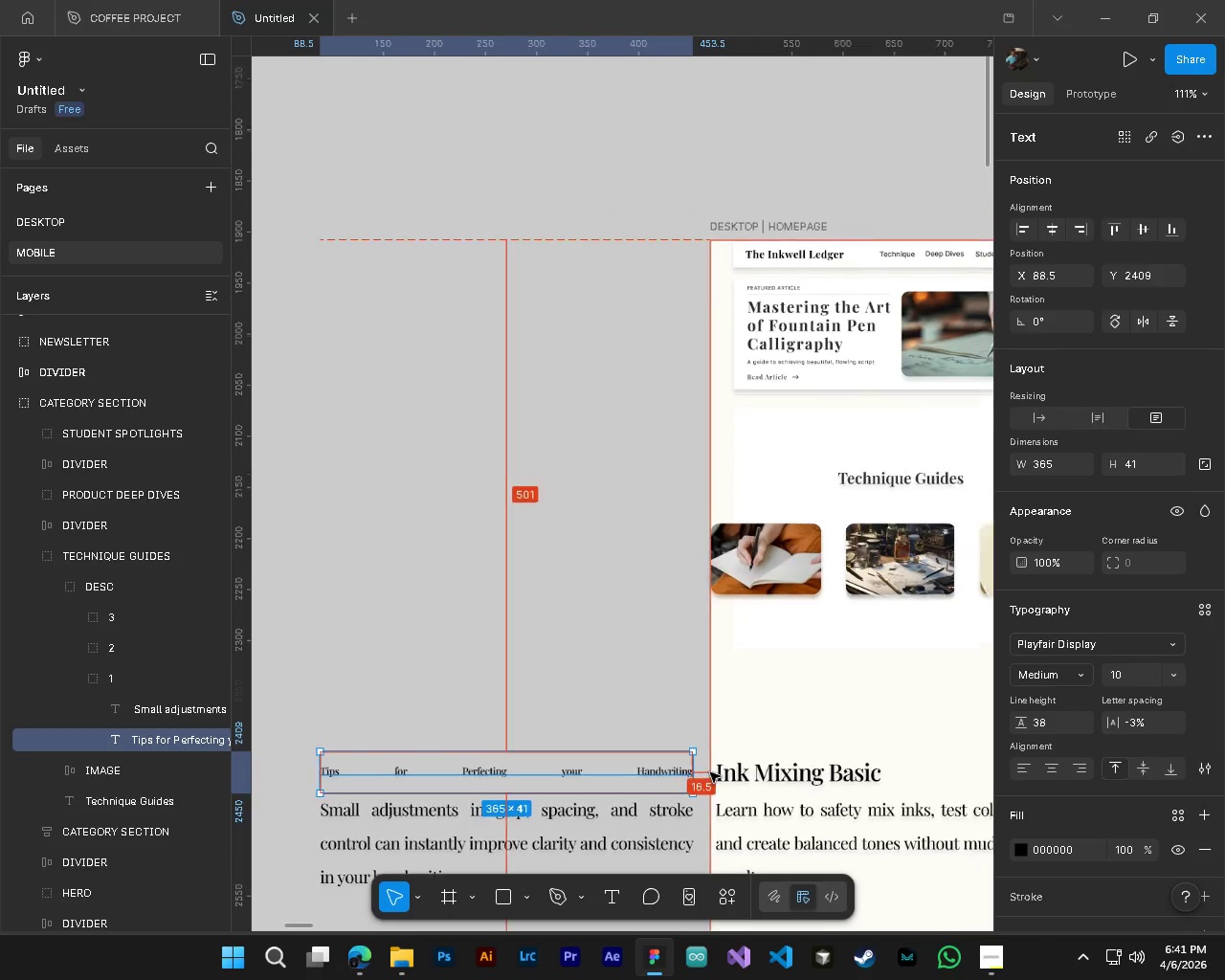 
scroll: coordinate [710, 772], scroll_direction: down, amount: 2.0
 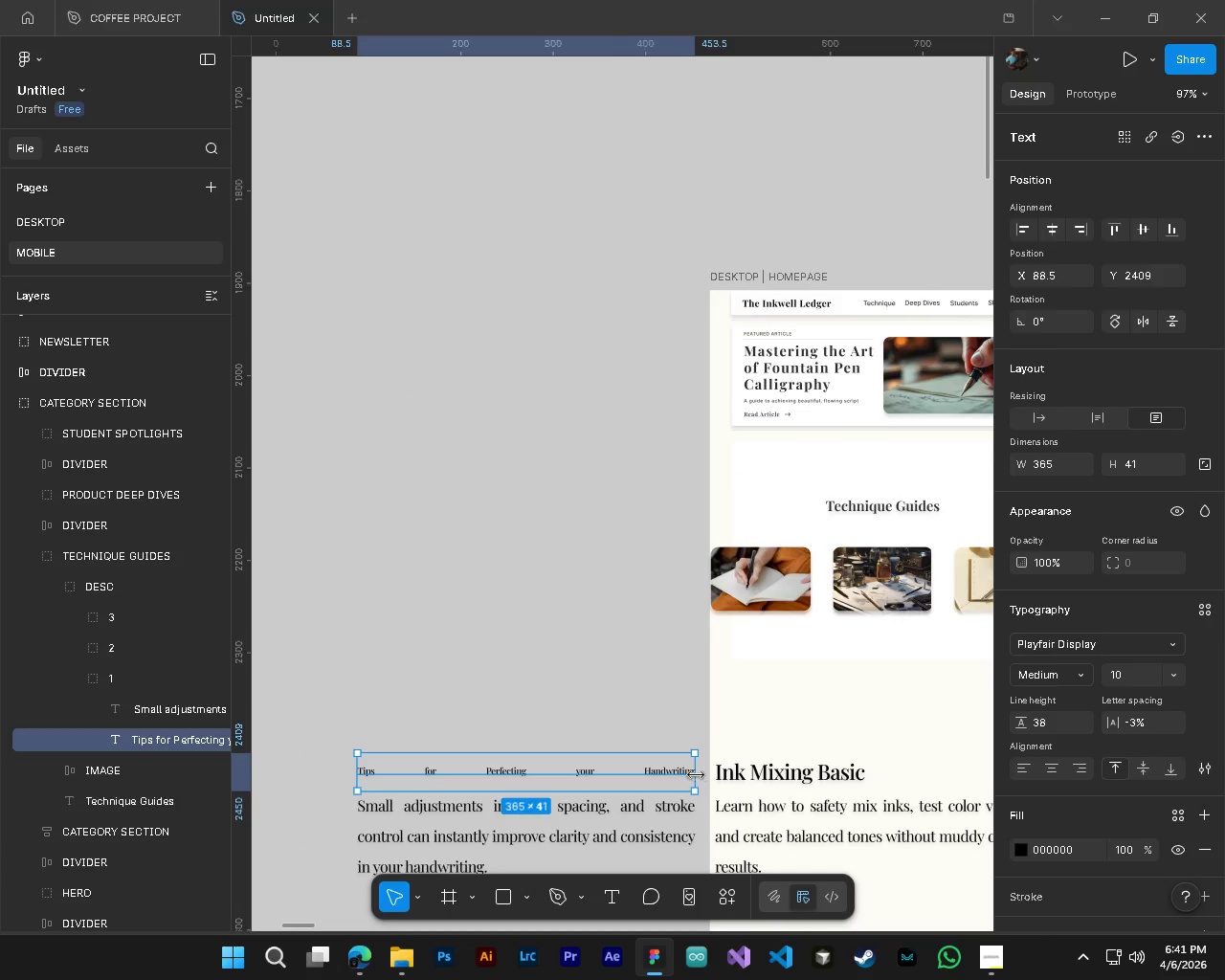 
left_click_drag(start_coordinate=[696, 775], to_coordinate=[510, 771])
 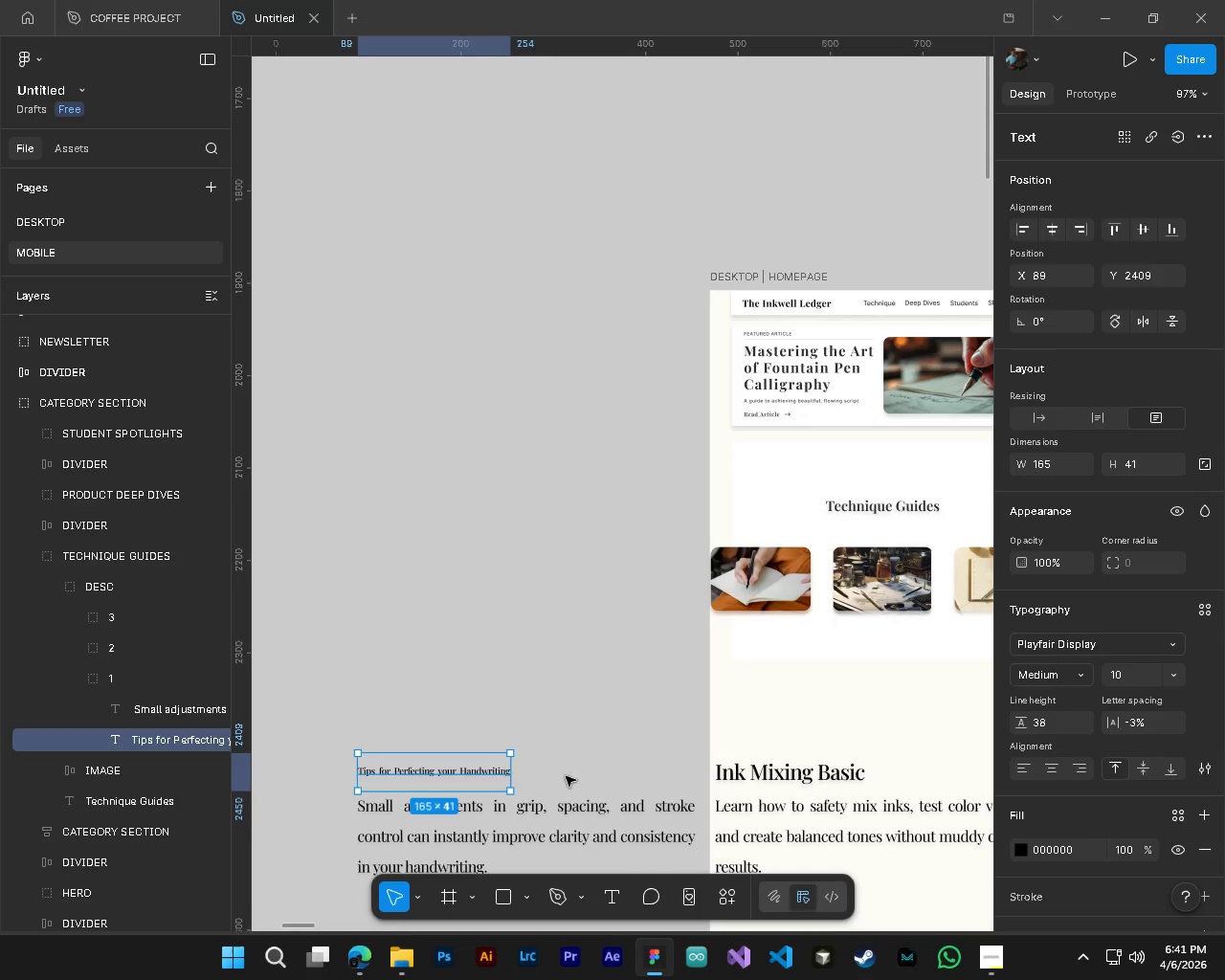 
hold_key(key=ControlLeft, duration=0.59)
 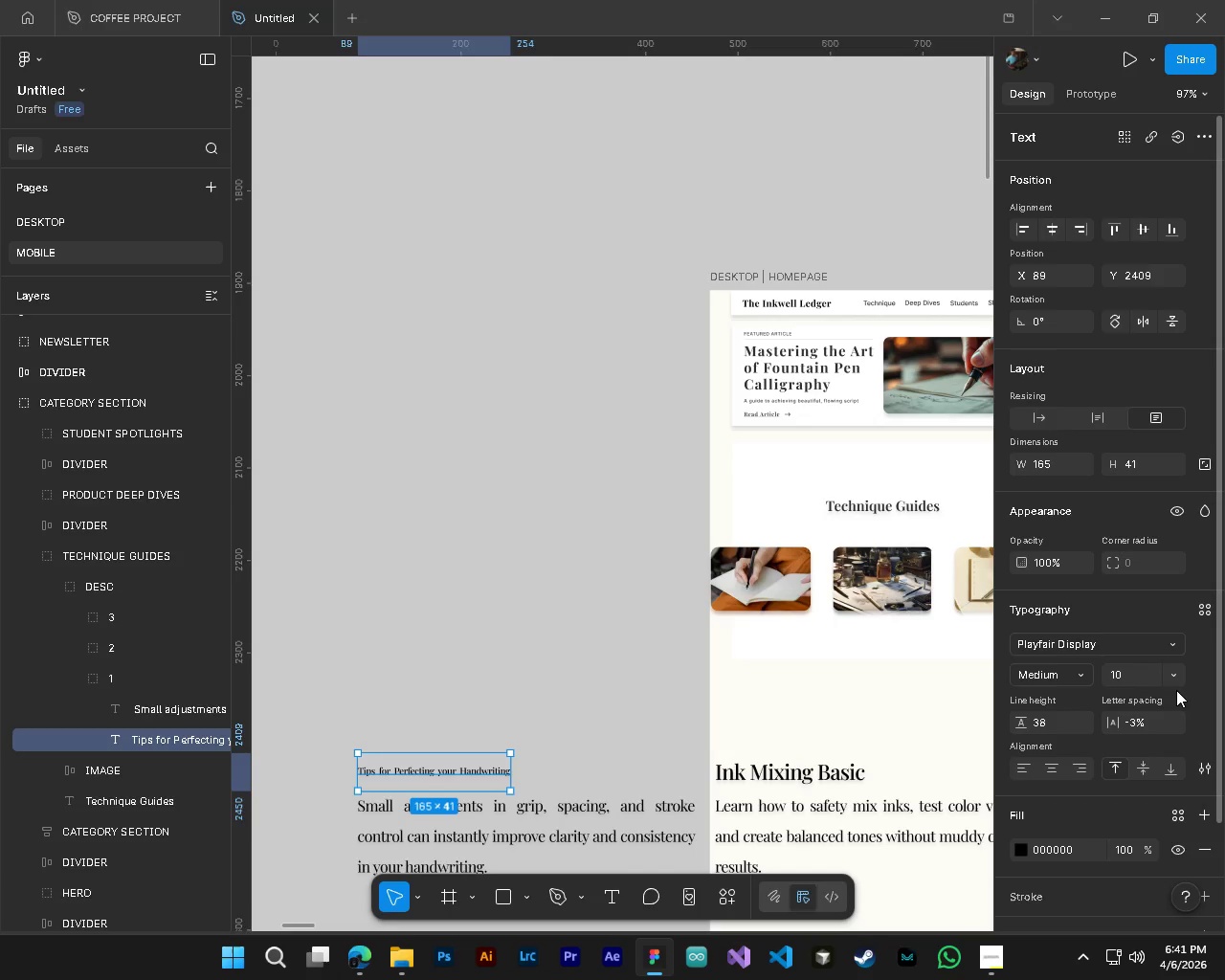 
hold_key(key=AltLeft, duration=0.53)
 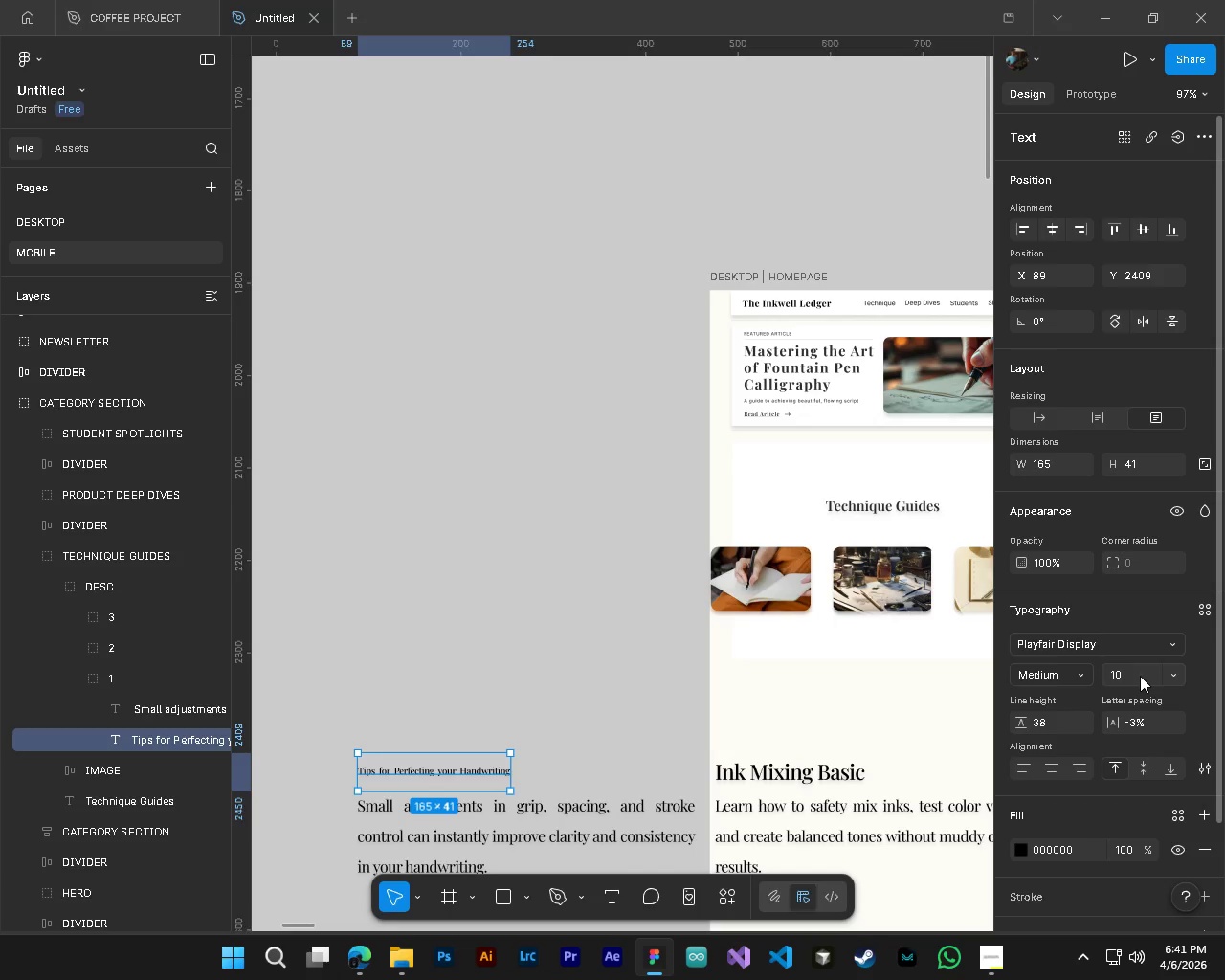 
double_click([1140, 676])
 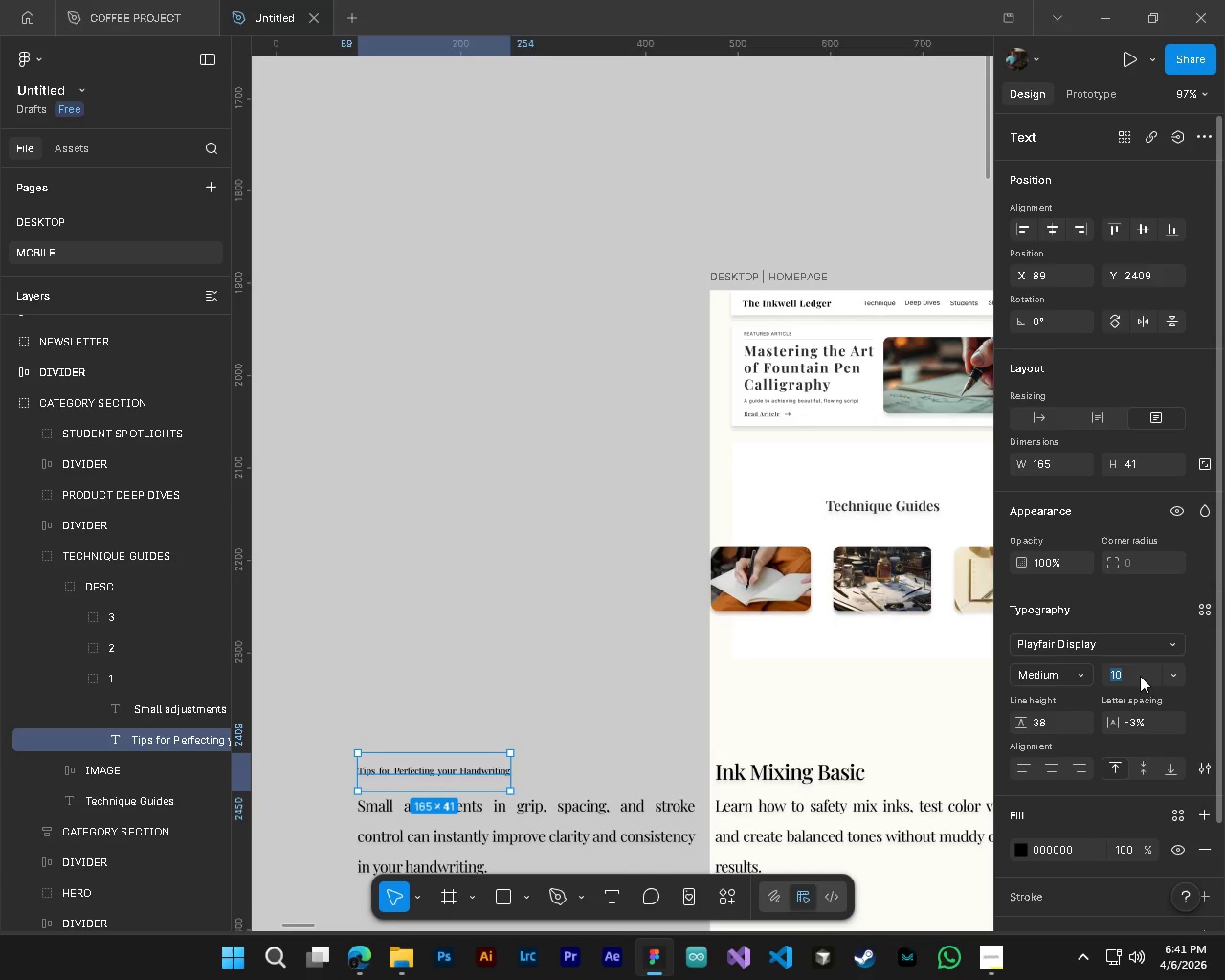 
key(Numpad1)
 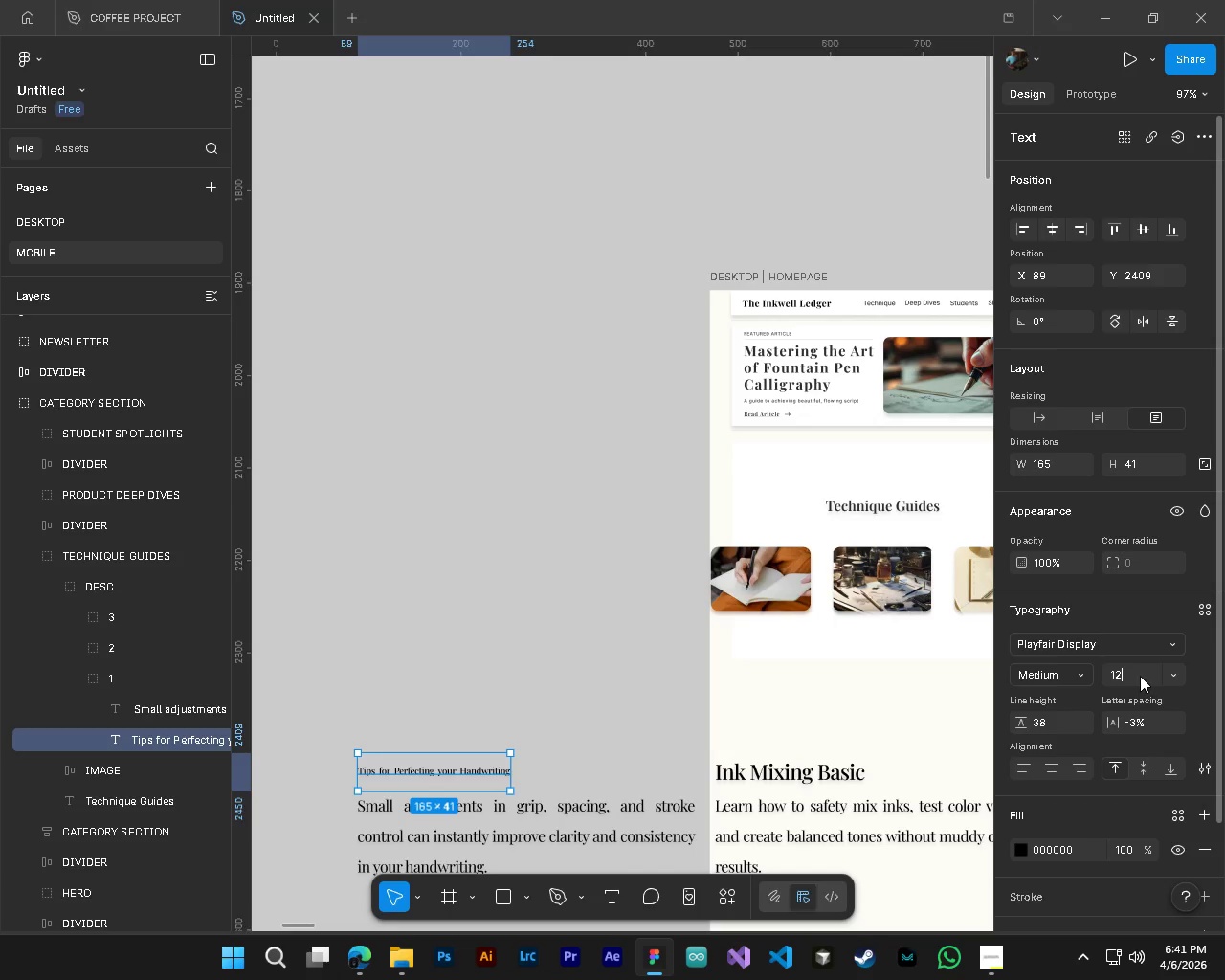 
key(Numpad2)
 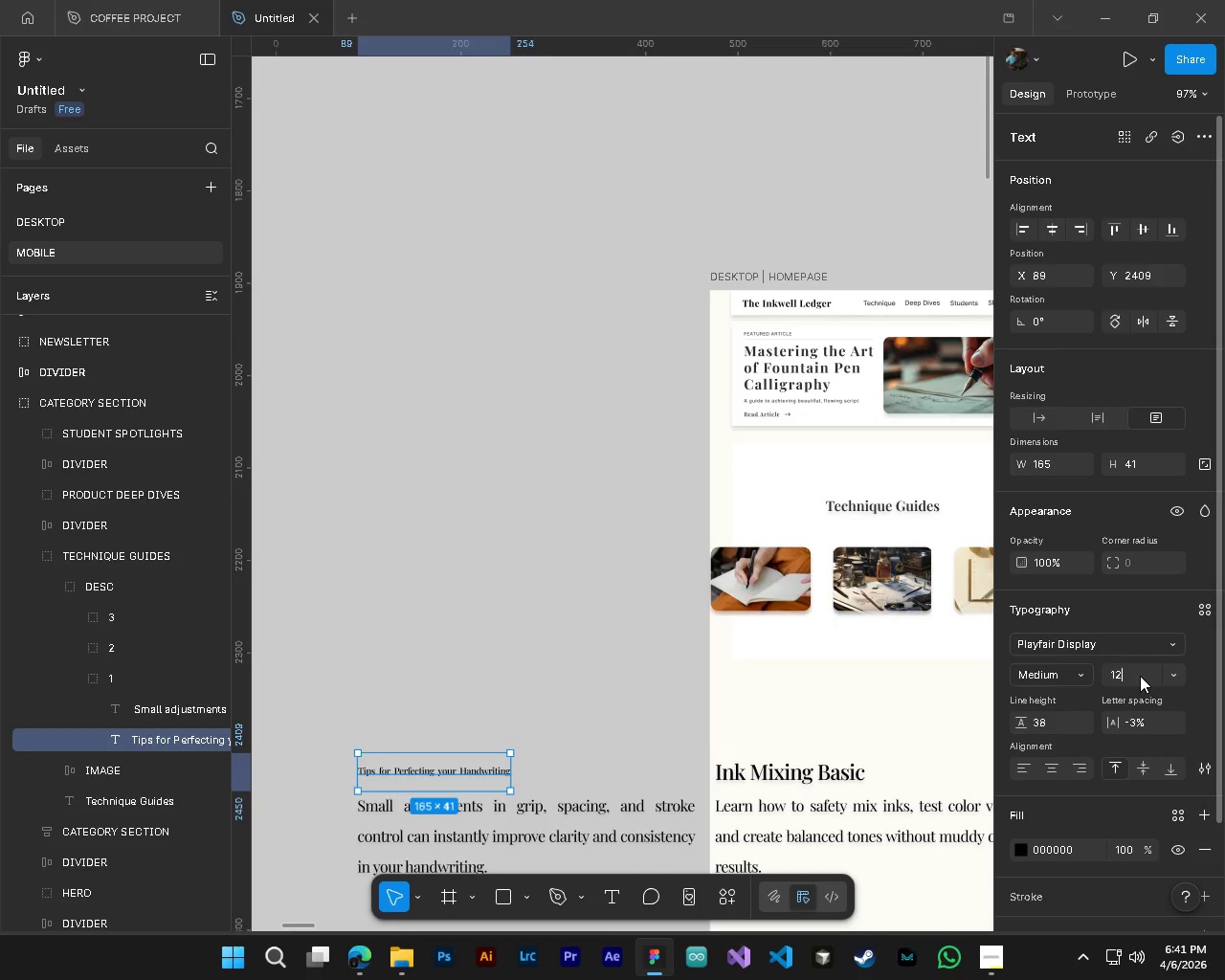 
key(NumpadEnter)
 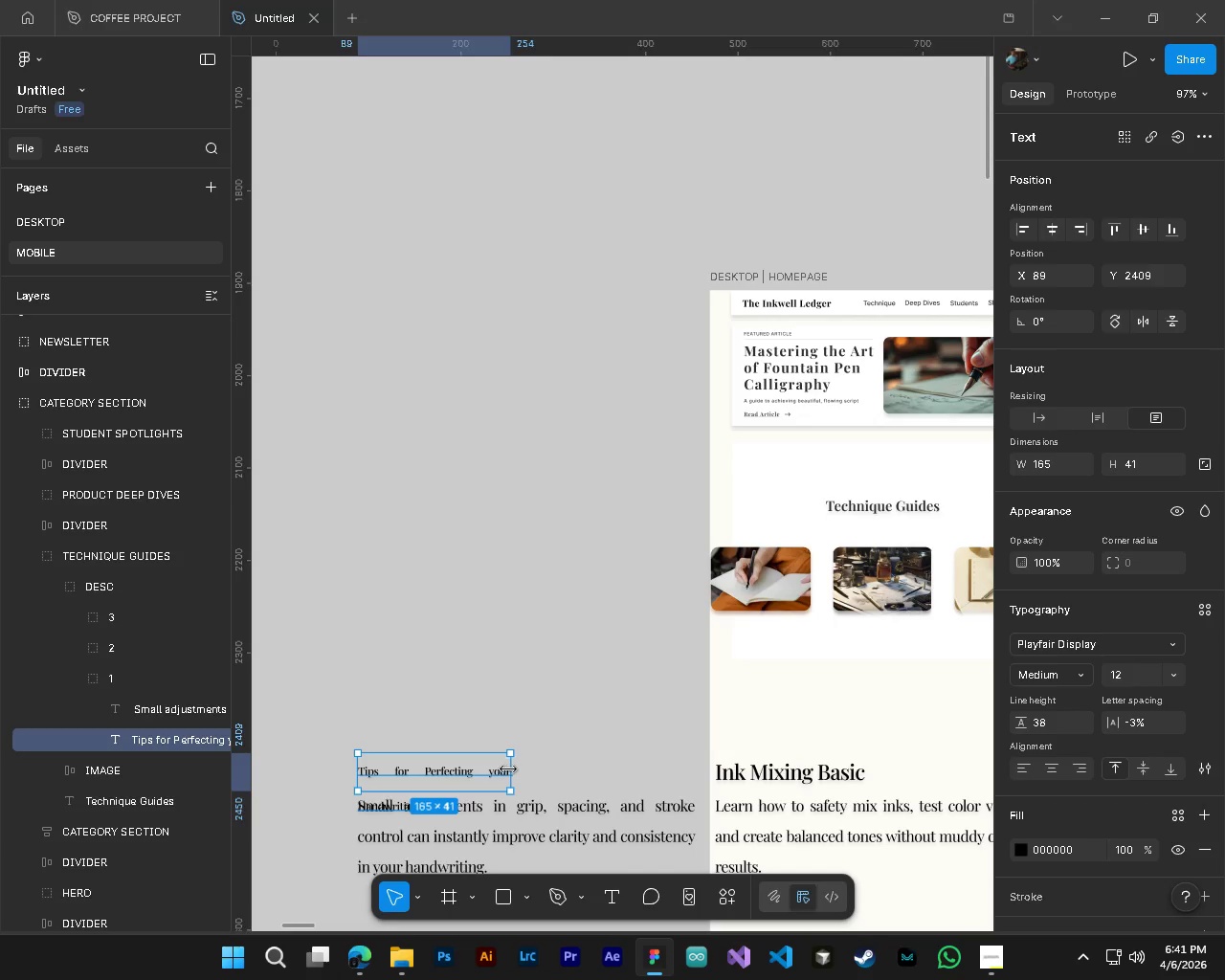 
left_click_drag(start_coordinate=[508, 769], to_coordinate=[540, 781])
 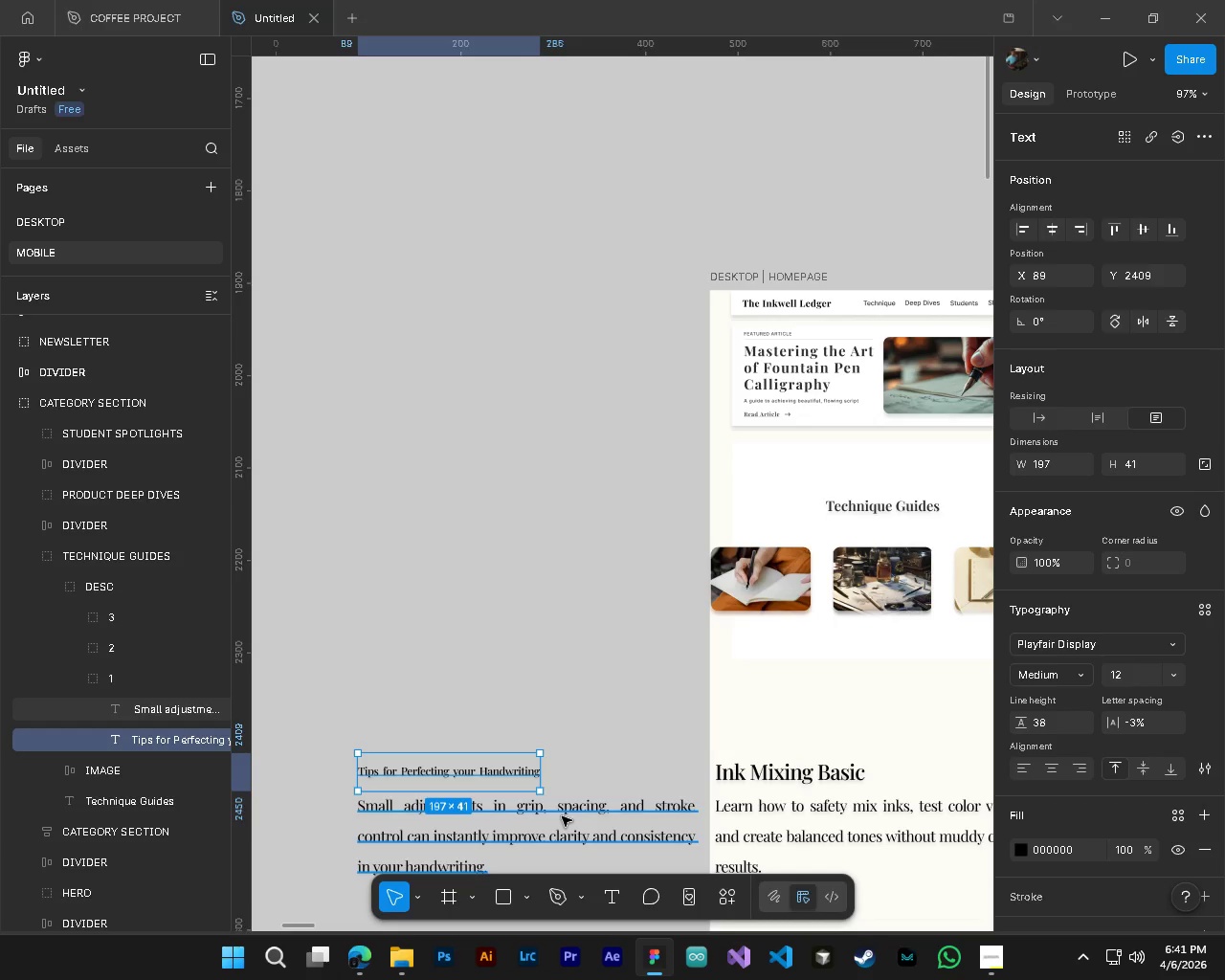 
left_click([562, 816])
 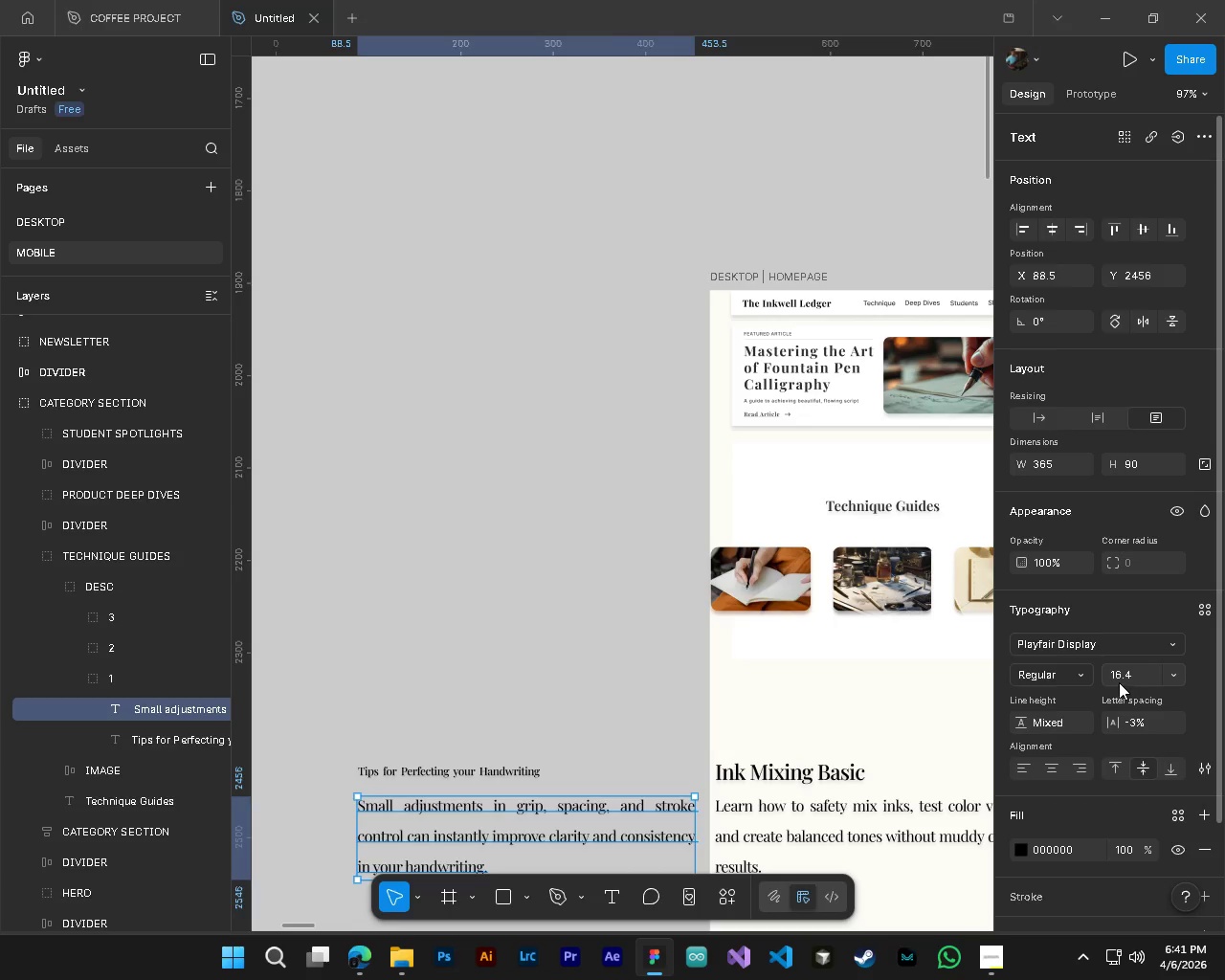 
double_click([1121, 681])
 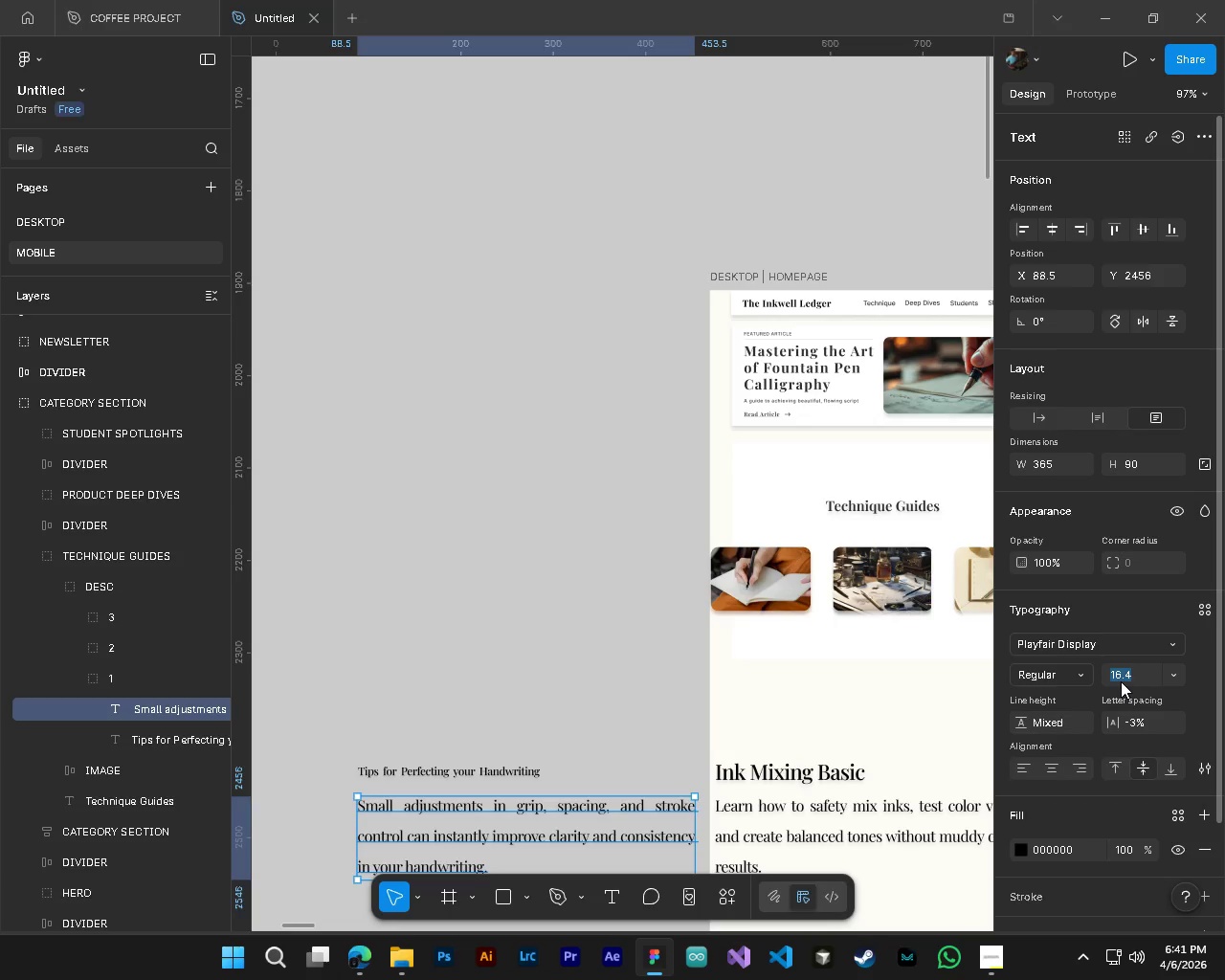 
key(Numpad8)
 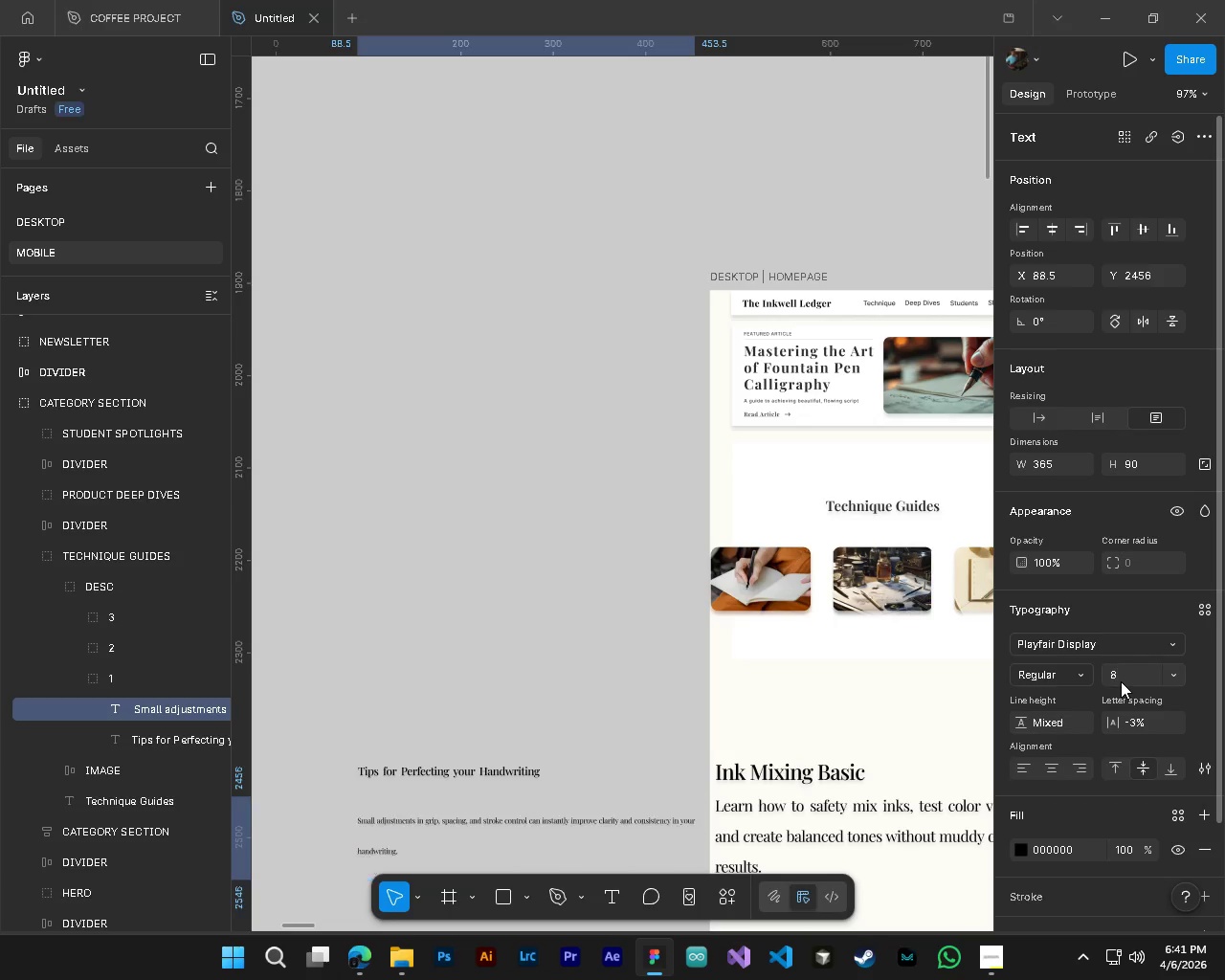 
key(NumpadEnter)
 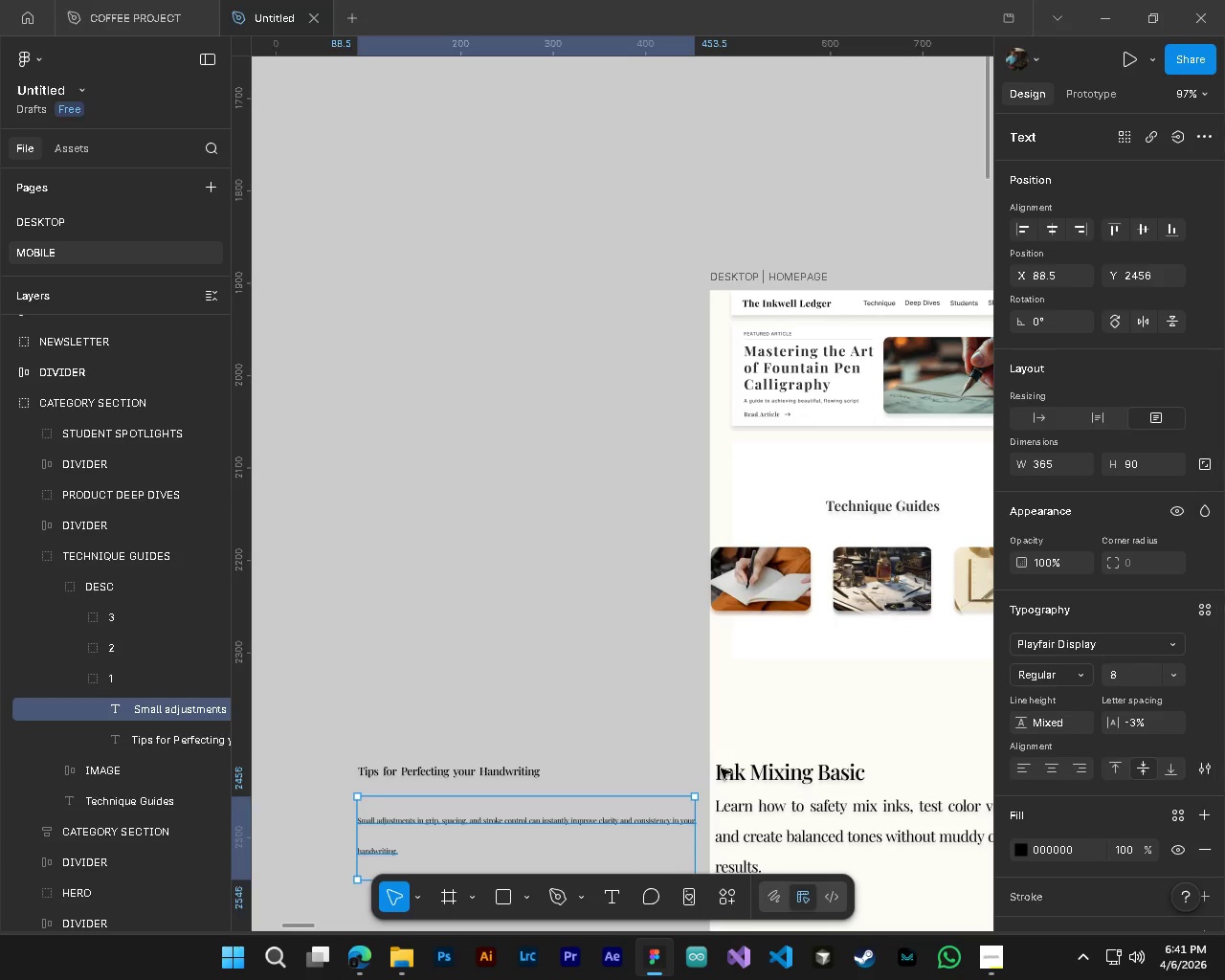 
scroll: coordinate [696, 785], scroll_direction: down, amount: 4.0
 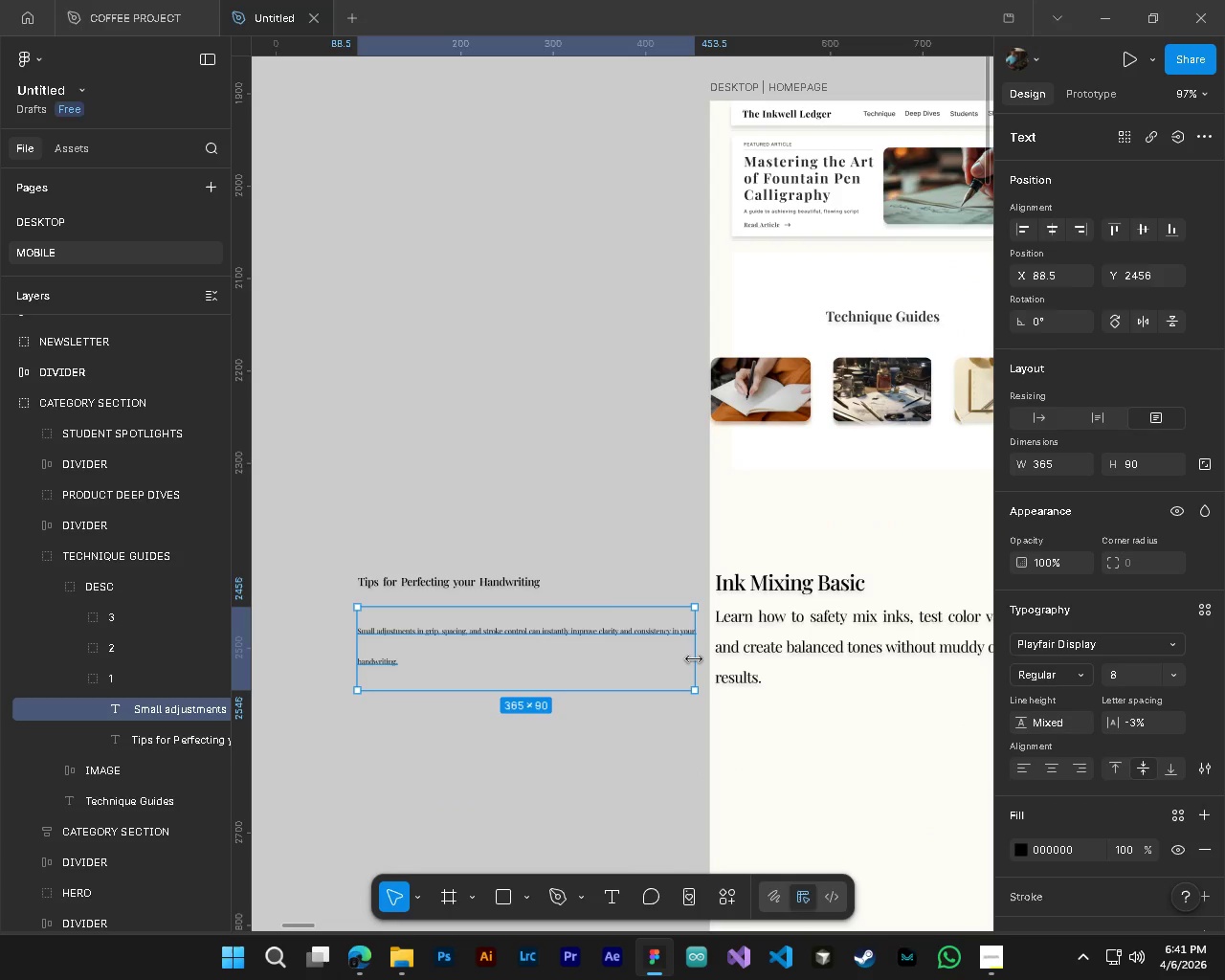 
left_click_drag(start_coordinate=[694, 659], to_coordinate=[543, 657])
 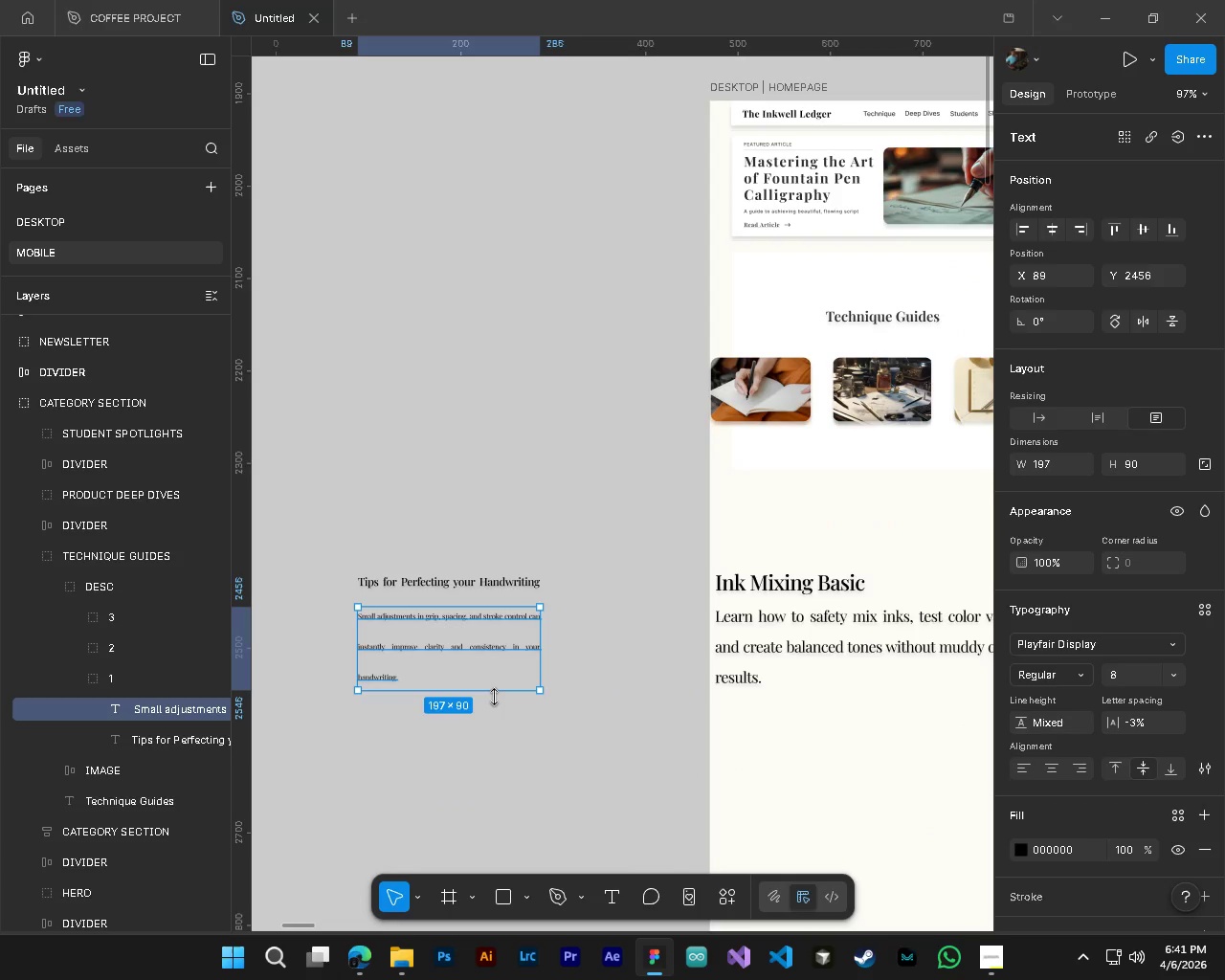 
left_click_drag(start_coordinate=[494, 697], to_coordinate=[497, 680])
 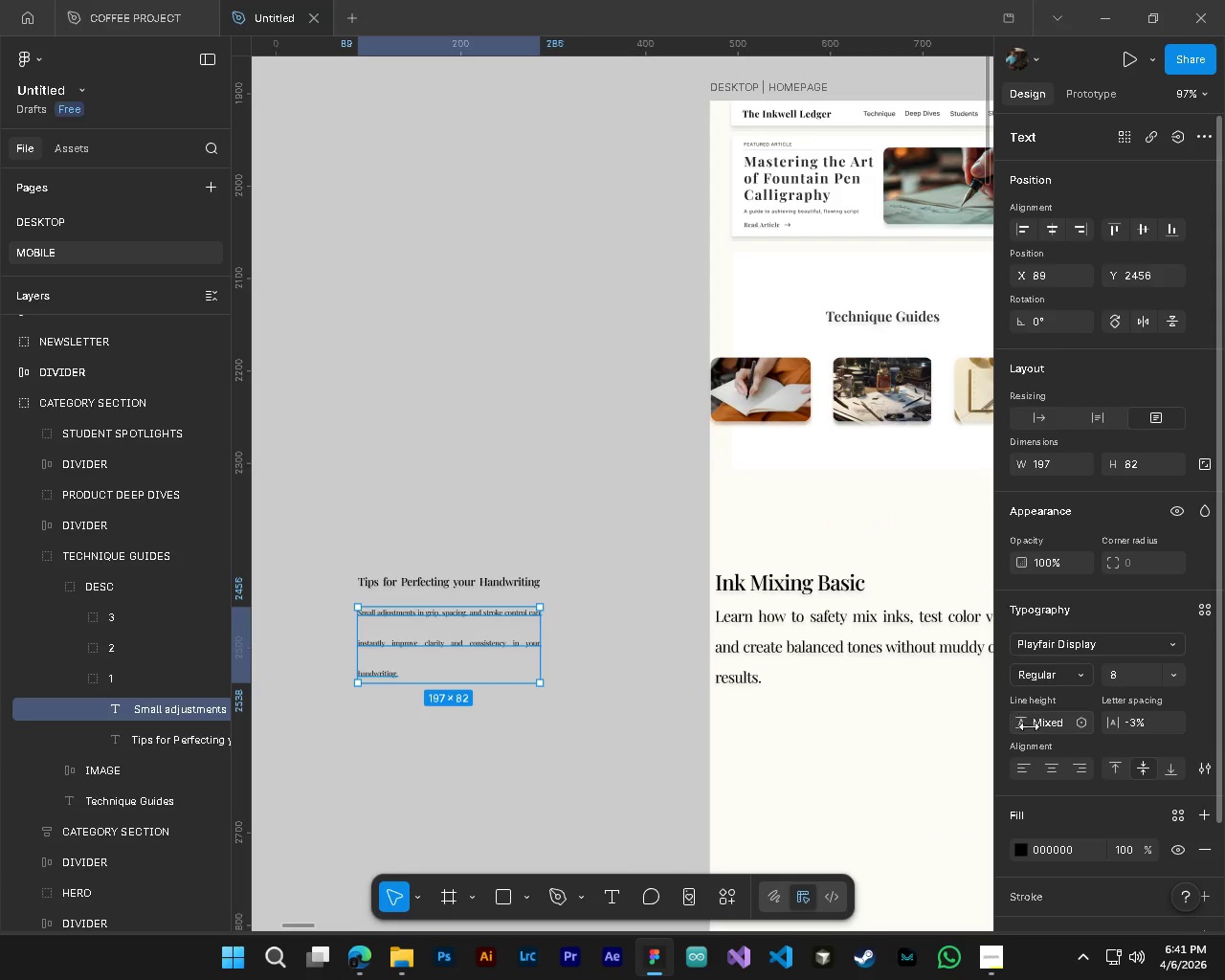 
left_click_drag(start_coordinate=[1030, 727], to_coordinate=[1007, 726])
 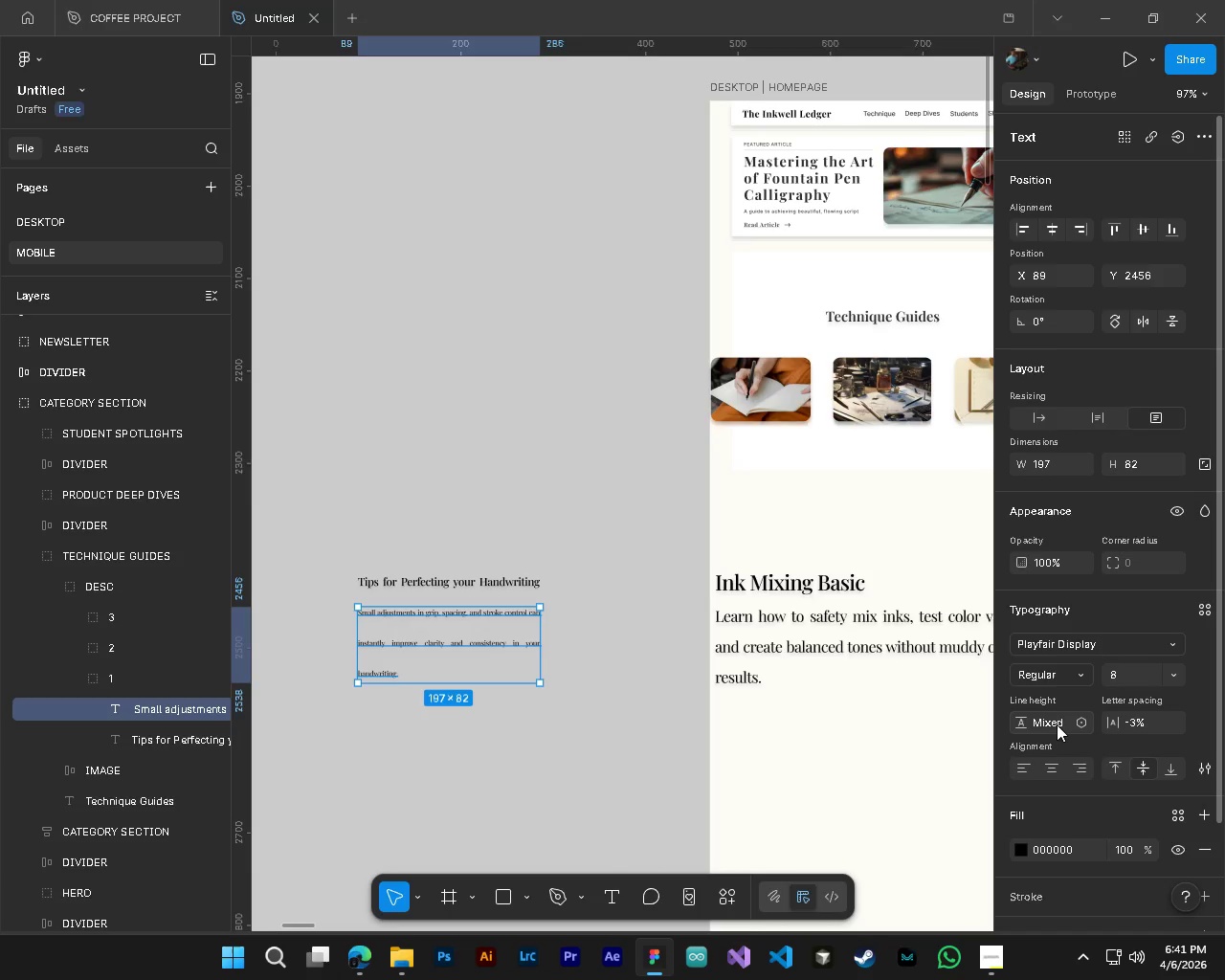 
left_click_drag(start_coordinate=[1056, 724], to_coordinate=[1036, 724])
 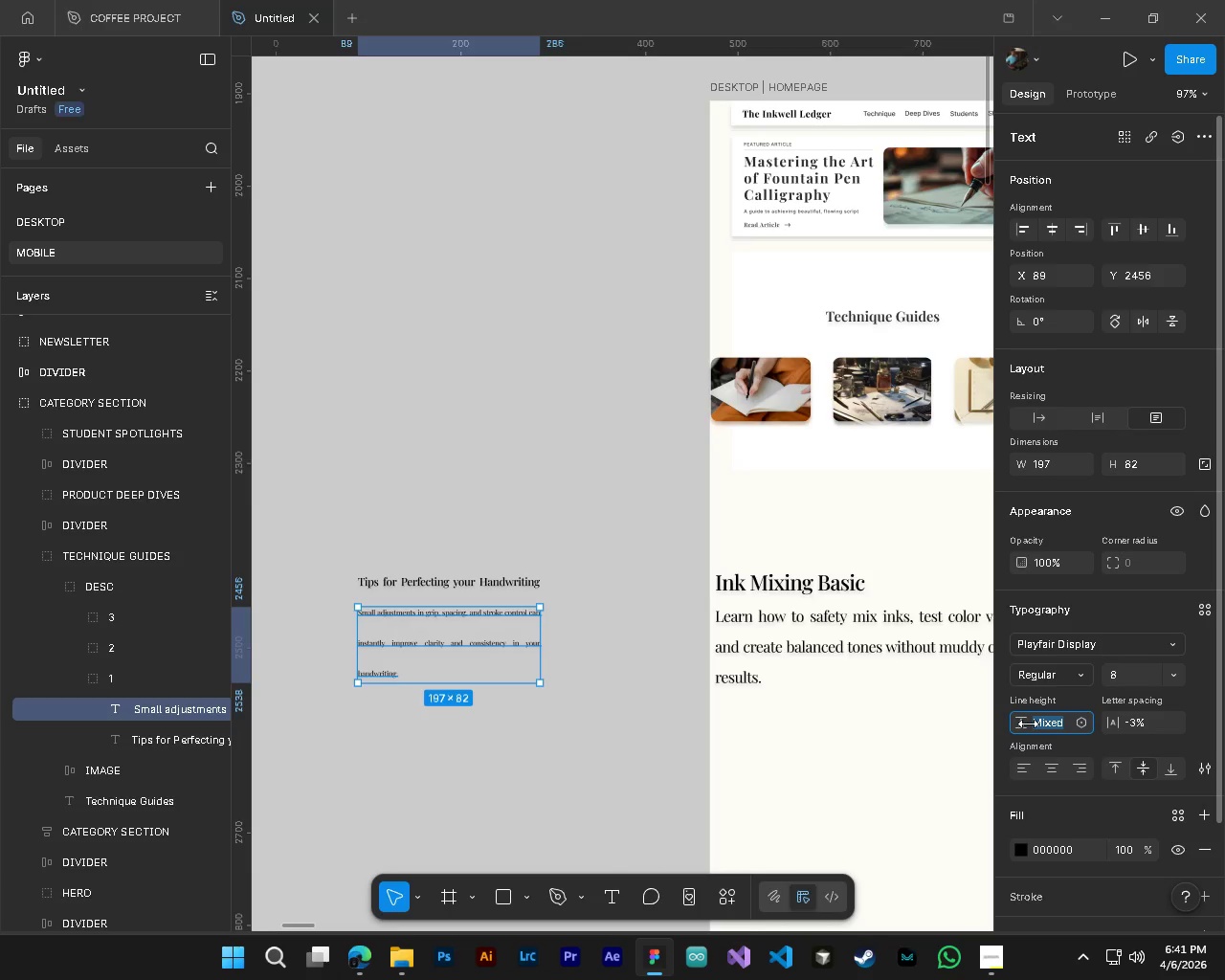 
left_click_drag(start_coordinate=[1028, 724], to_coordinate=[1057, 726])
 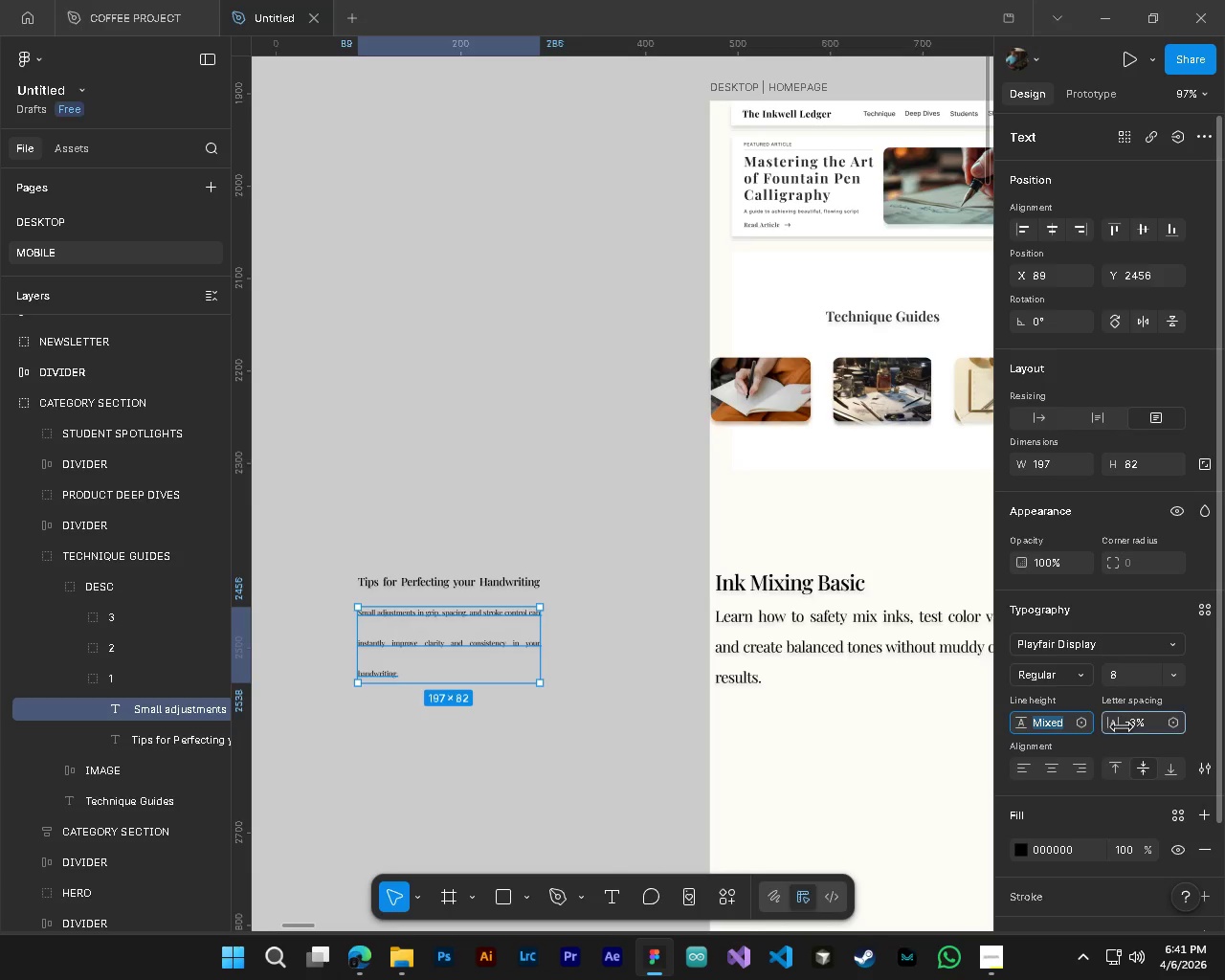 
left_click_drag(start_coordinate=[1120, 726], to_coordinate=[613, 487])
 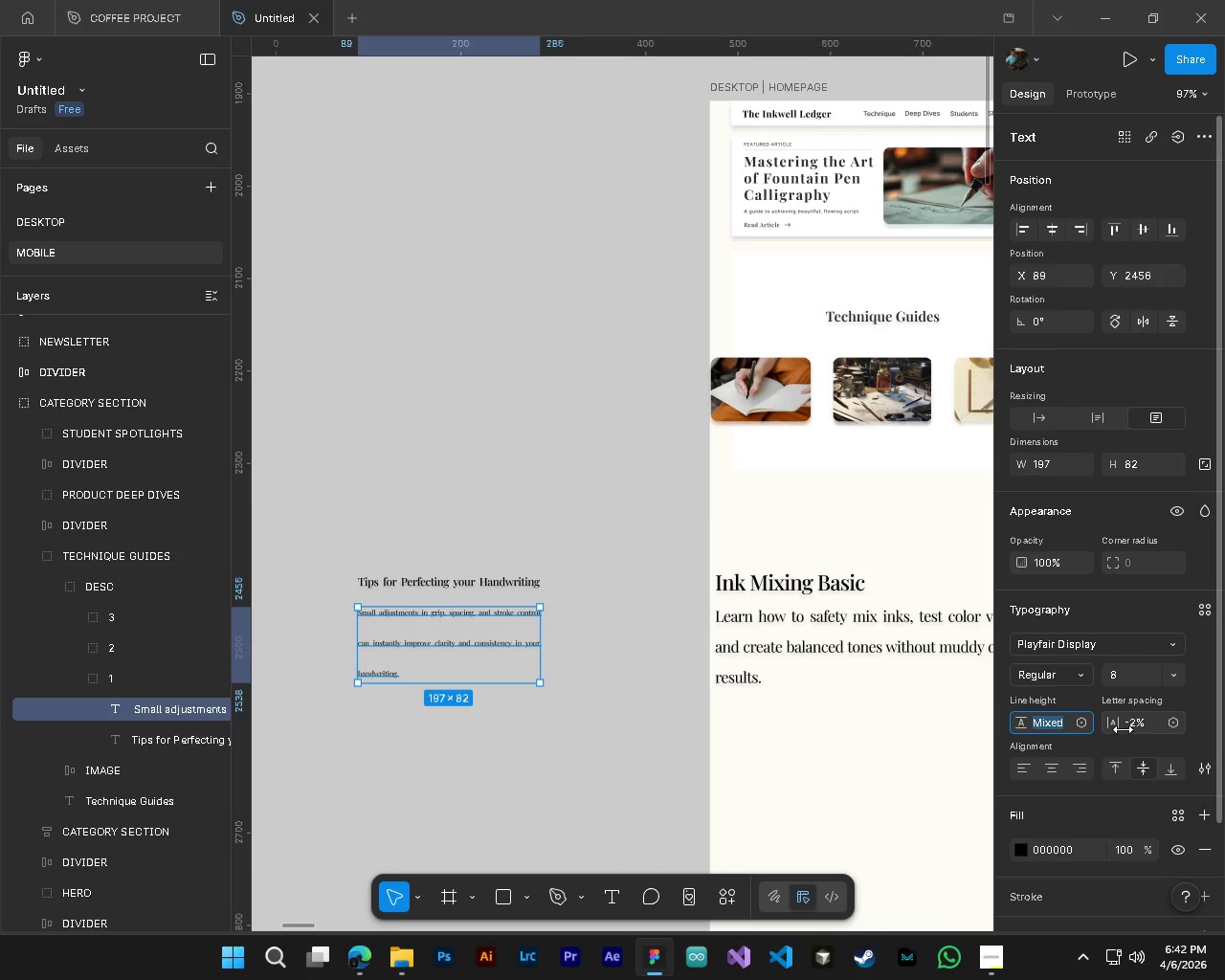 
key(Control+Z)
 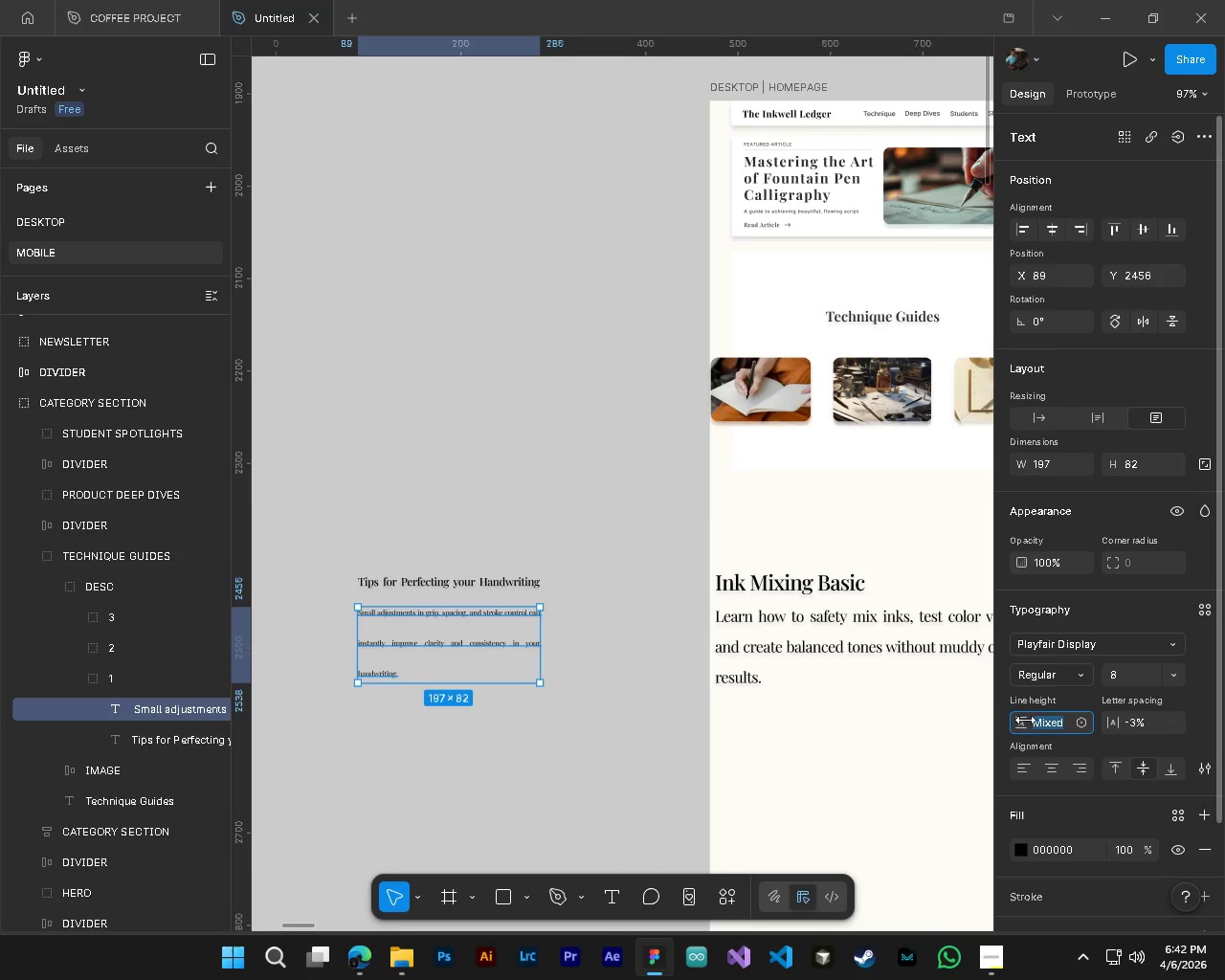 
left_click_drag(start_coordinate=[1028, 720], to_coordinate=[992, 722])
 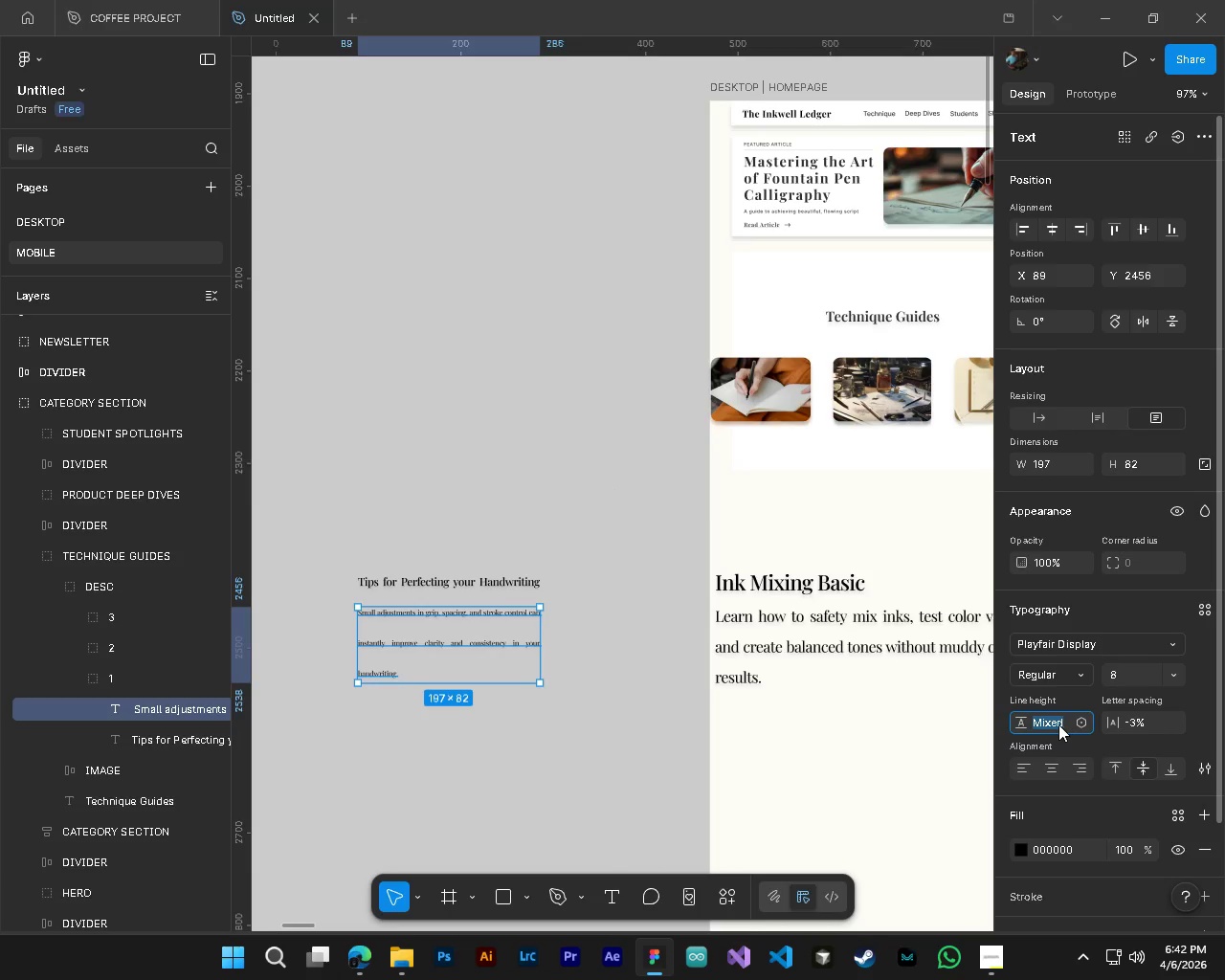 
double_click([1058, 724])
 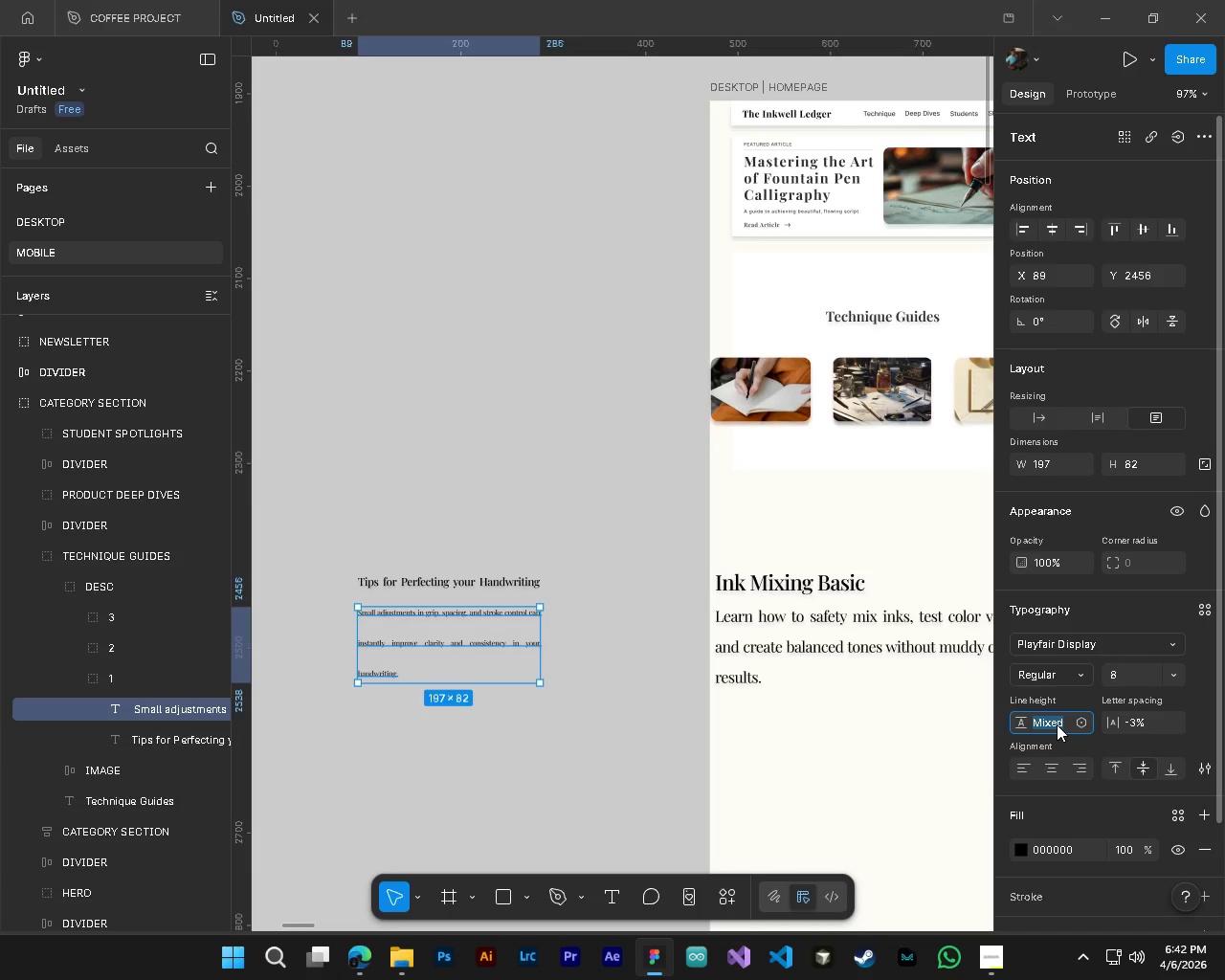 
key(Backspace)
 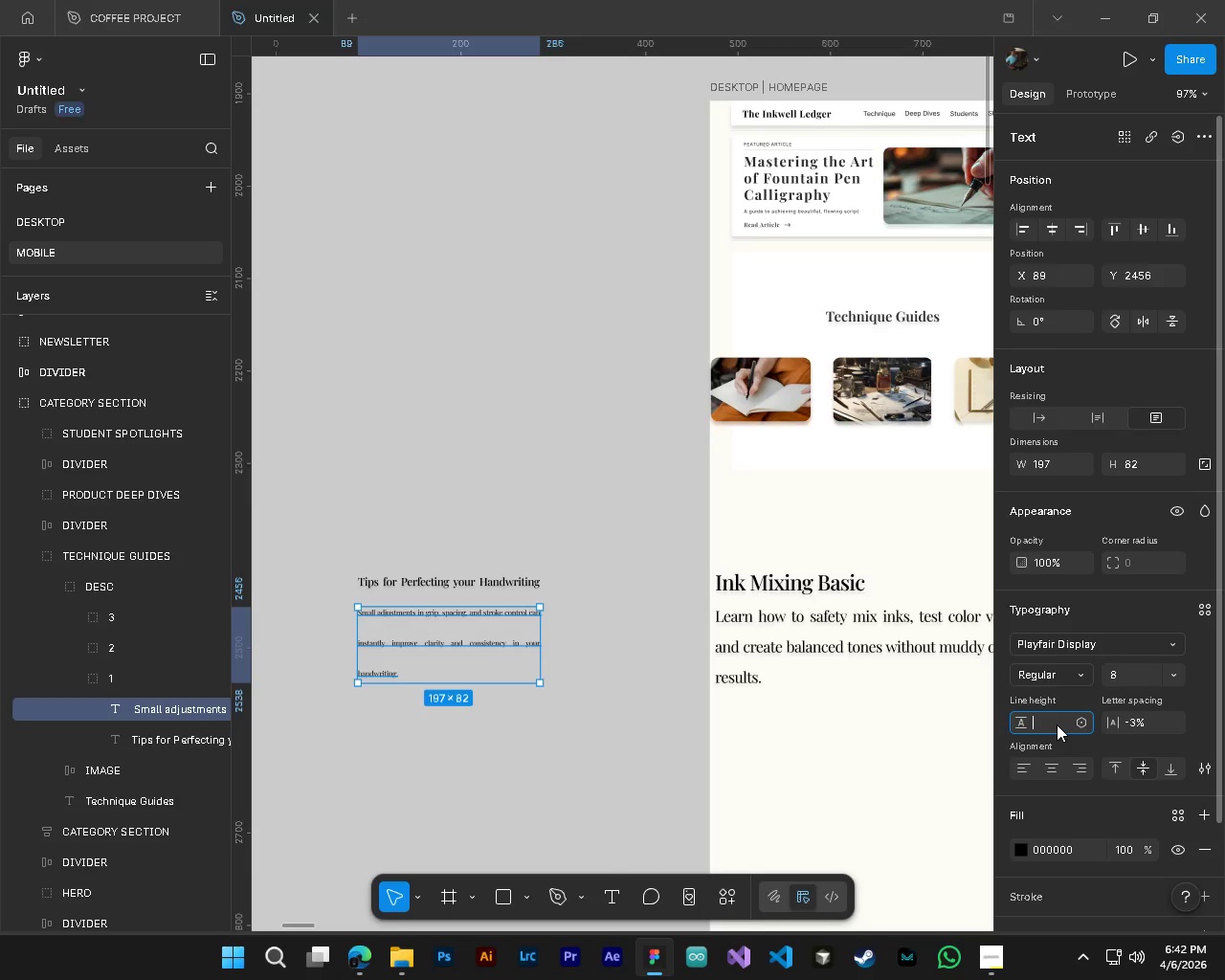 
key(Numpad2)
 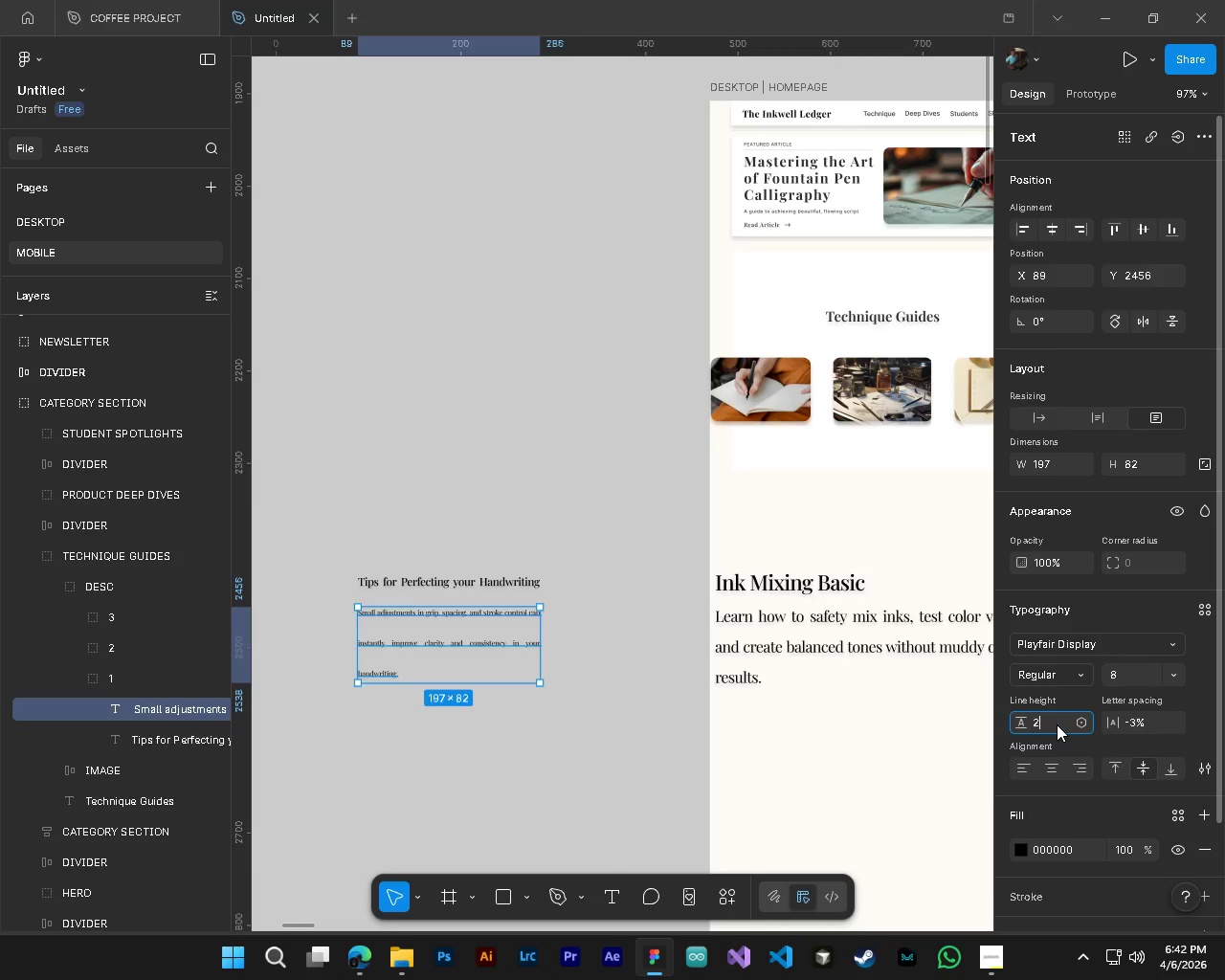 
key(NumpadEnter)
 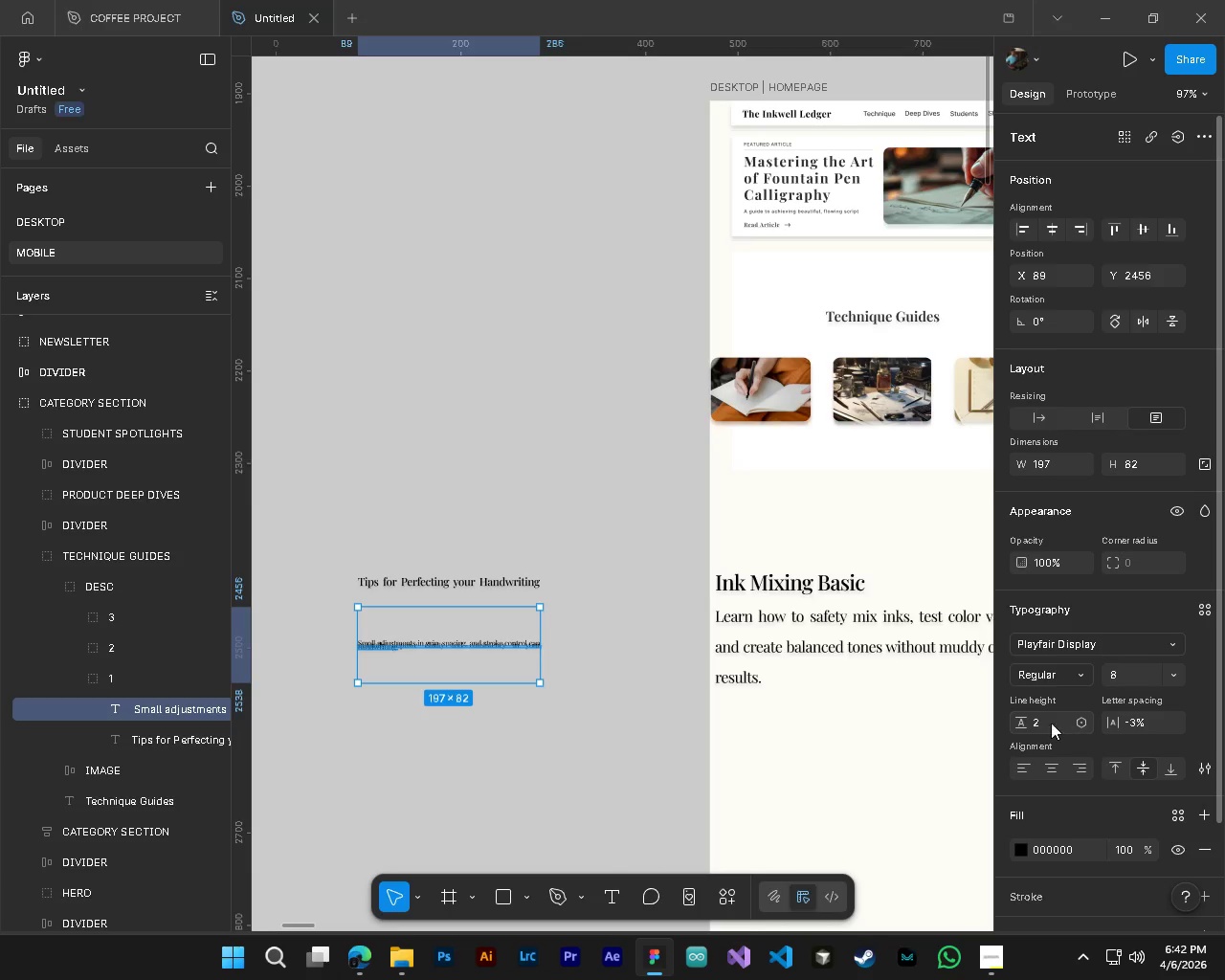 
left_click_drag(start_coordinate=[1023, 723], to_coordinate=[628, 487])
 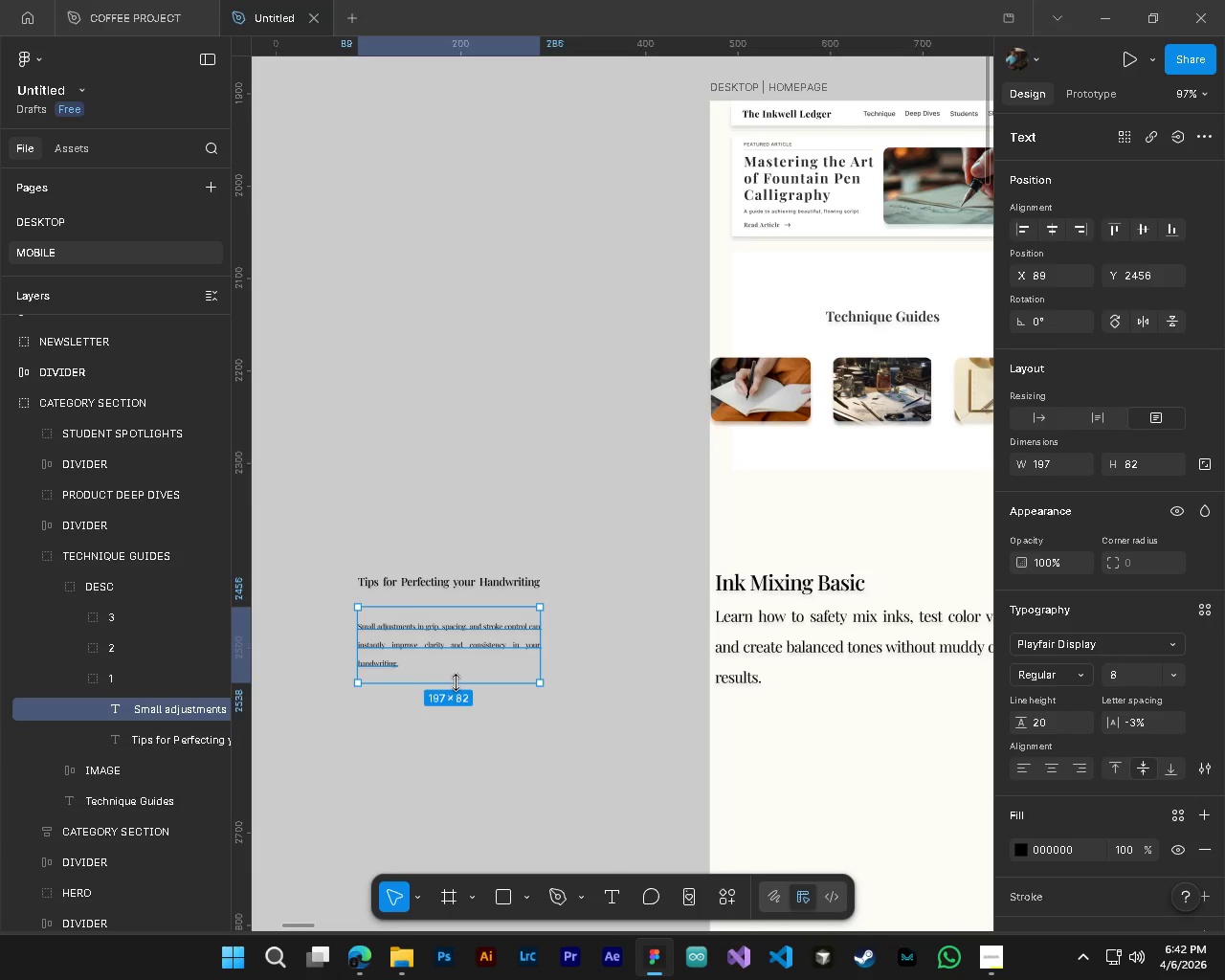 
left_click_drag(start_coordinate=[456, 682], to_coordinate=[462, 657])
 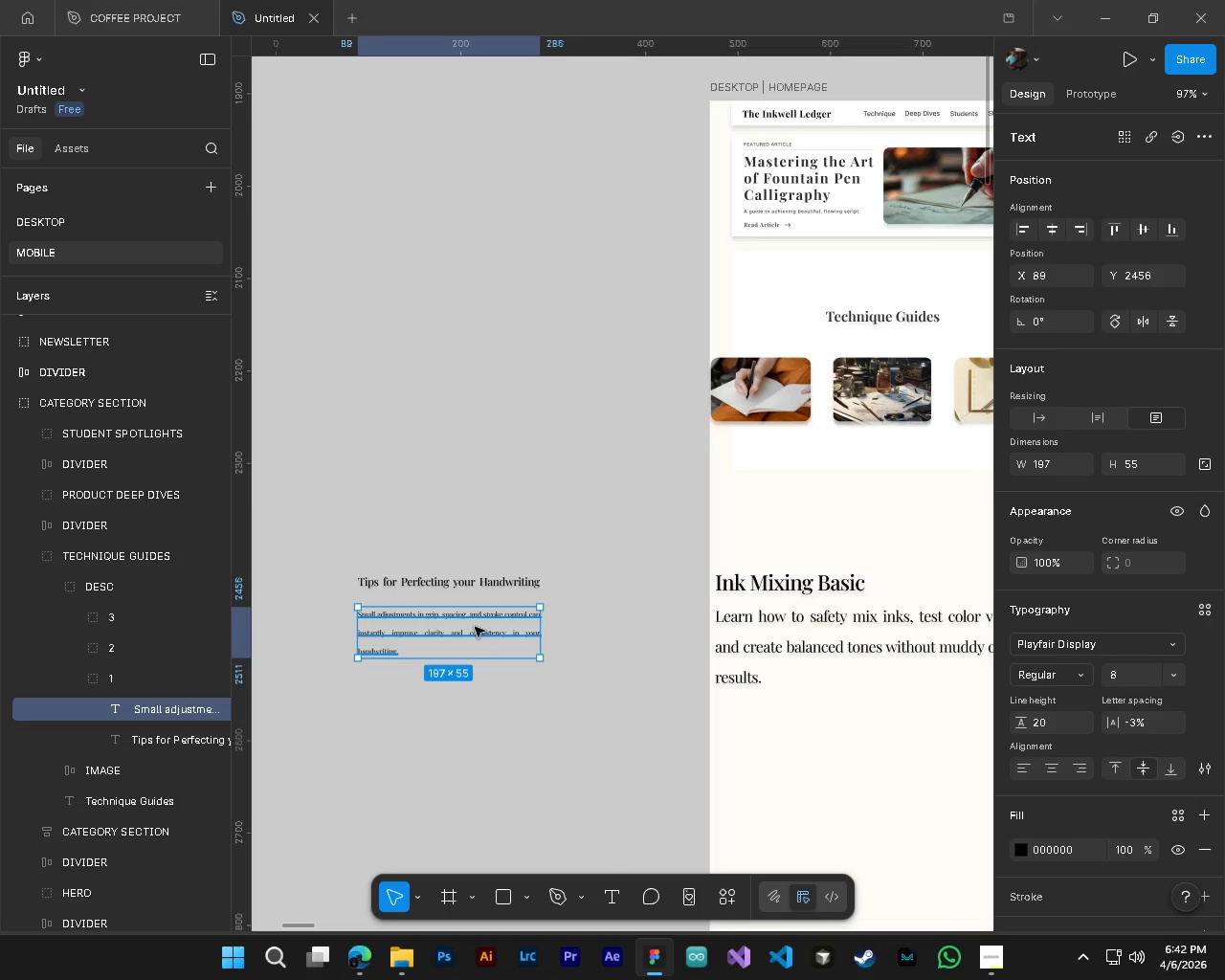 
left_click_drag(start_coordinate=[475, 632], to_coordinate=[475, 617])
 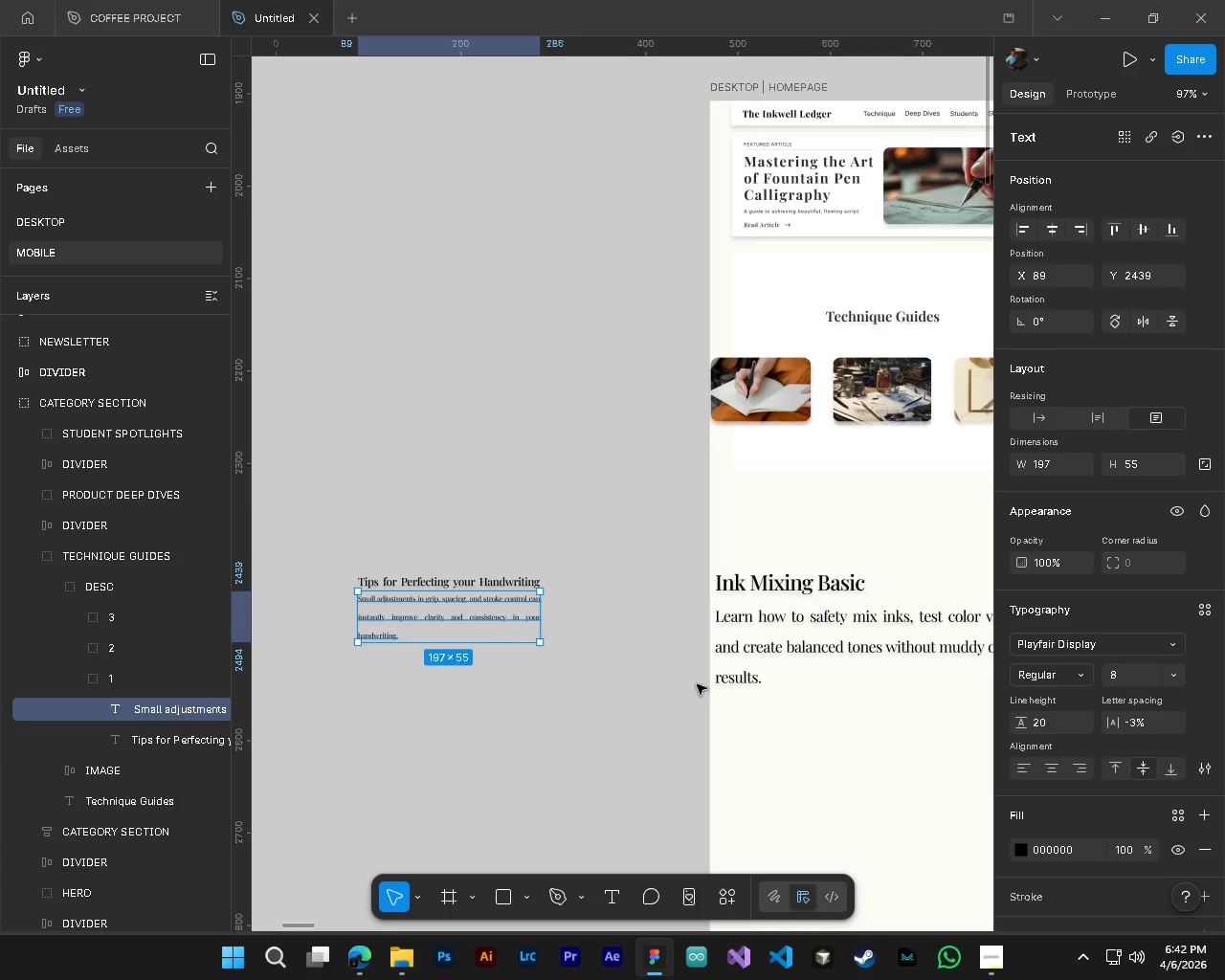 
hold_key(key=ControlLeft, duration=1.36)
 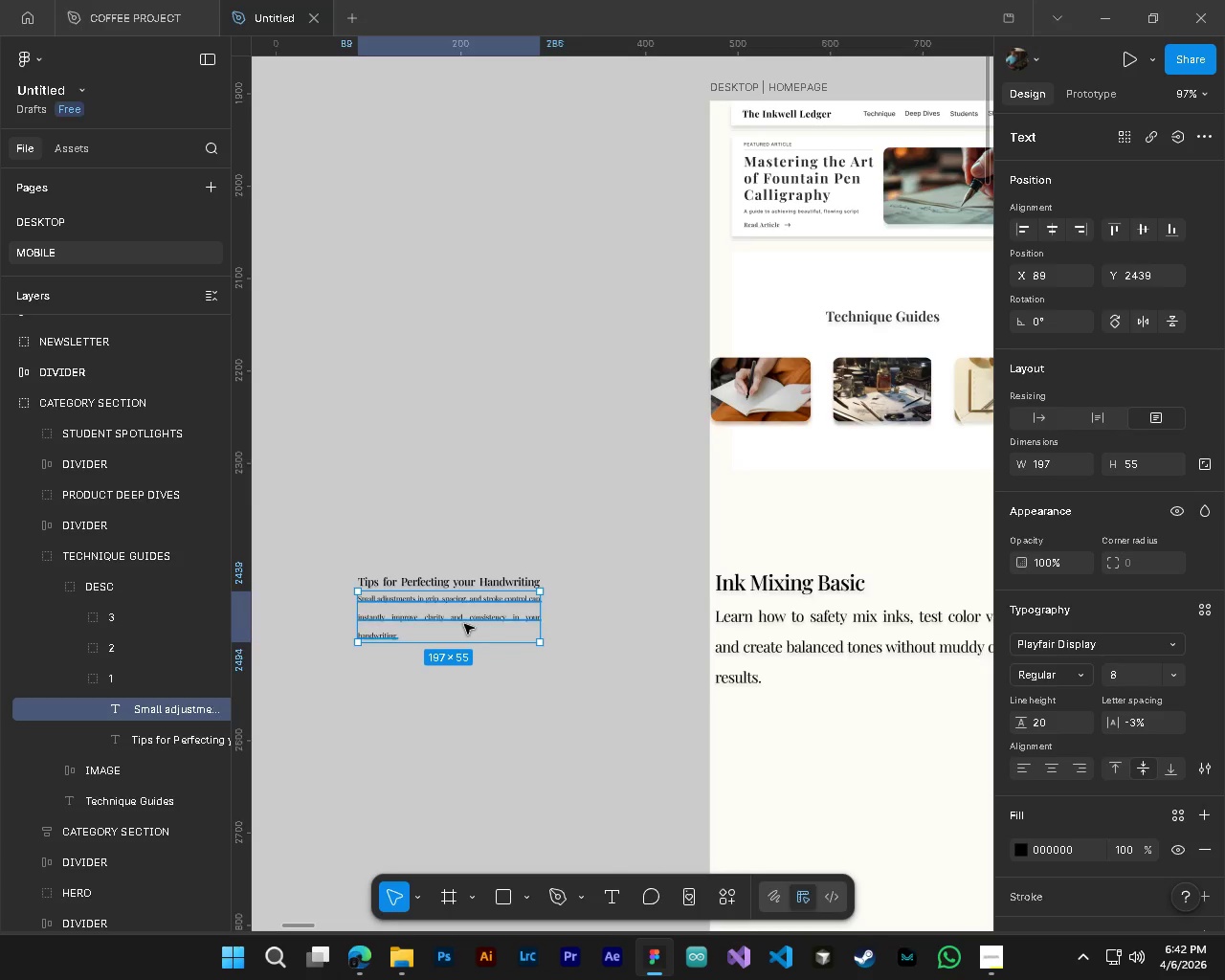 
hold_key(key=AltLeft, duration=1.3)
 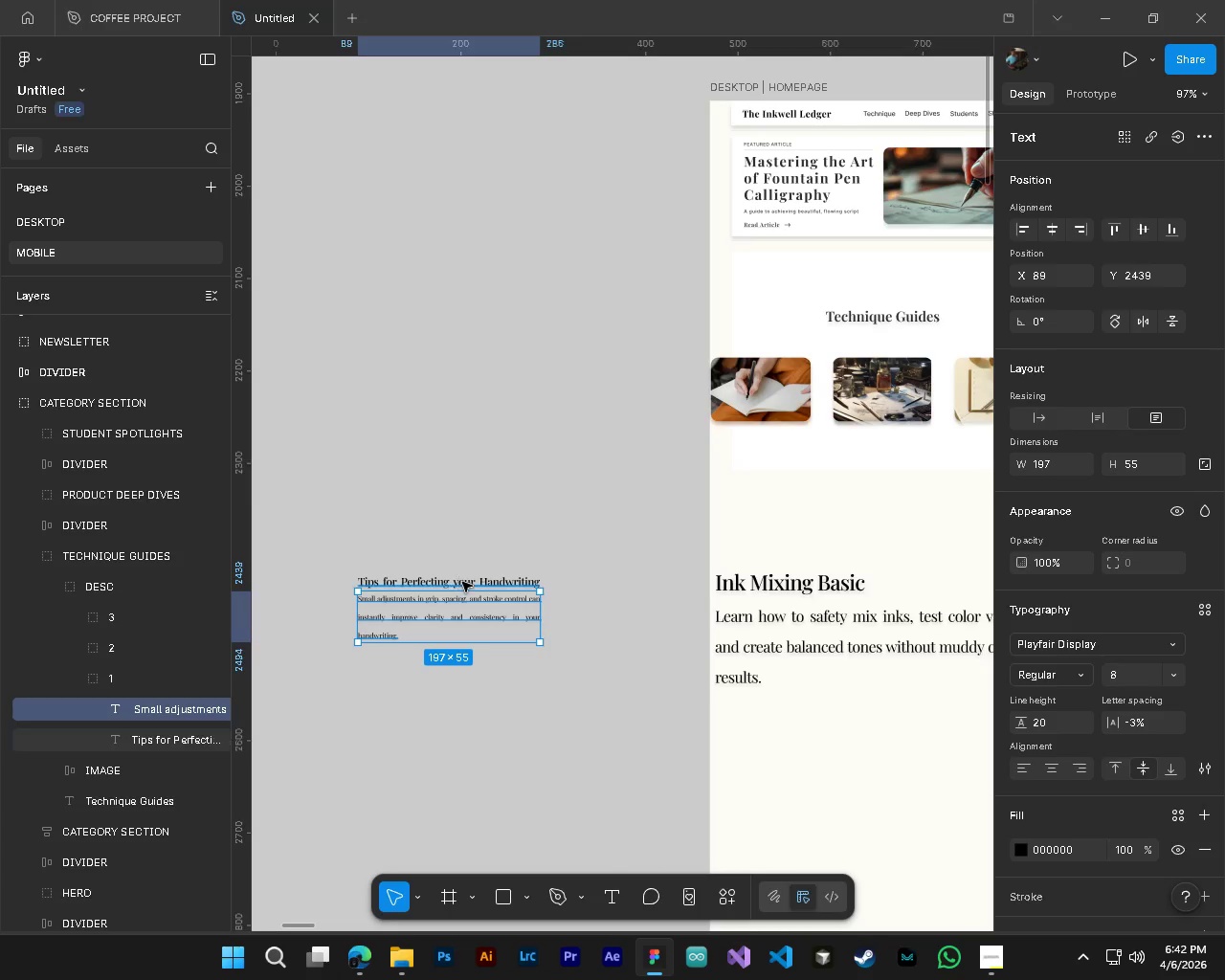 
left_click([462, 582])
 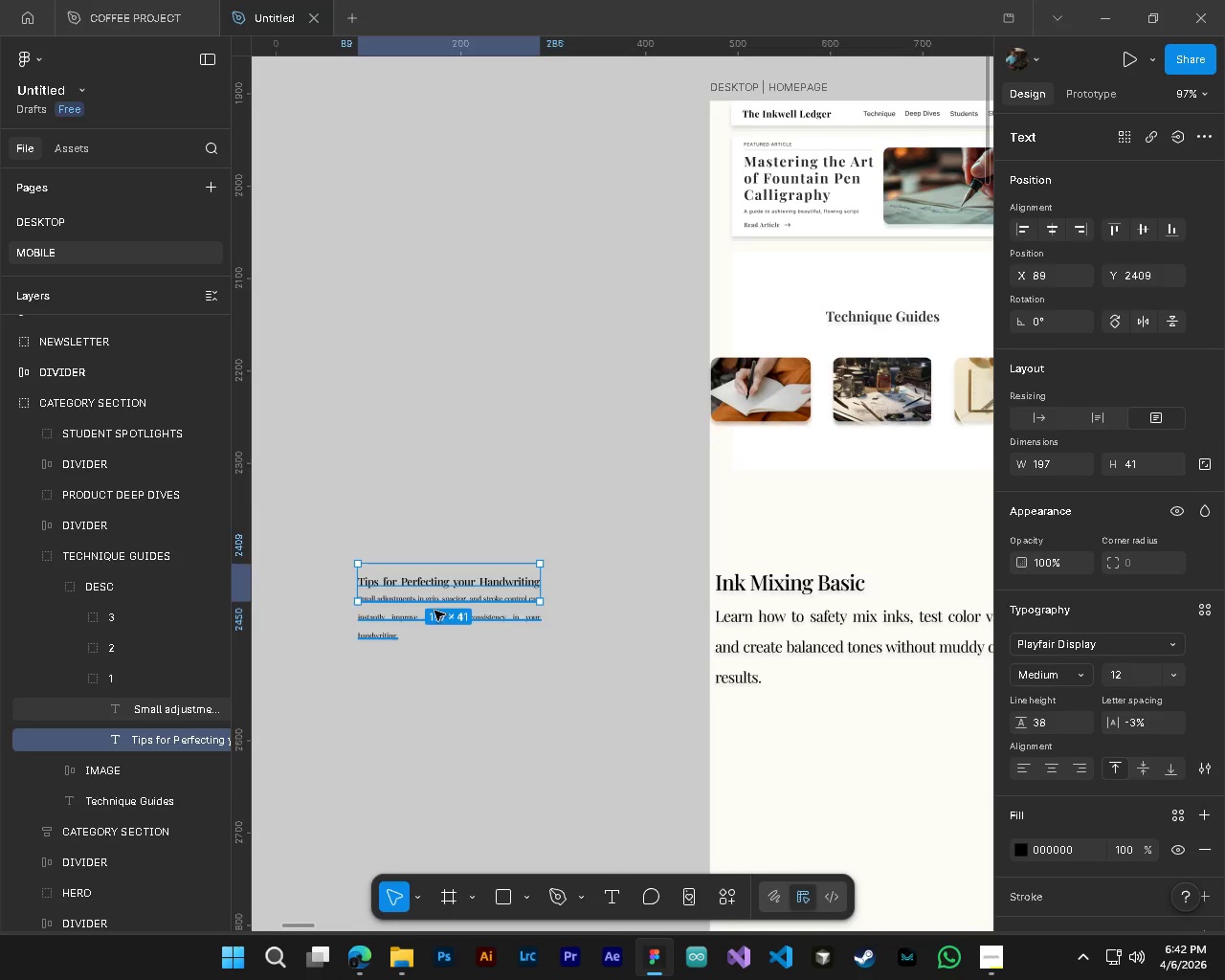 
left_click_drag(start_coordinate=[444, 598], to_coordinate=[450, 582])
 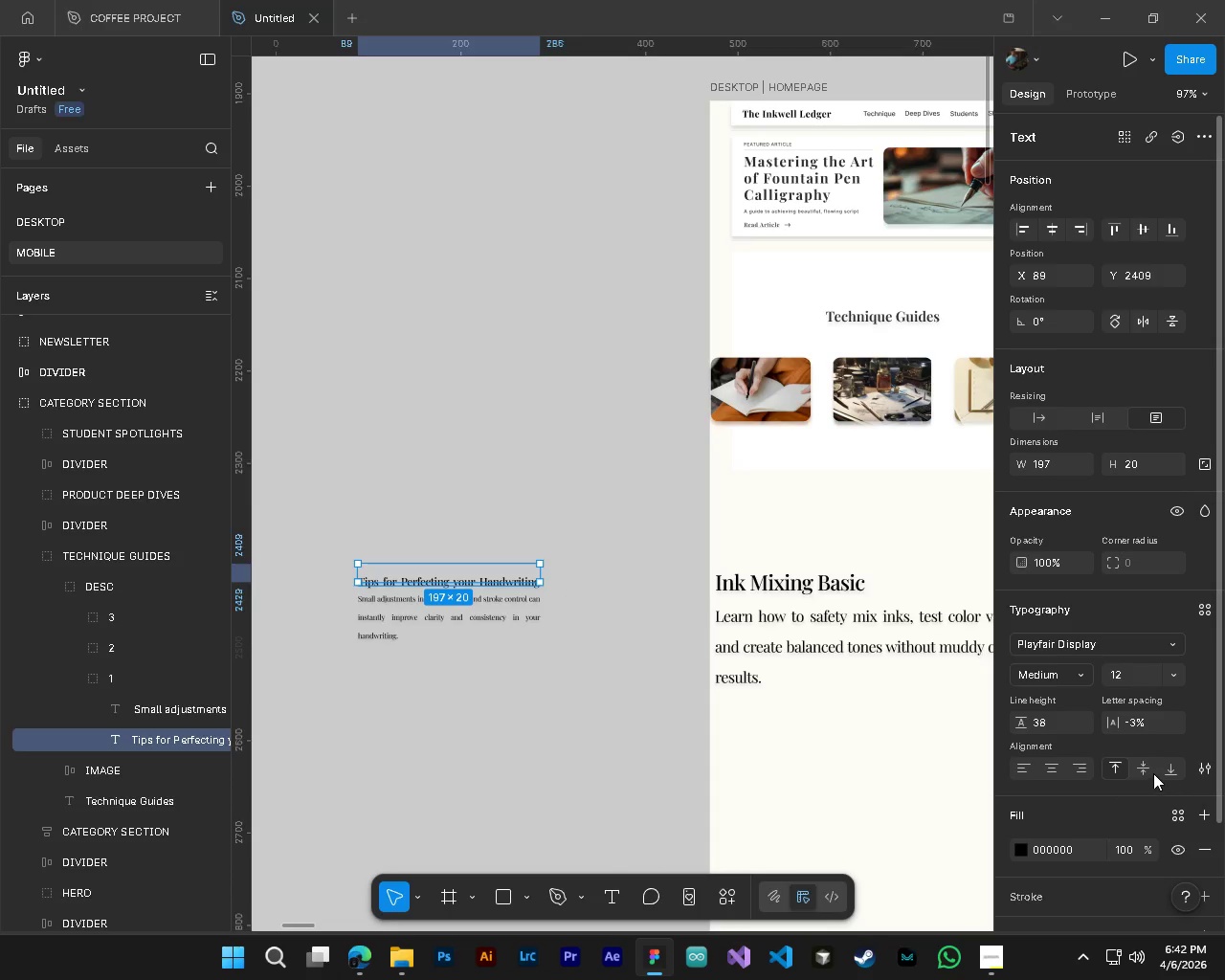 
left_click([1148, 770])
 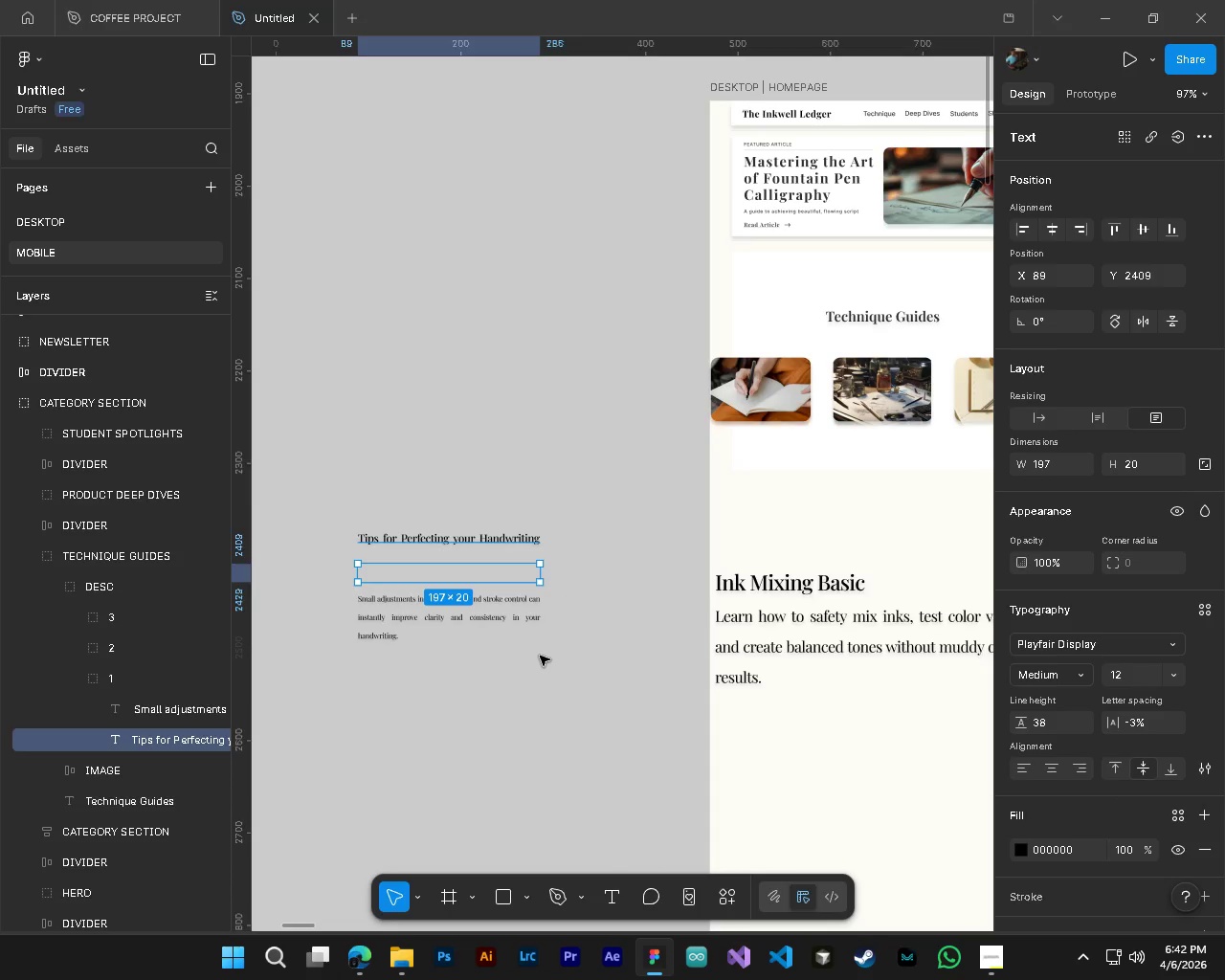 
hold_key(key=ControlLeft, duration=0.47)
 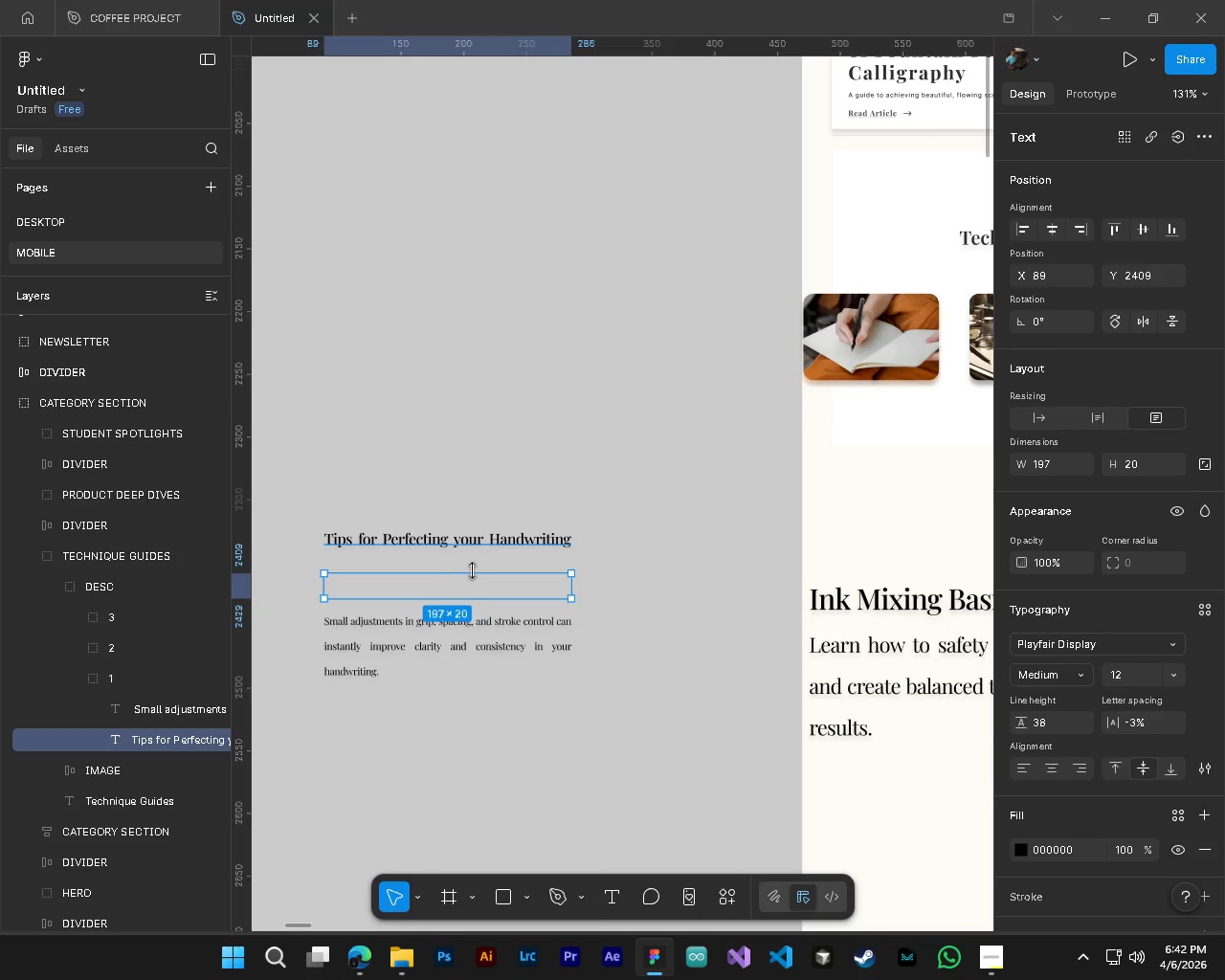 
key(Alt+Control+AltLeft)
 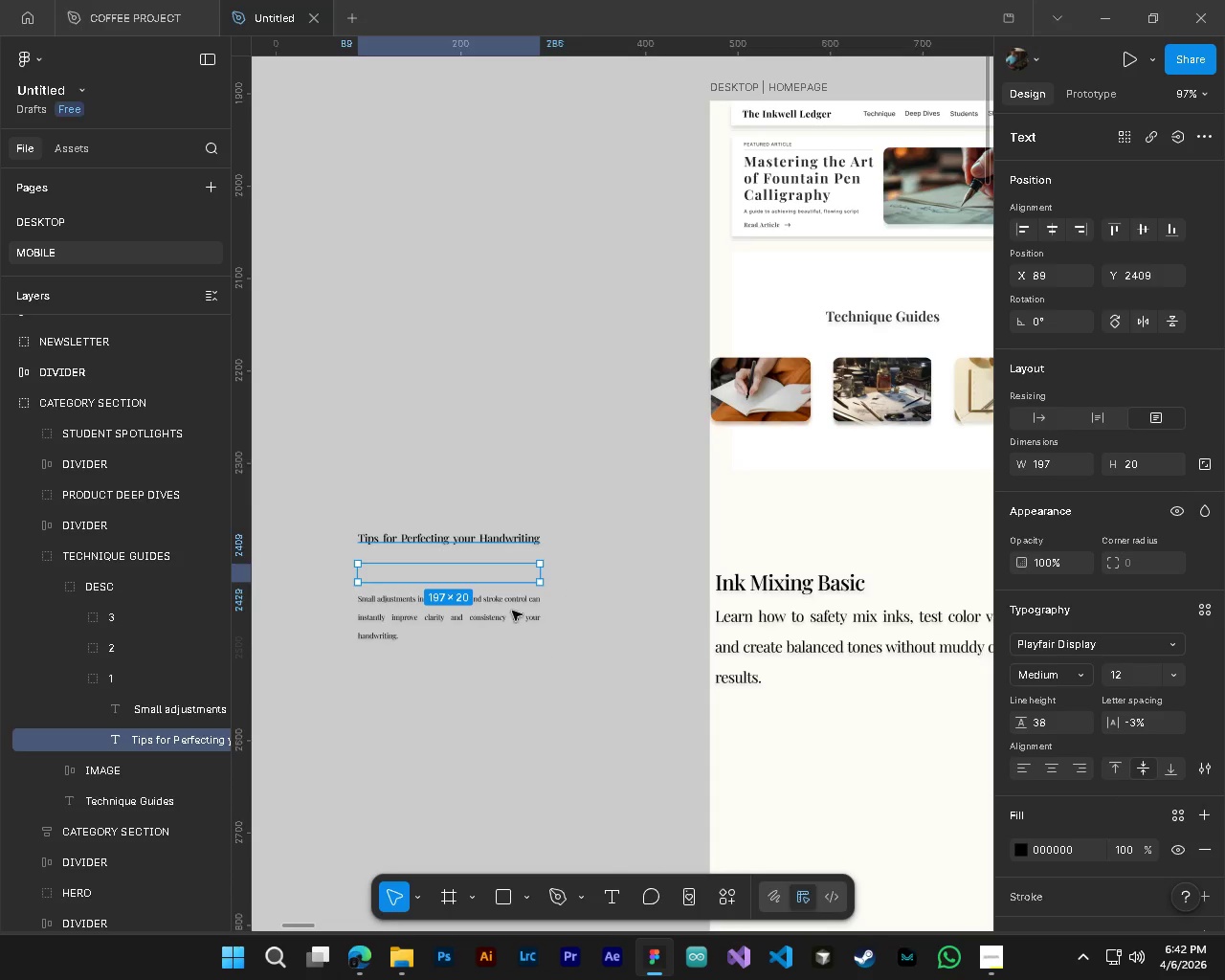 
hold_key(key=AltLeft, duration=0.41)
scroll: coordinate [452, 537], scroll_direction: up, amount: 3.0
 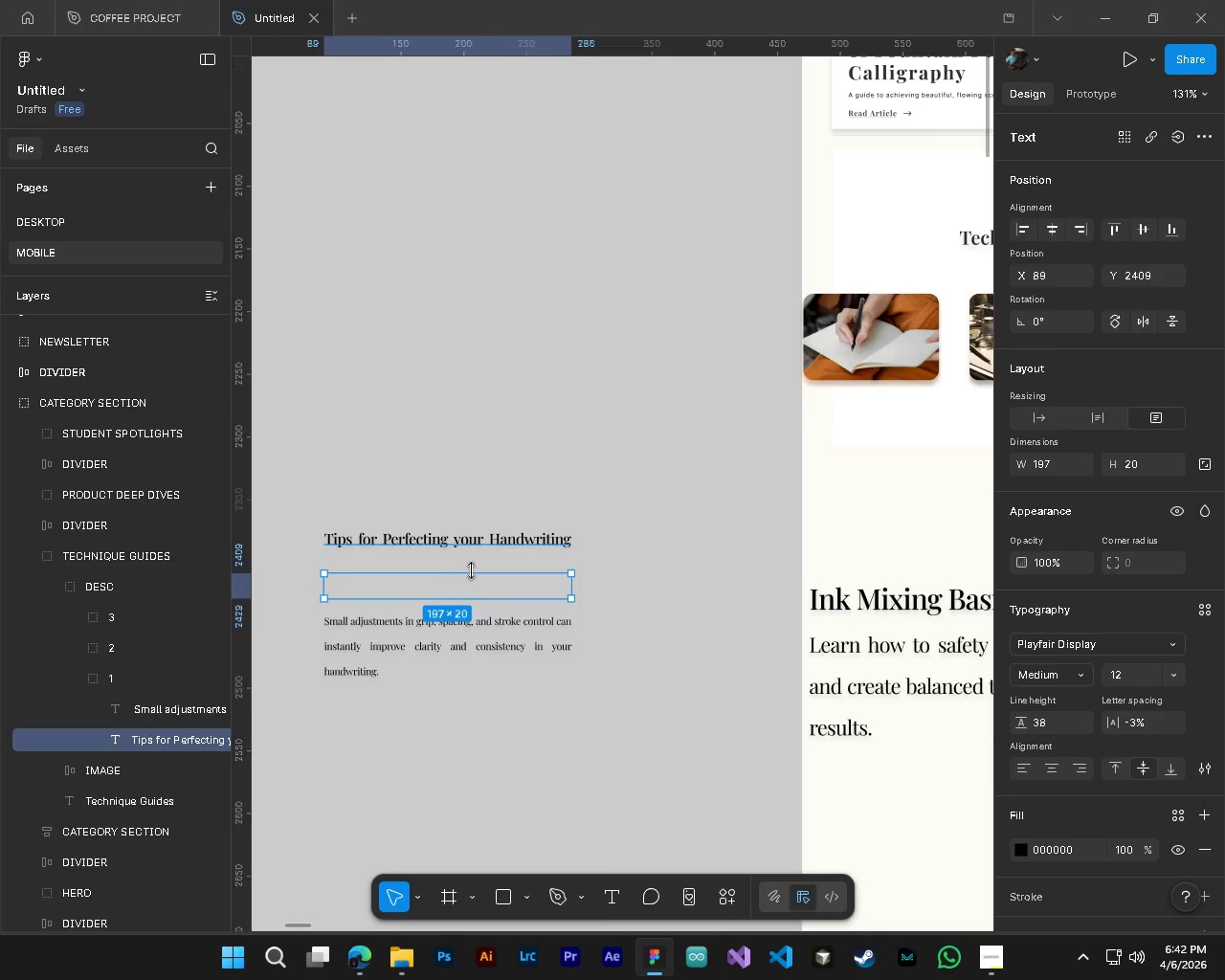 
left_click_drag(start_coordinate=[472, 570], to_coordinate=[469, 592])
 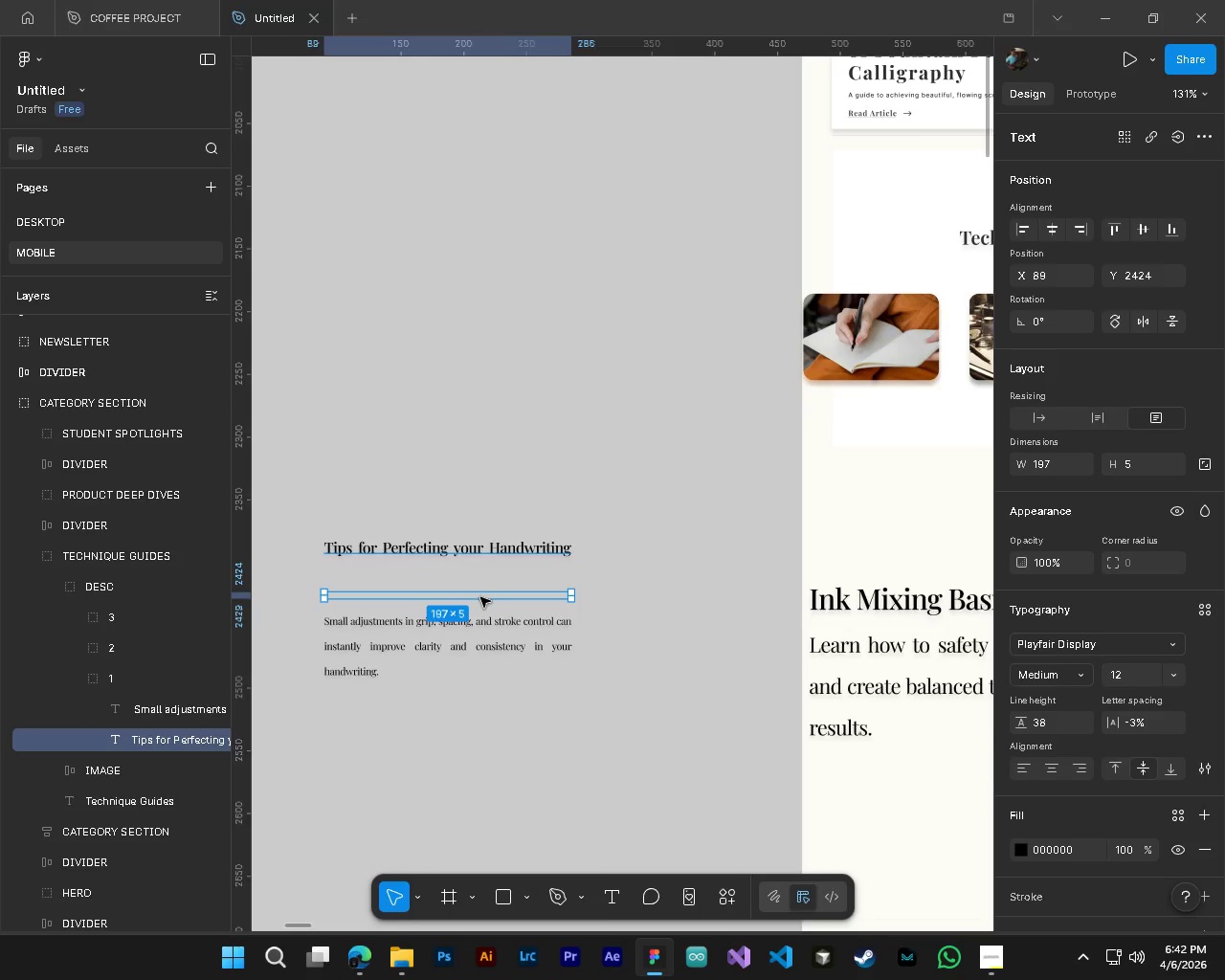 
key(Control+Z)
 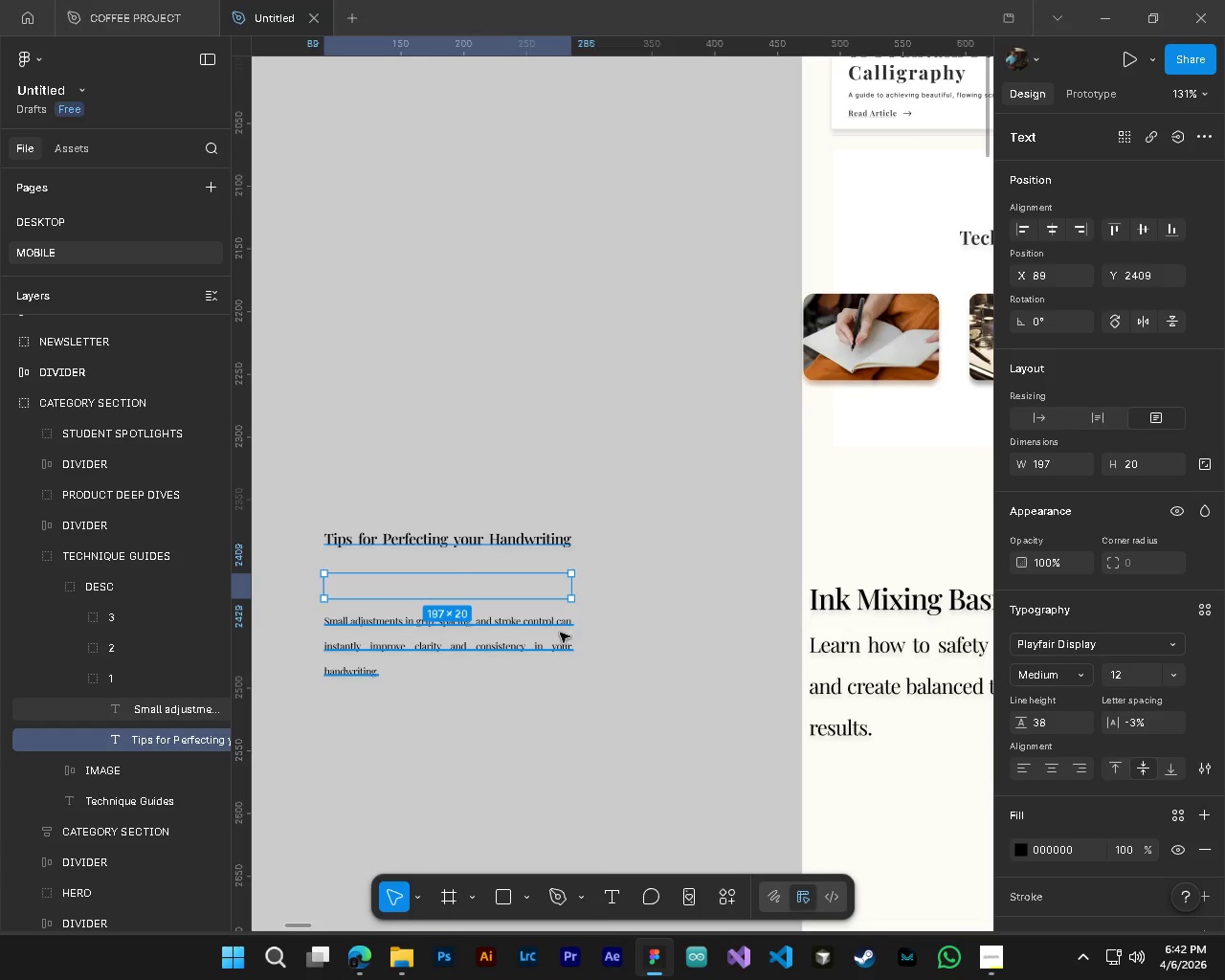 
key(Control+Z)
 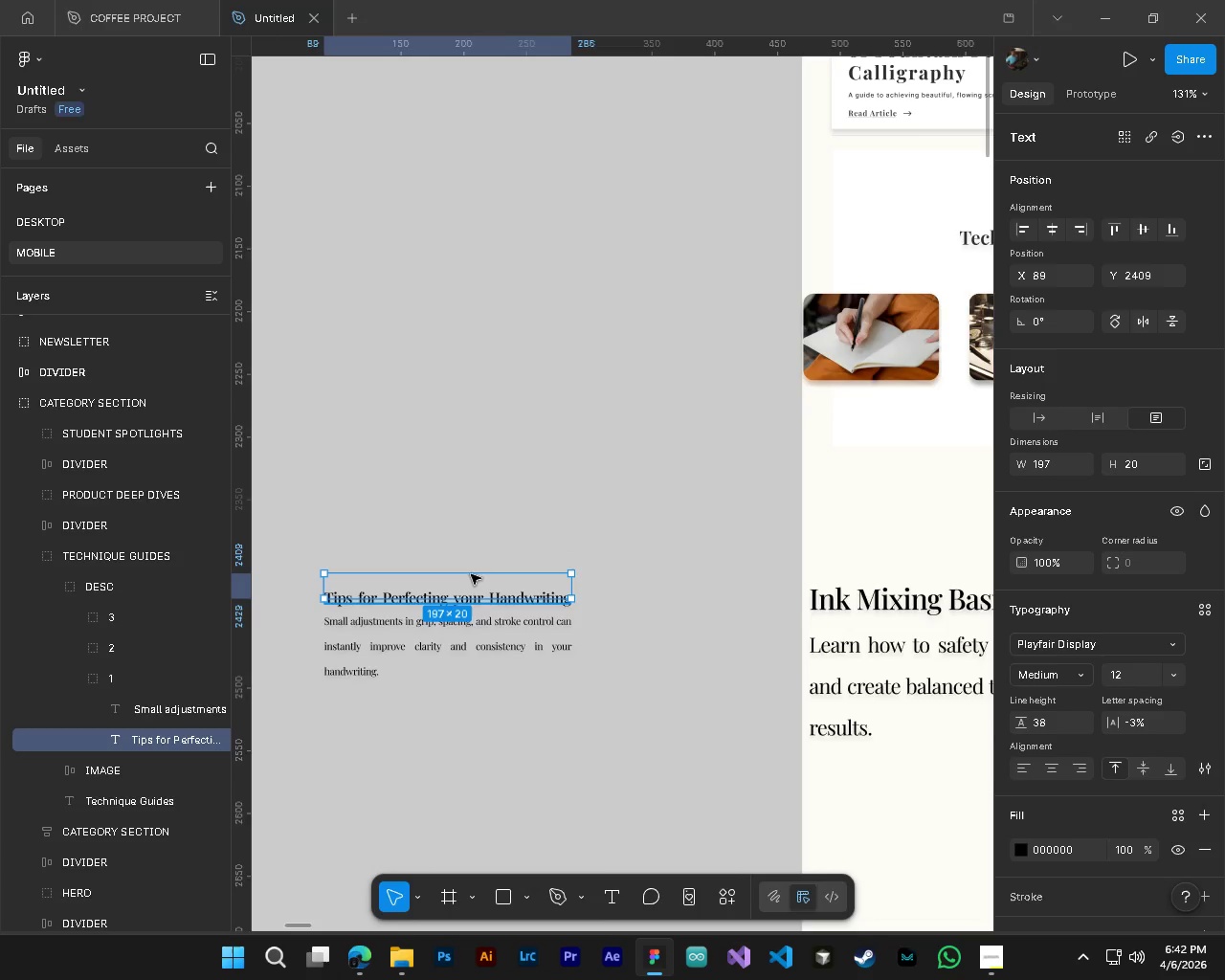 
left_click_drag(start_coordinate=[471, 572], to_coordinate=[477, 570])
 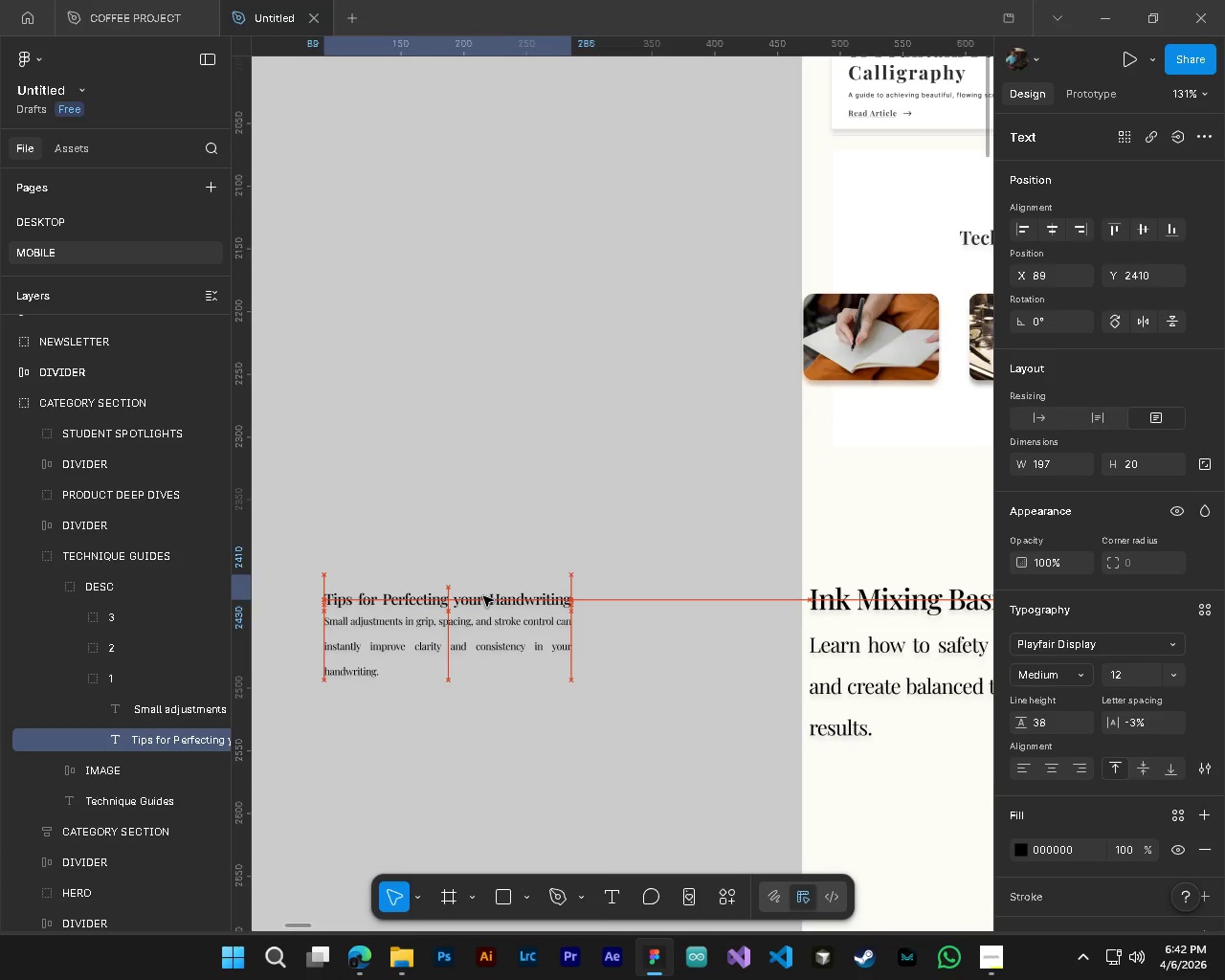 
left_click([477, 650])
 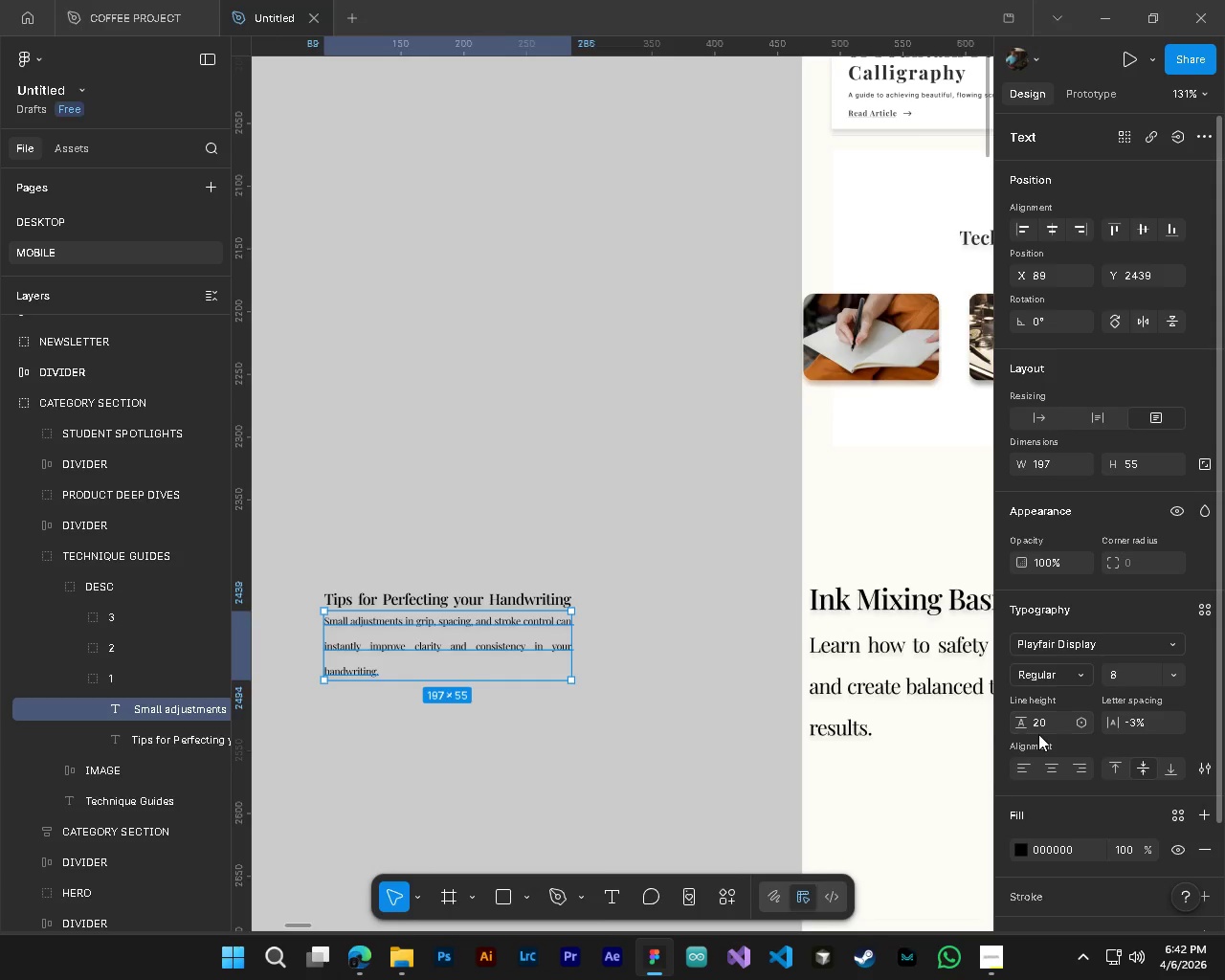 
left_click_drag(start_coordinate=[1028, 726], to_coordinate=[1021, 731])
 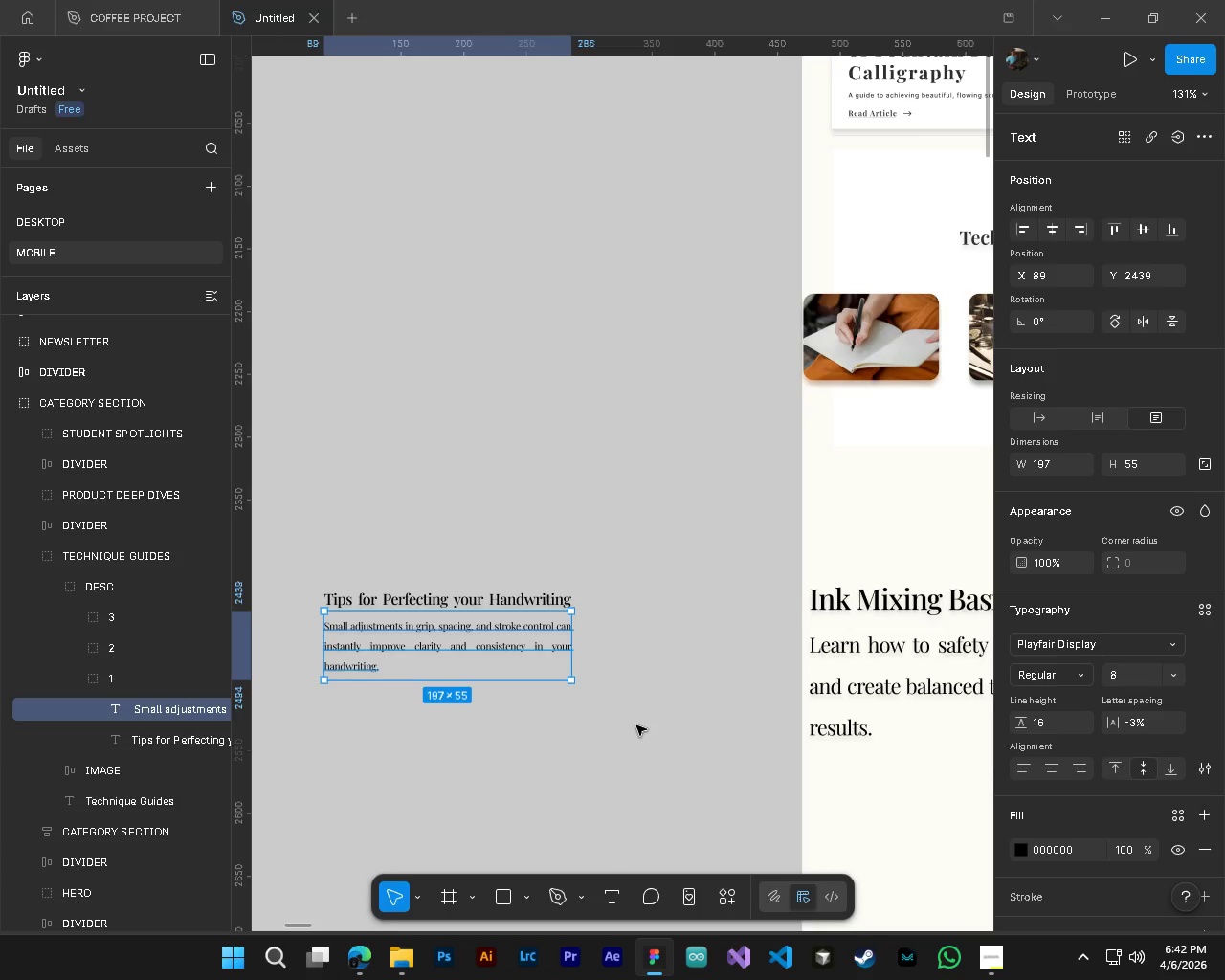 
key(Alt+AltLeft)
 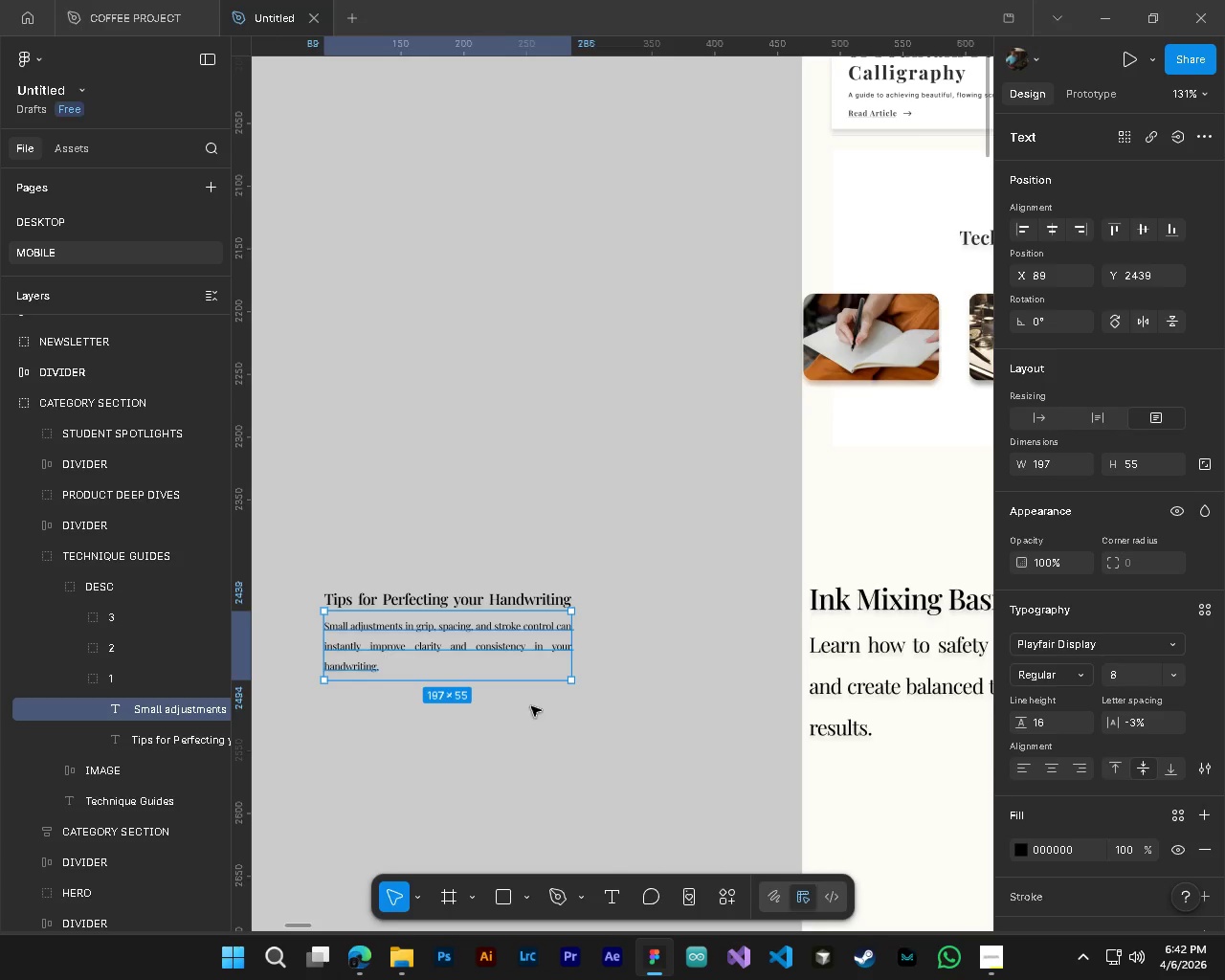 
key(Alt+Control+ControlLeft)
 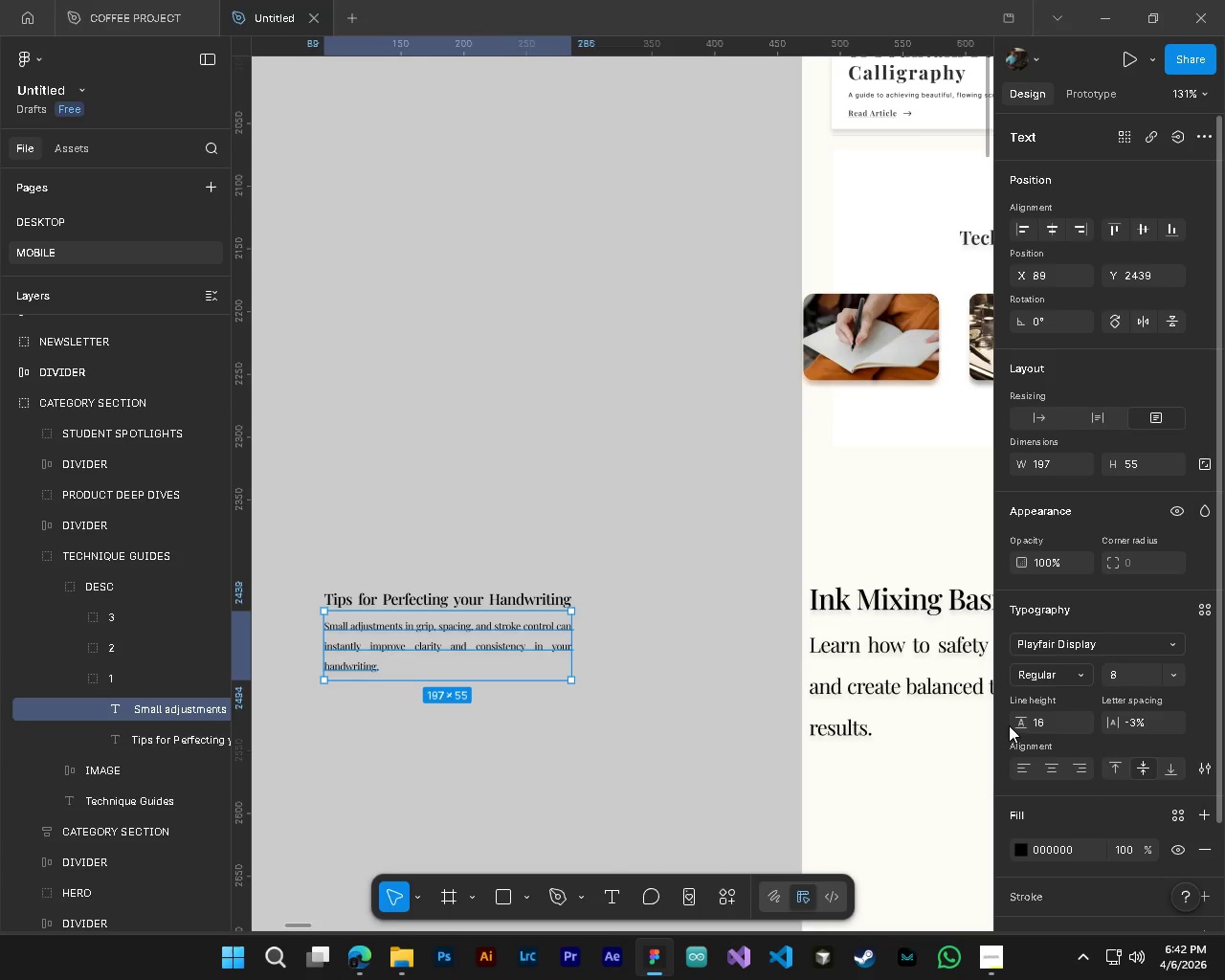 
key(Control+ControlLeft)
 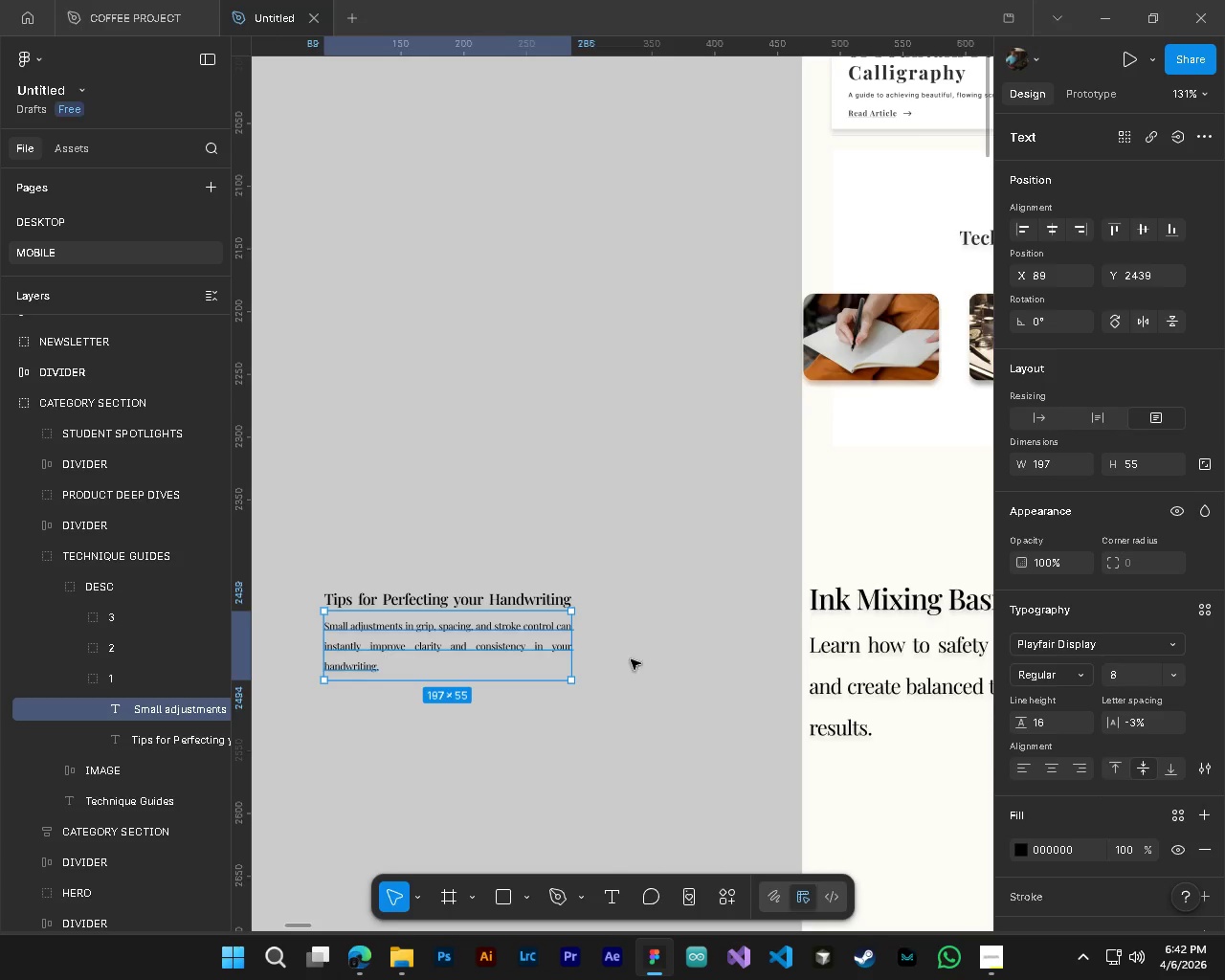 
key(Alt+Control+AltLeft)
 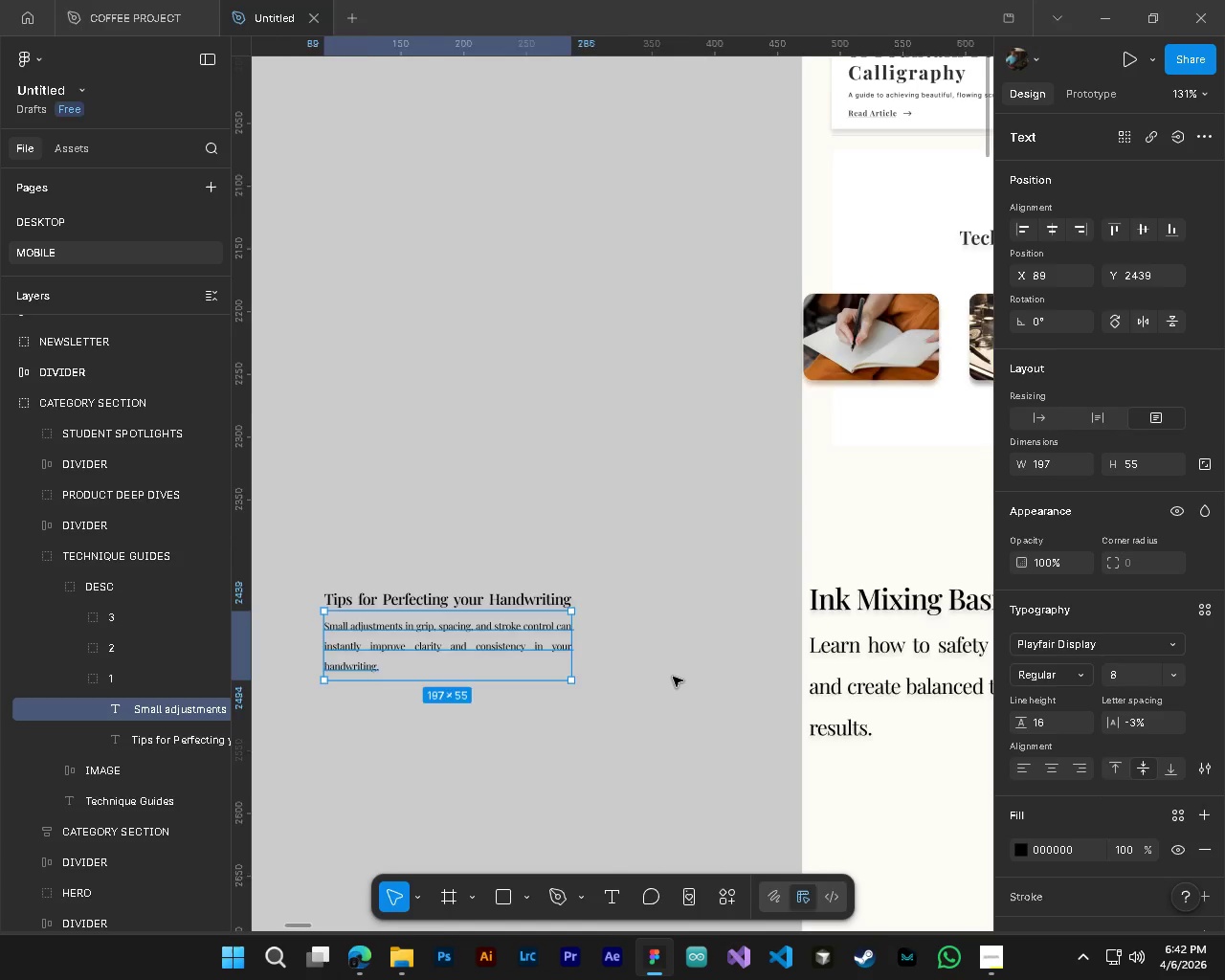 
scroll: coordinate [673, 677], scroll_direction: down, amount: 2.0
 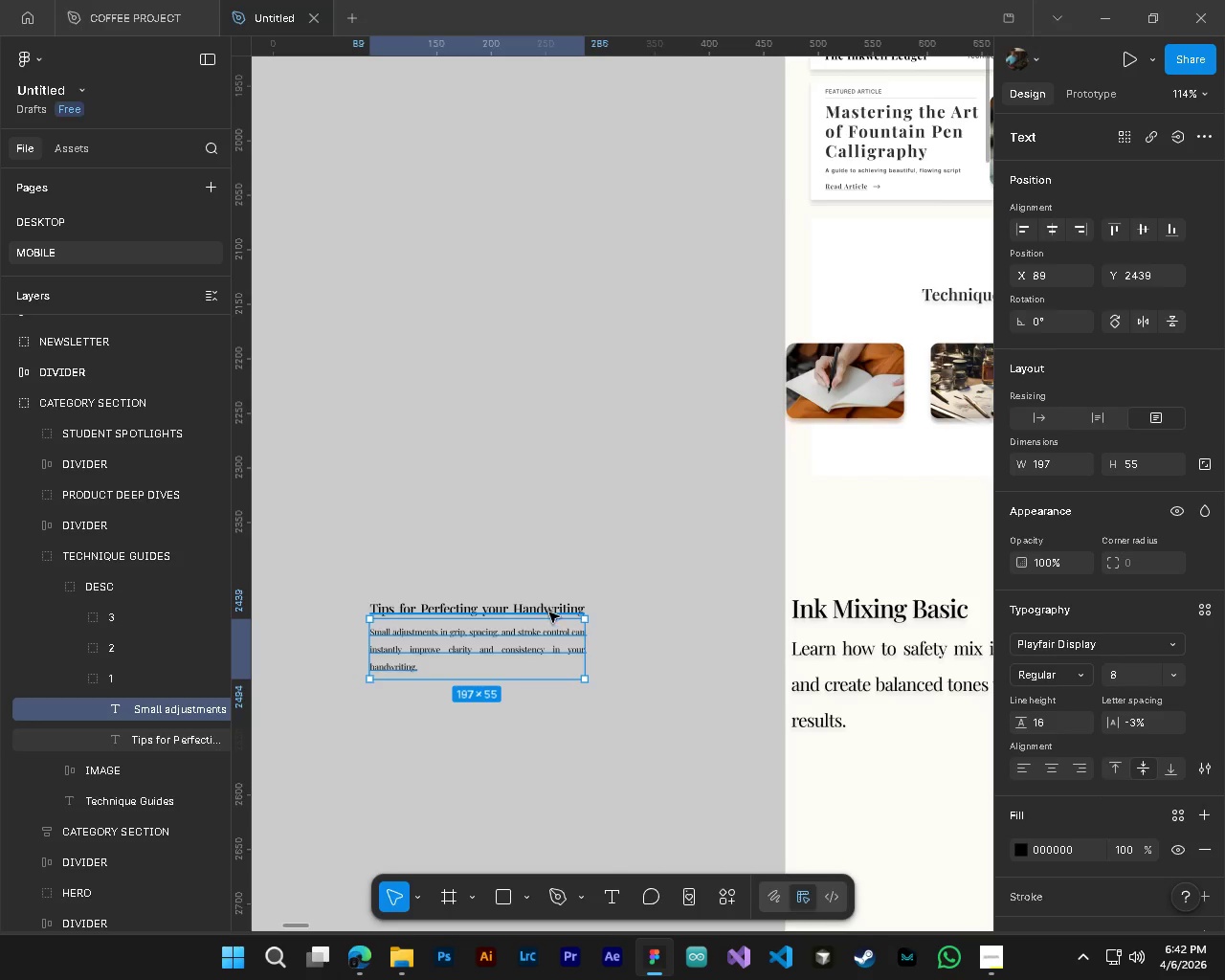 
left_click([549, 612])
 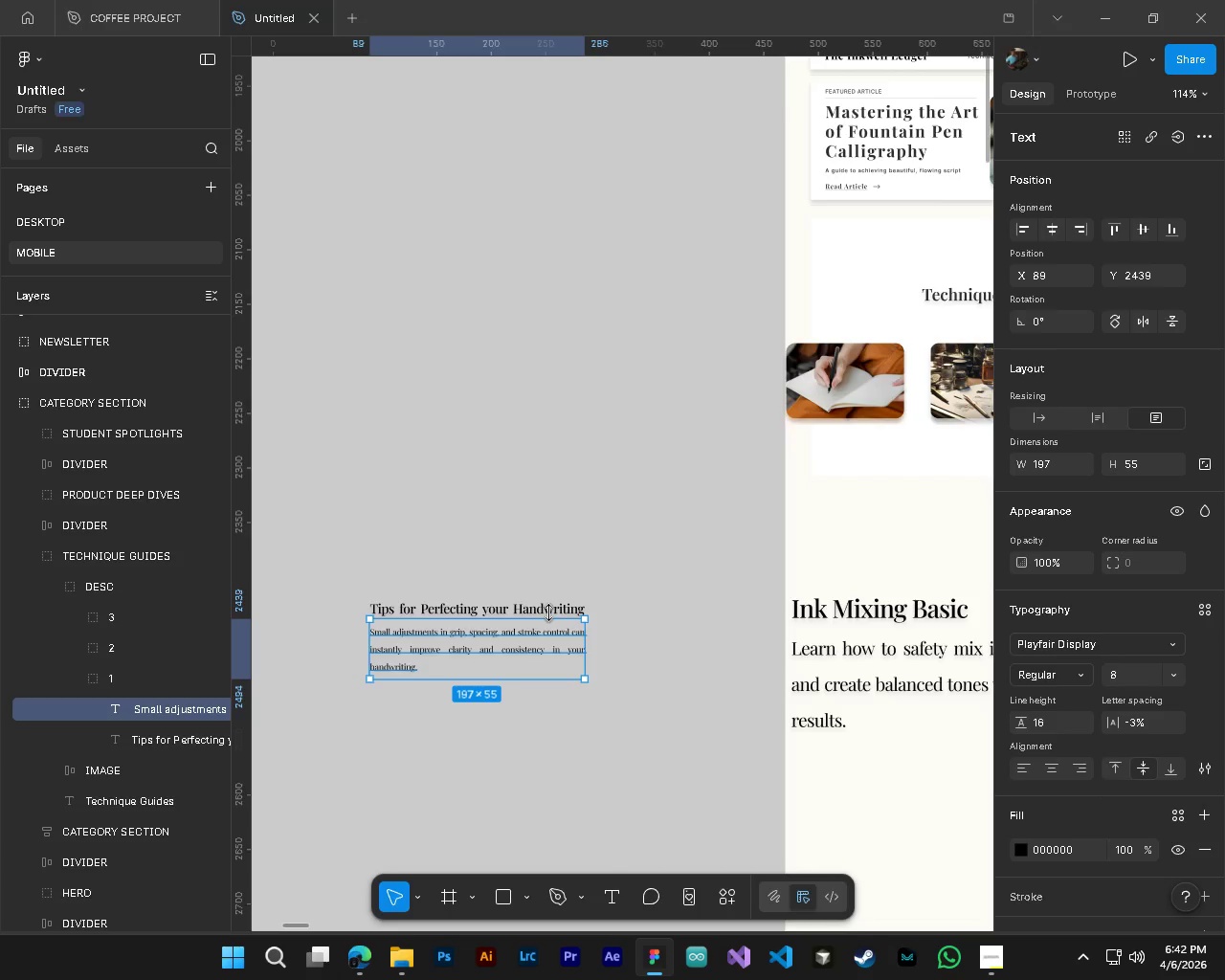 
hold_key(key=ControlLeft, duration=0.73)
left_click([547, 606])
 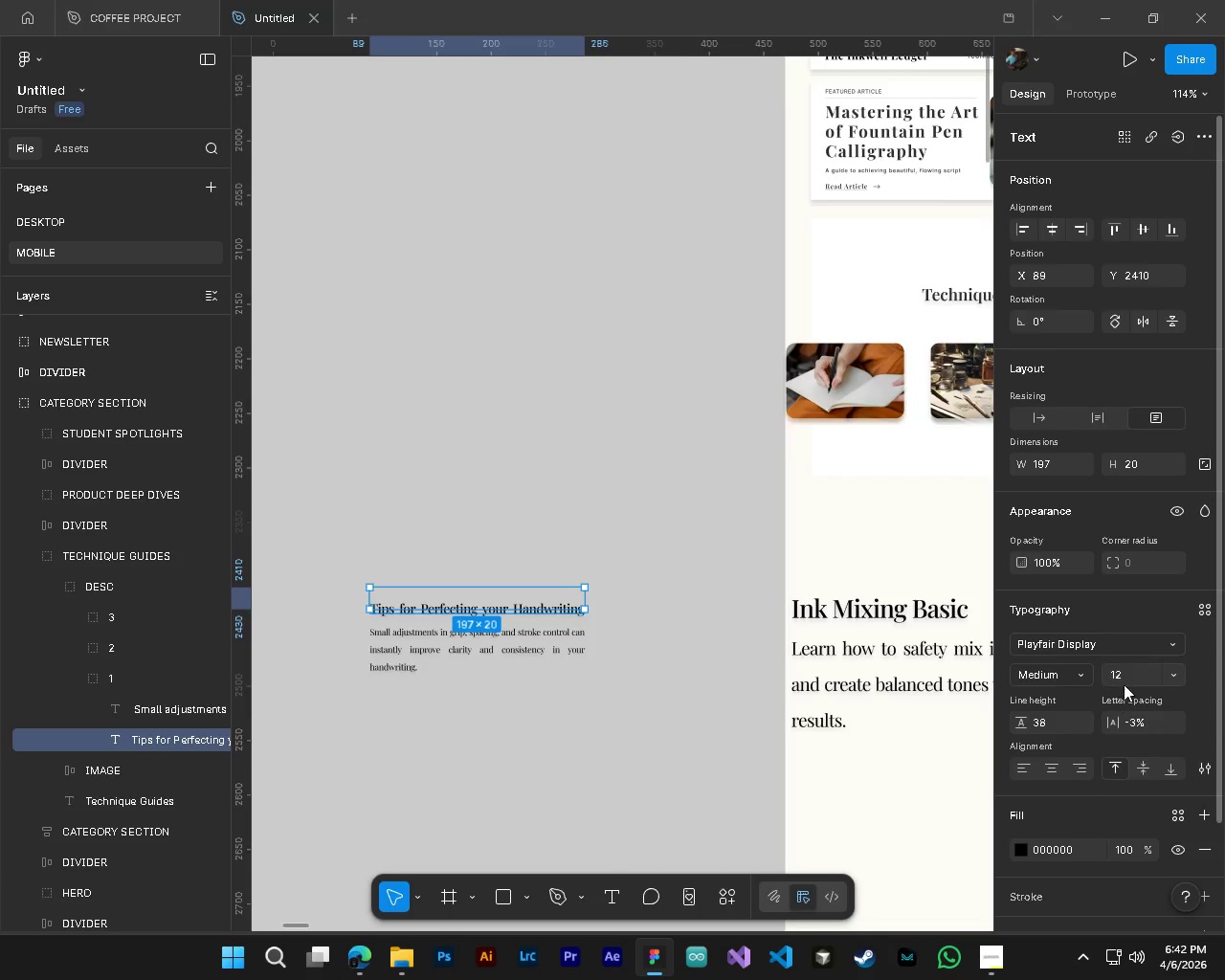 
left_click([1124, 675])
 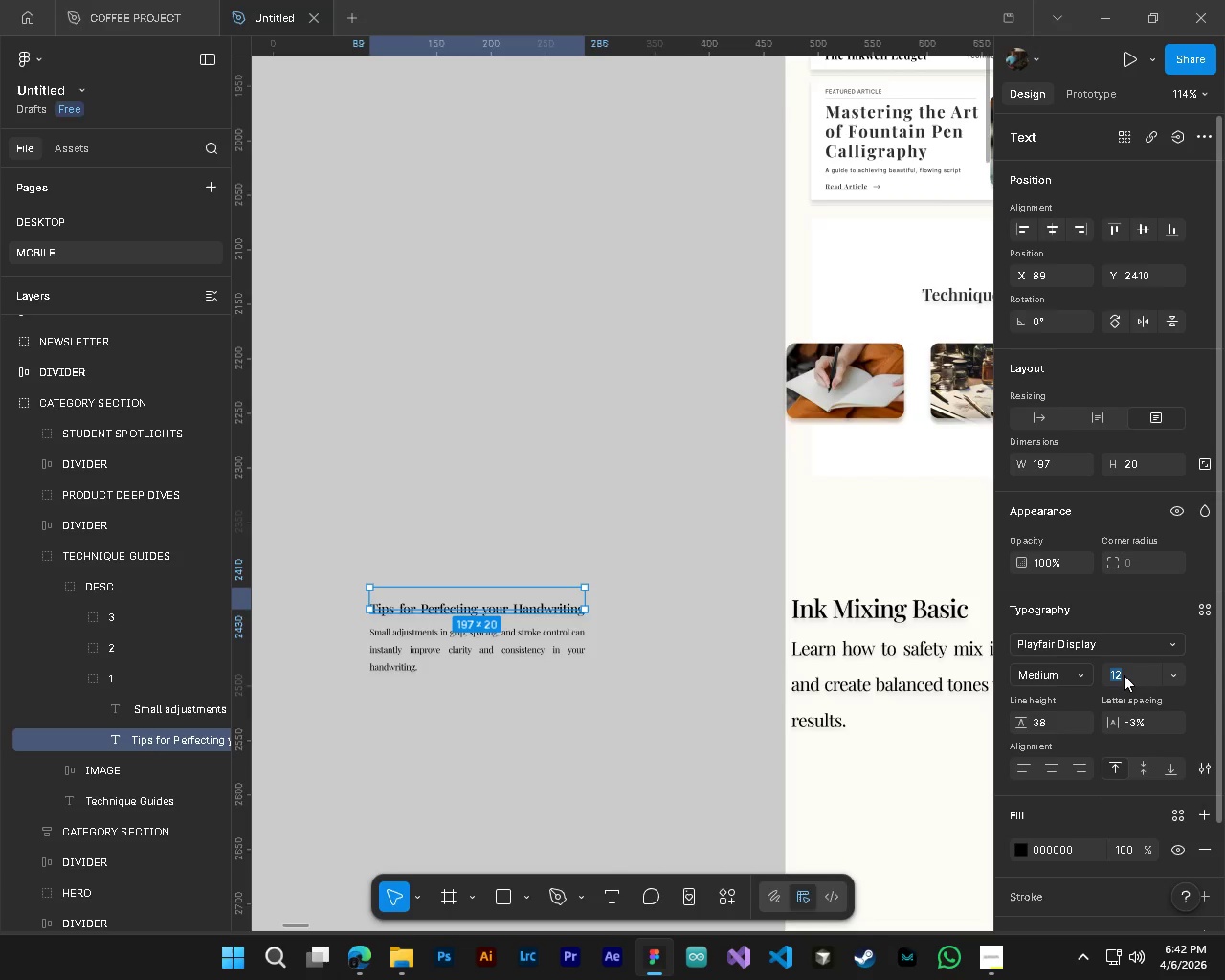 
key(Control+C)
 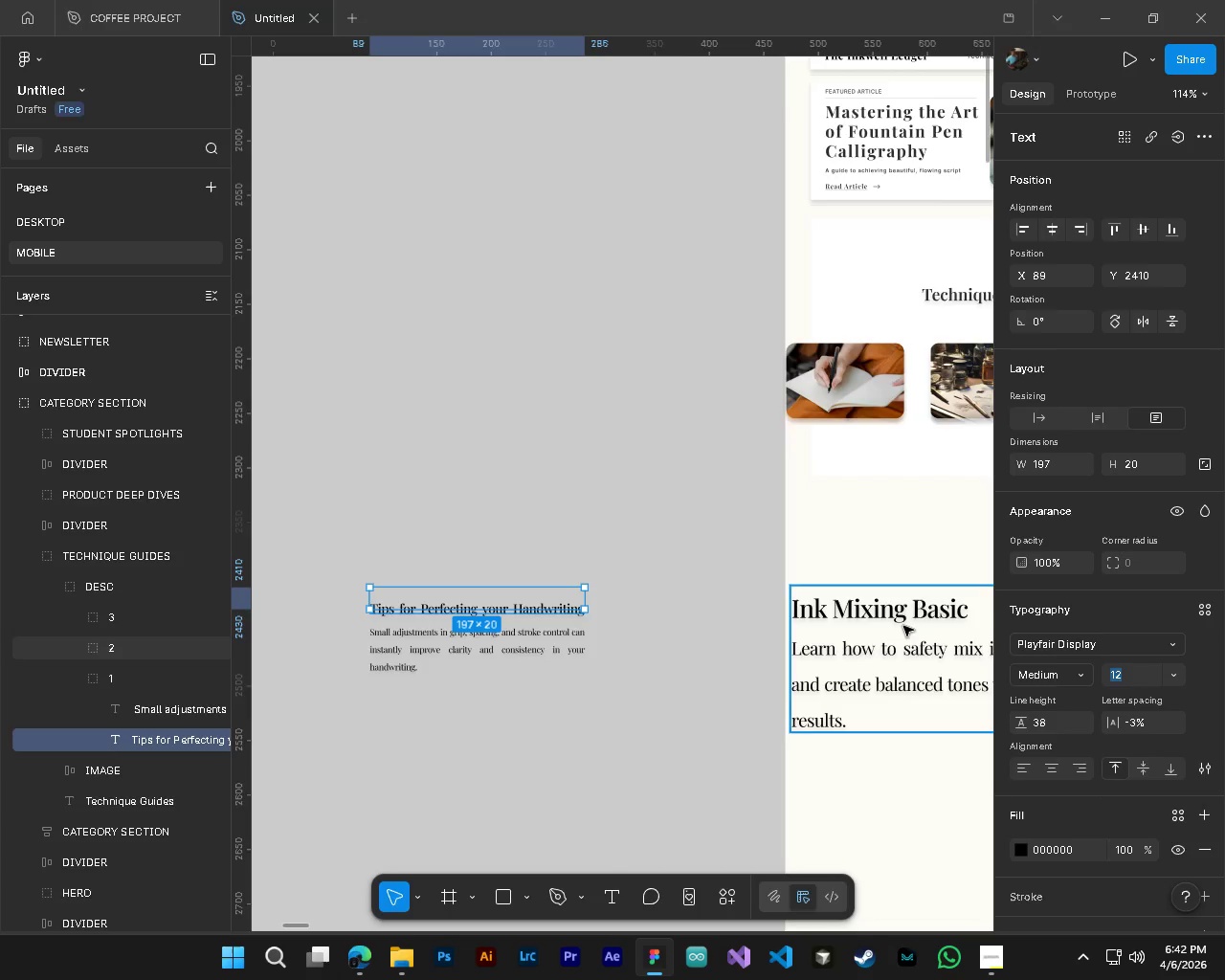 
hold_key(key=ControlLeft, duration=0.59)
left_click([899, 617])
 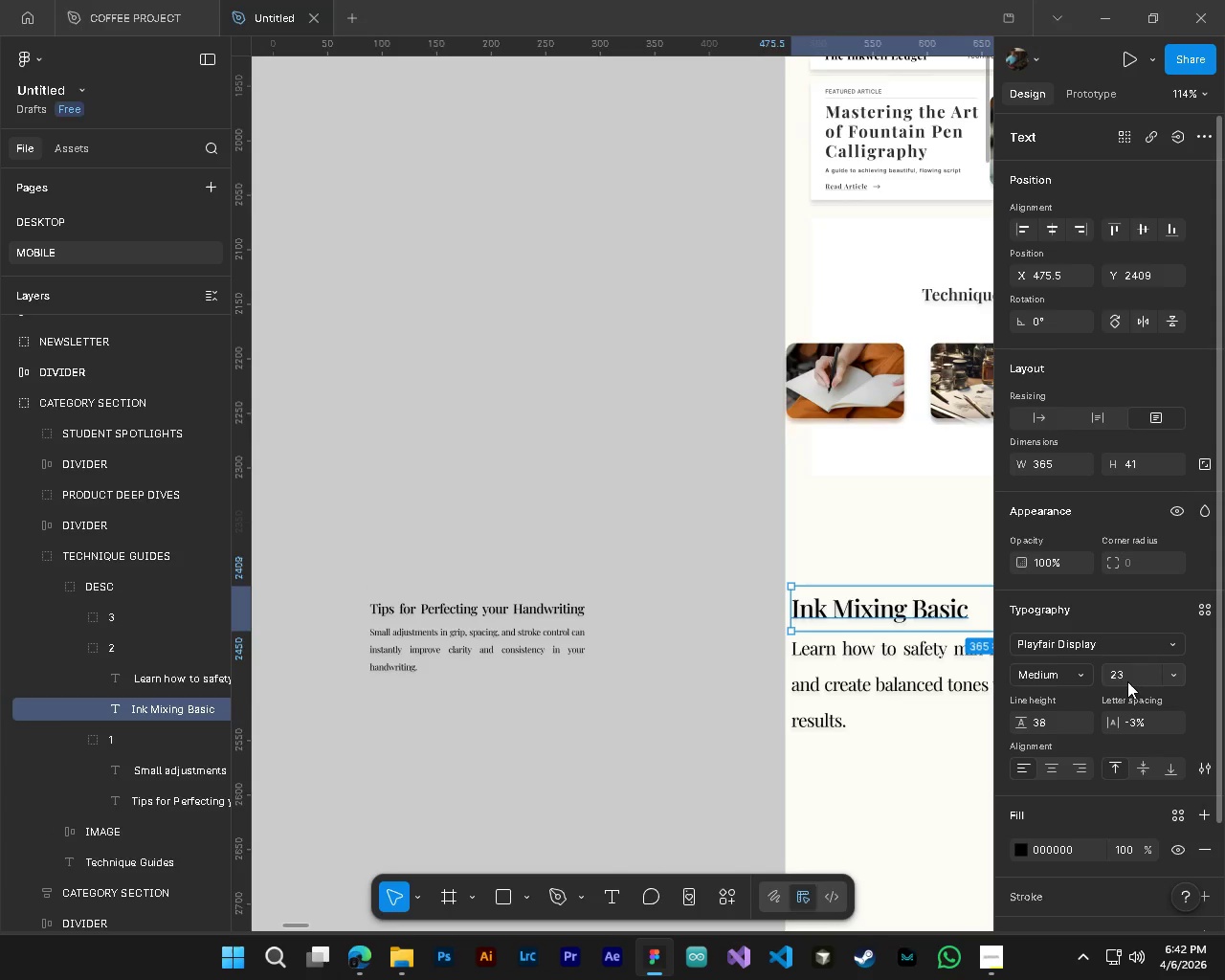 
left_click([1126, 679])
 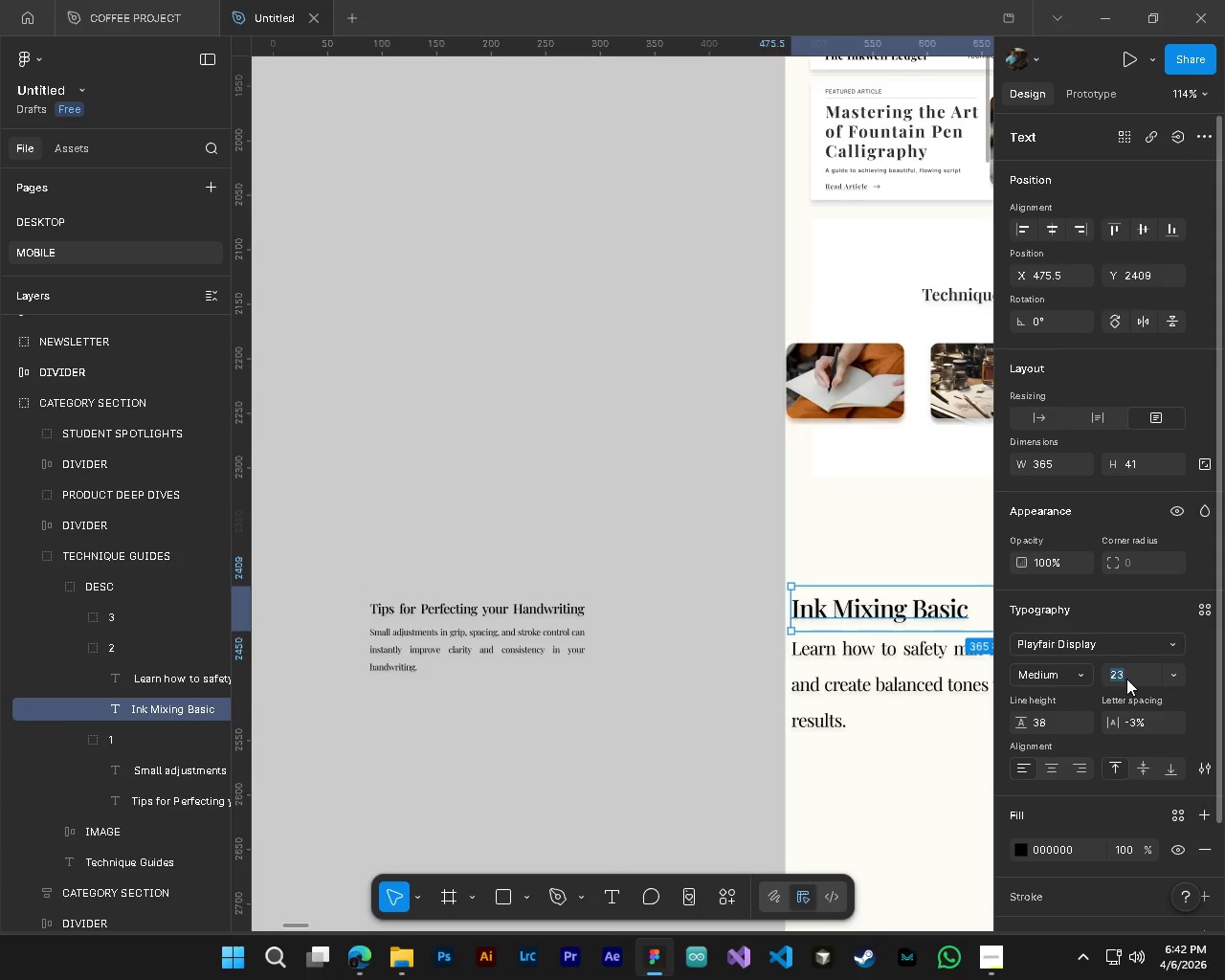 
key(Control+V)
 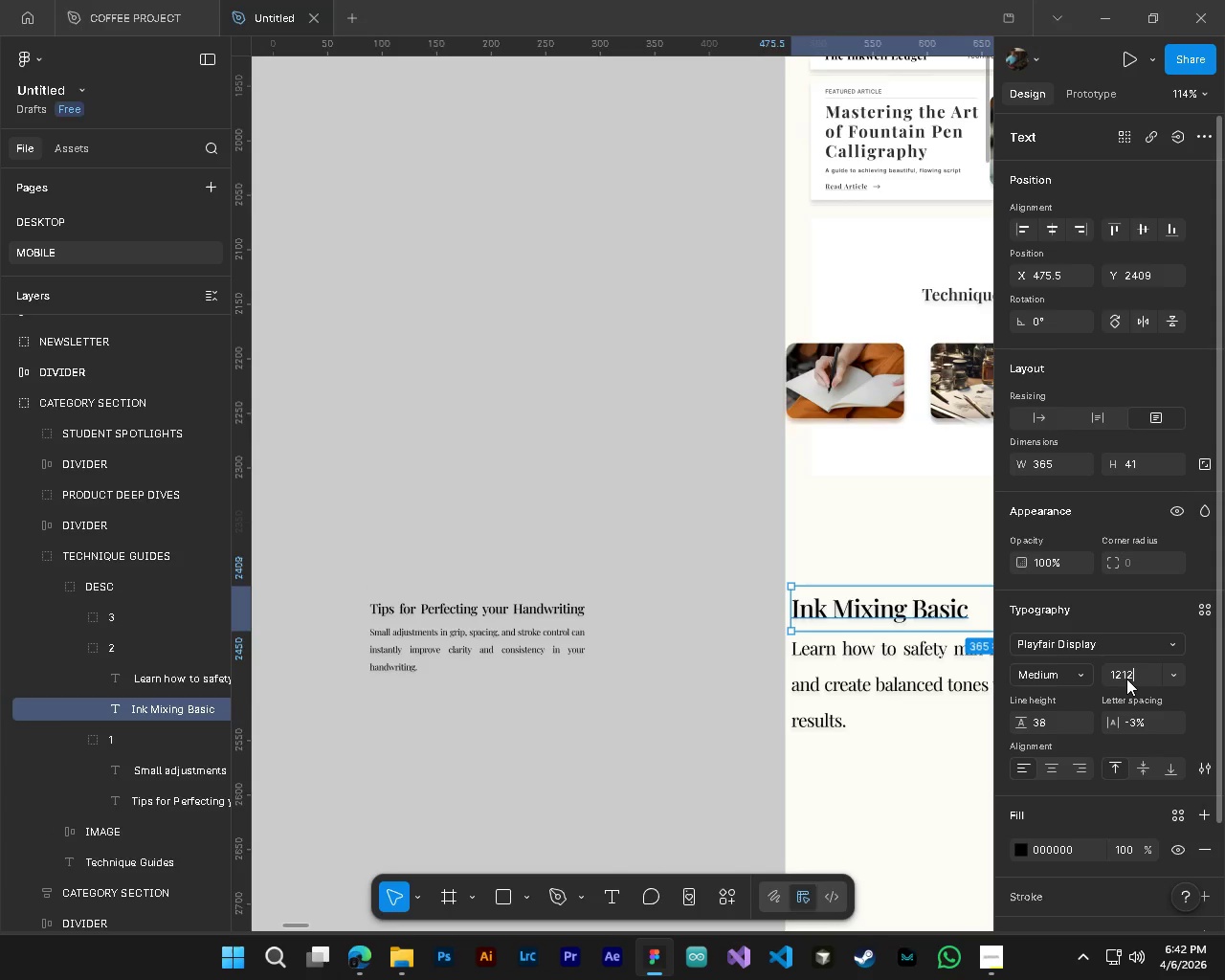 
key(Control+V)
 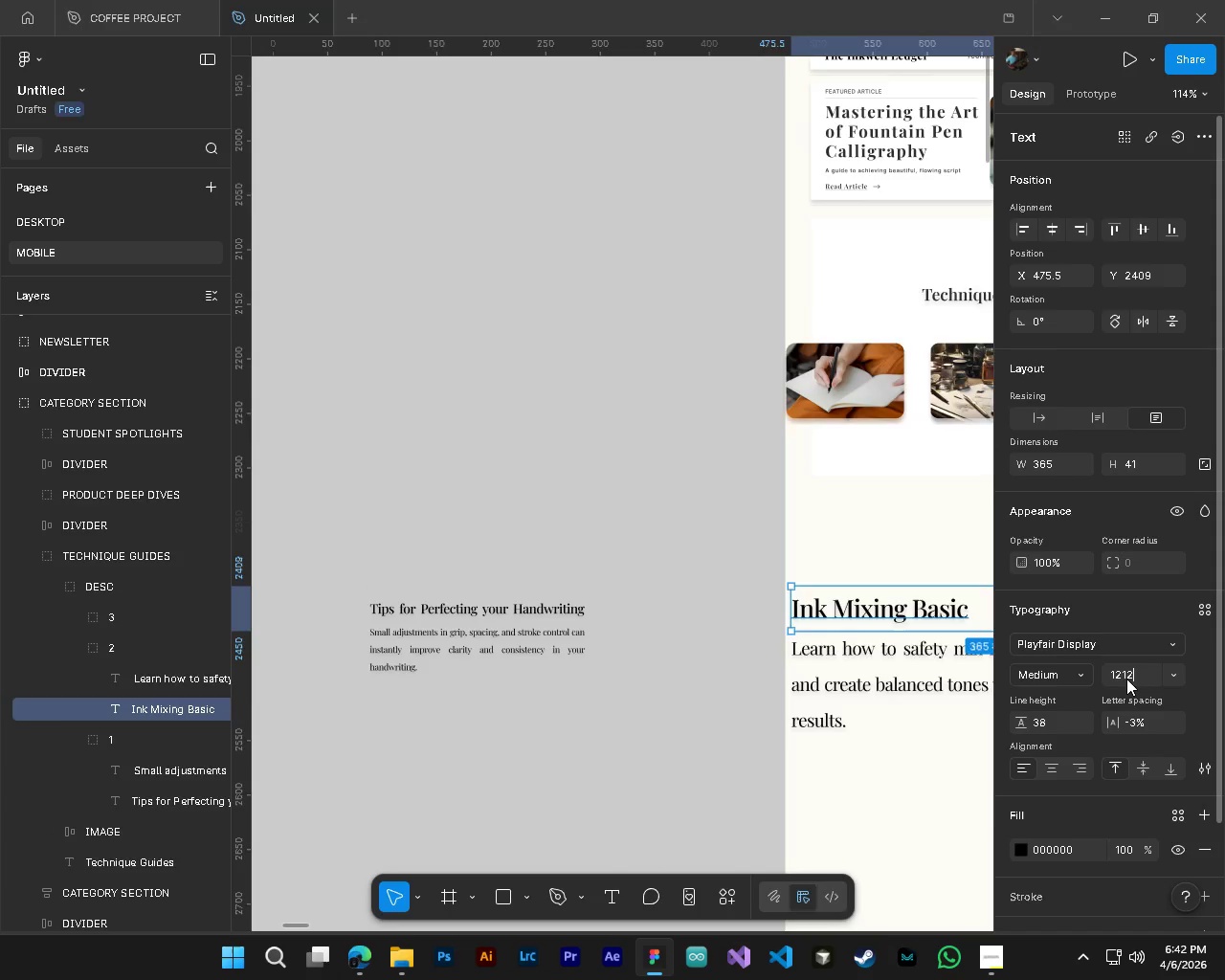 
key(NumpadEnter)
 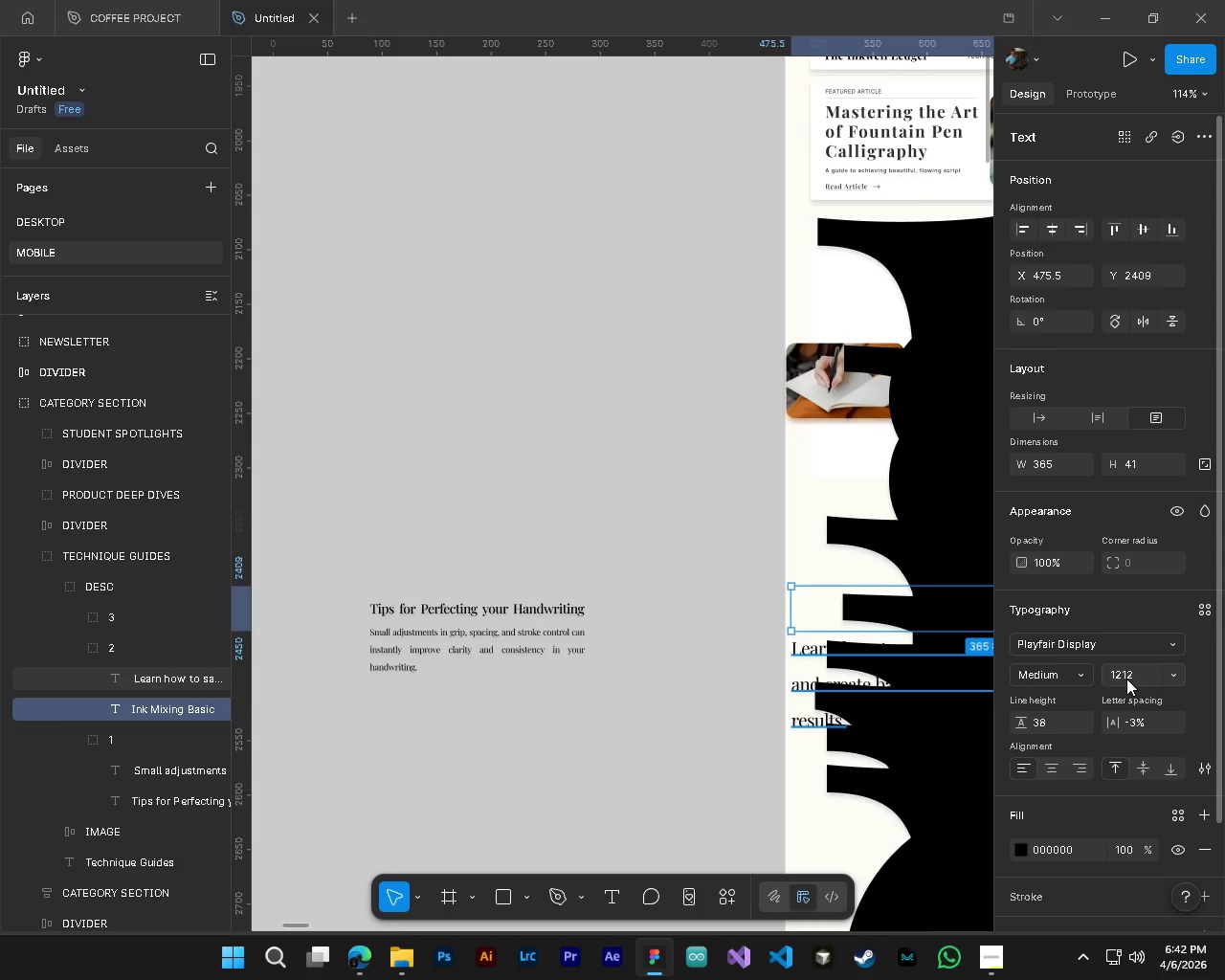 
key(Control+ControlLeft)
 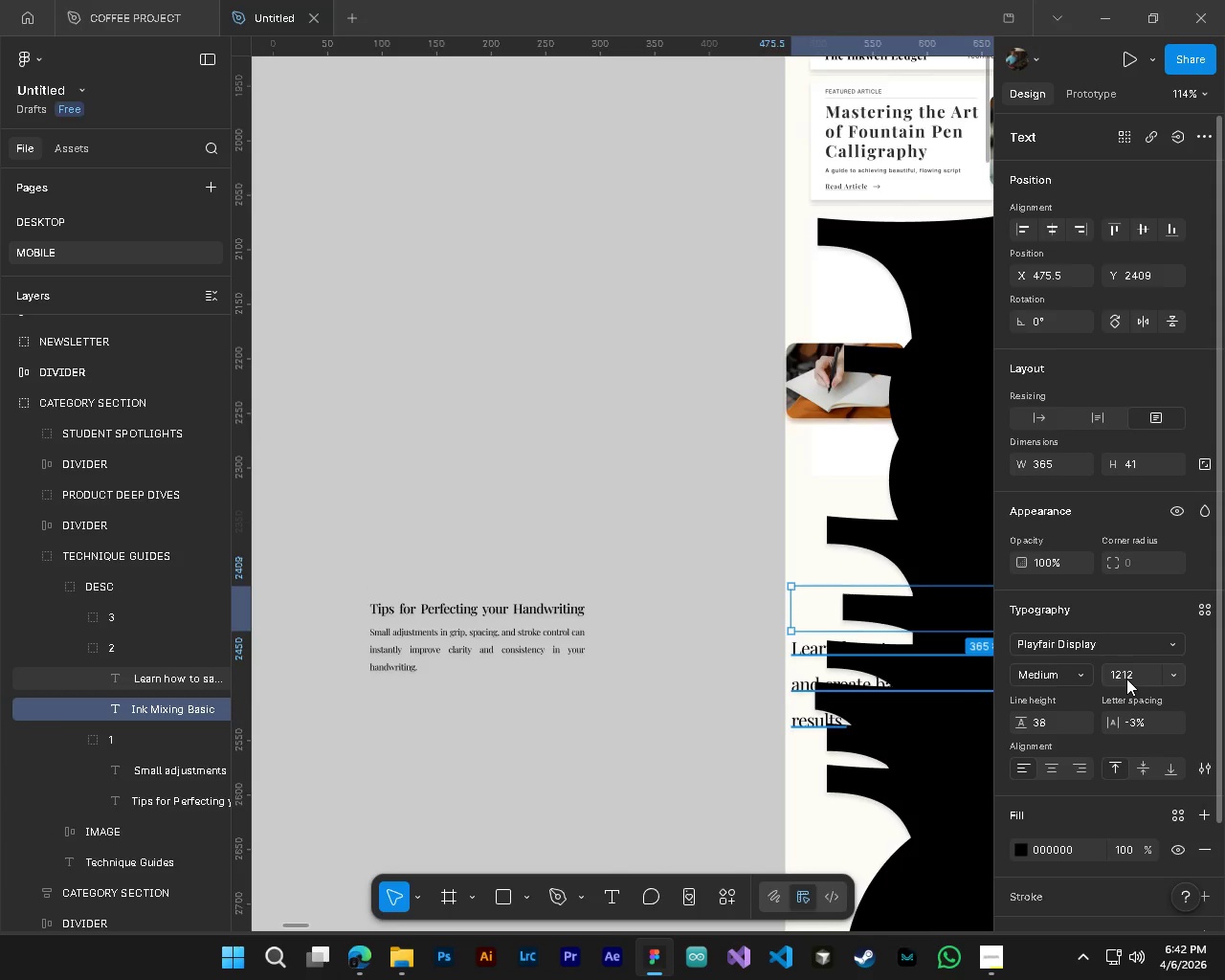 
left_click([1126, 679])
 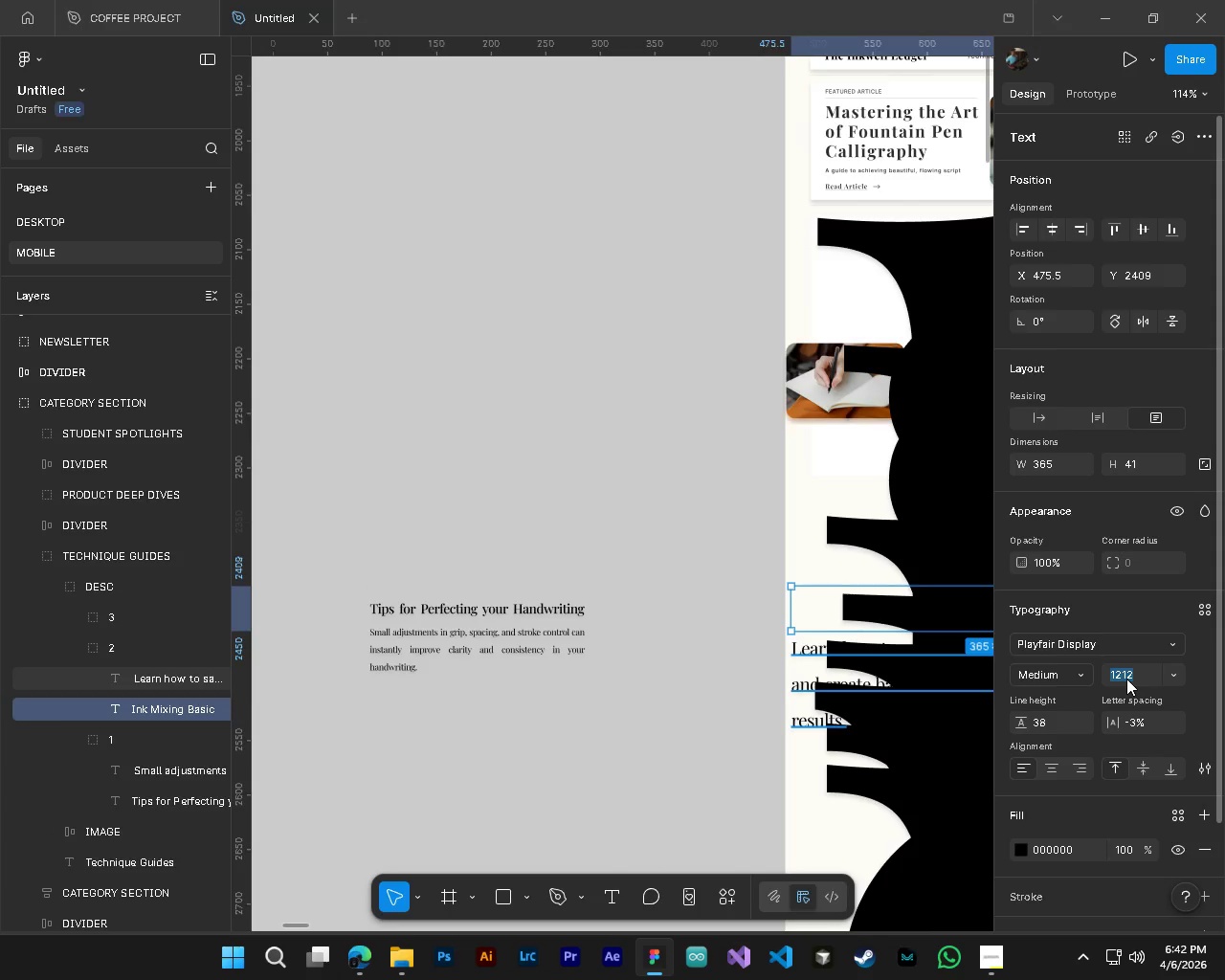 
key(Control+V)
 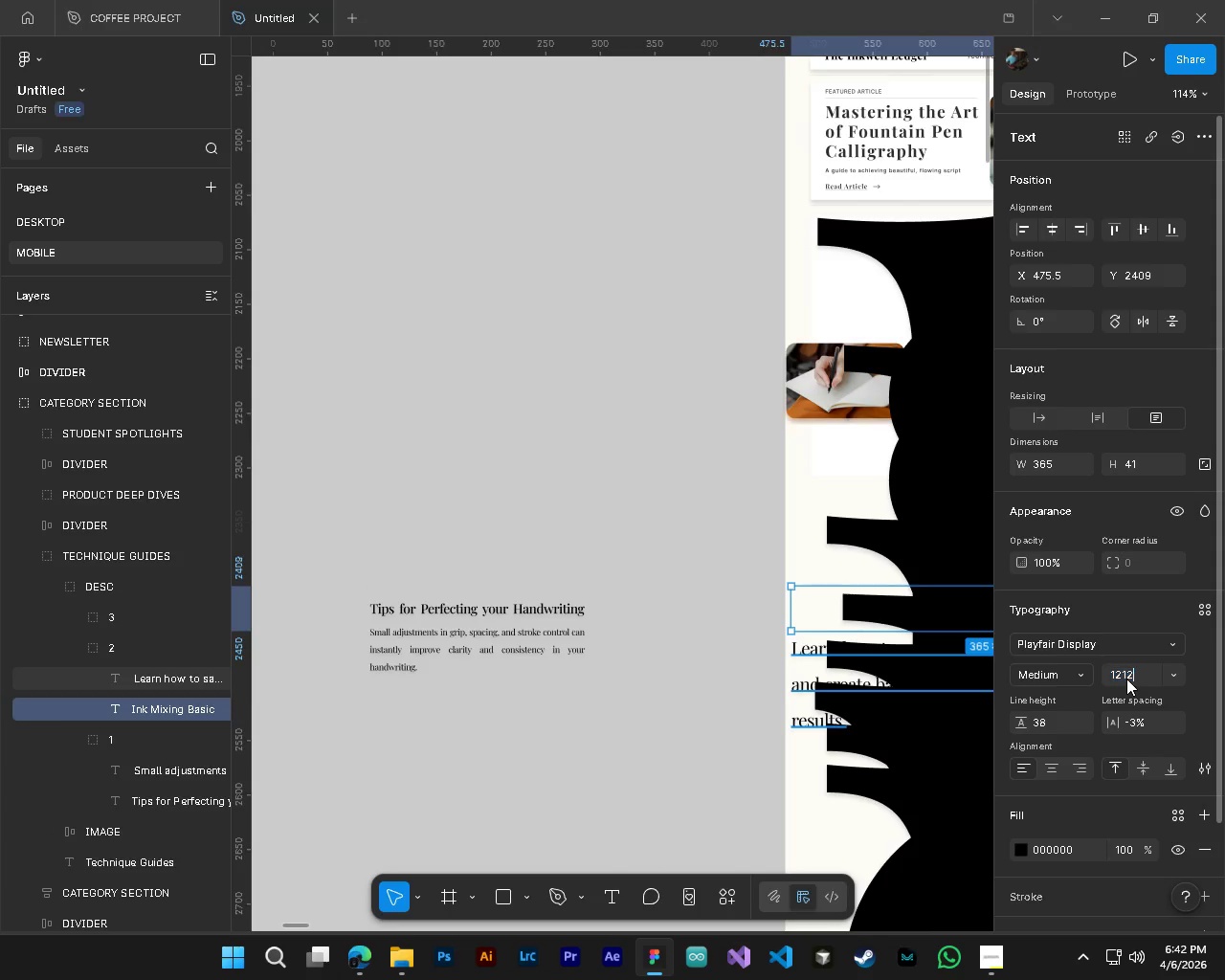 
key(Control+V)
 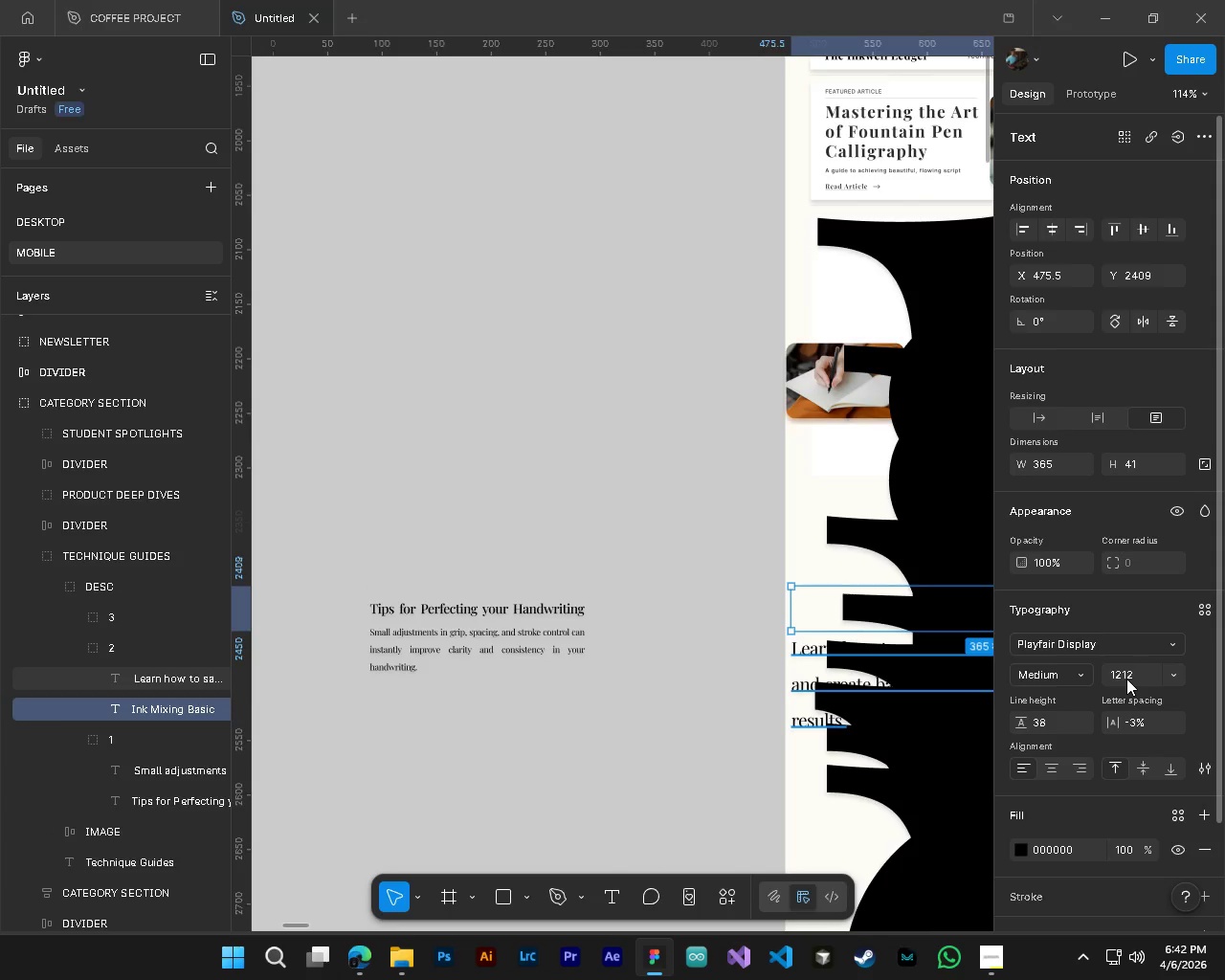 
key(Control+ControlLeft)
 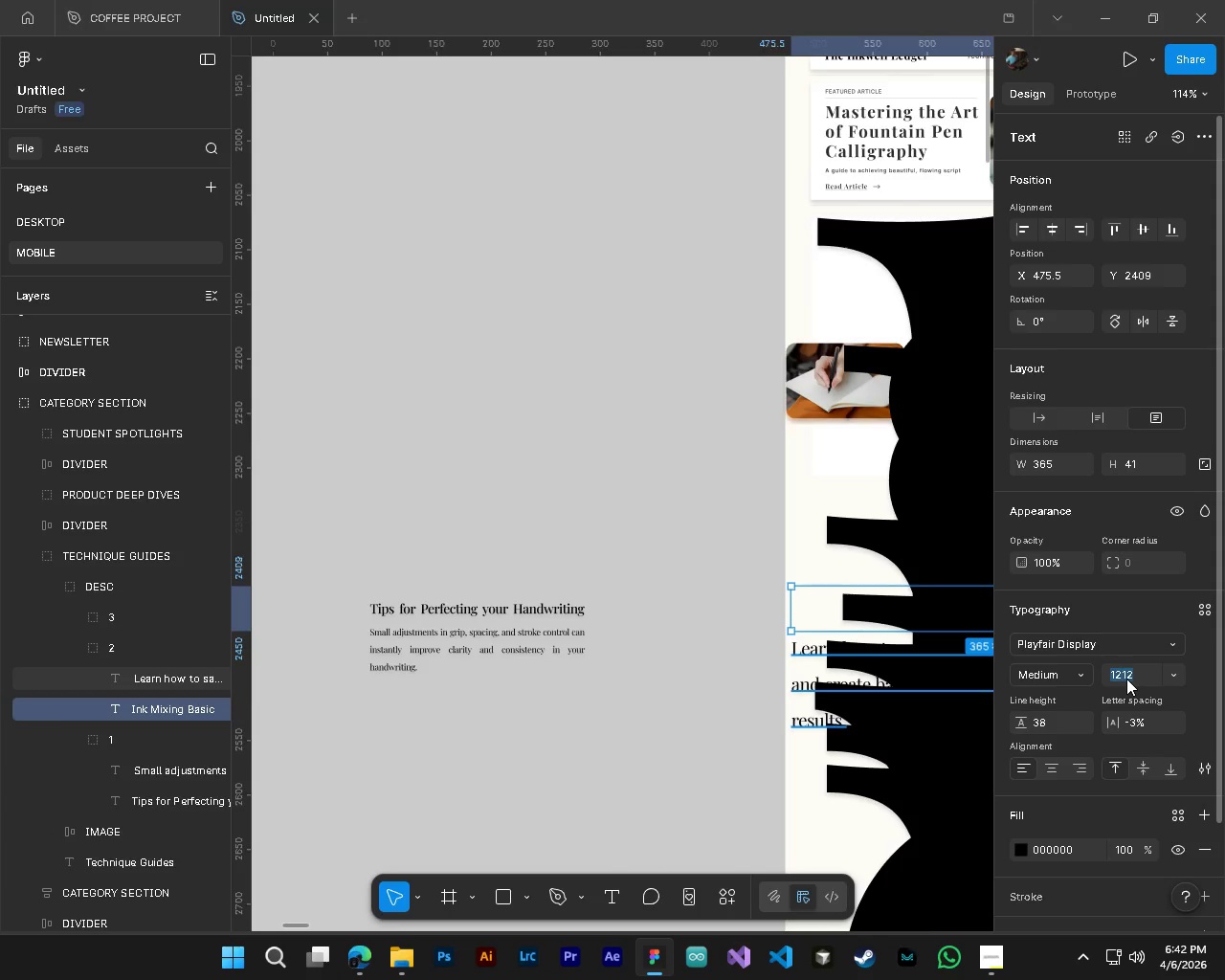 
key(Control+A)
 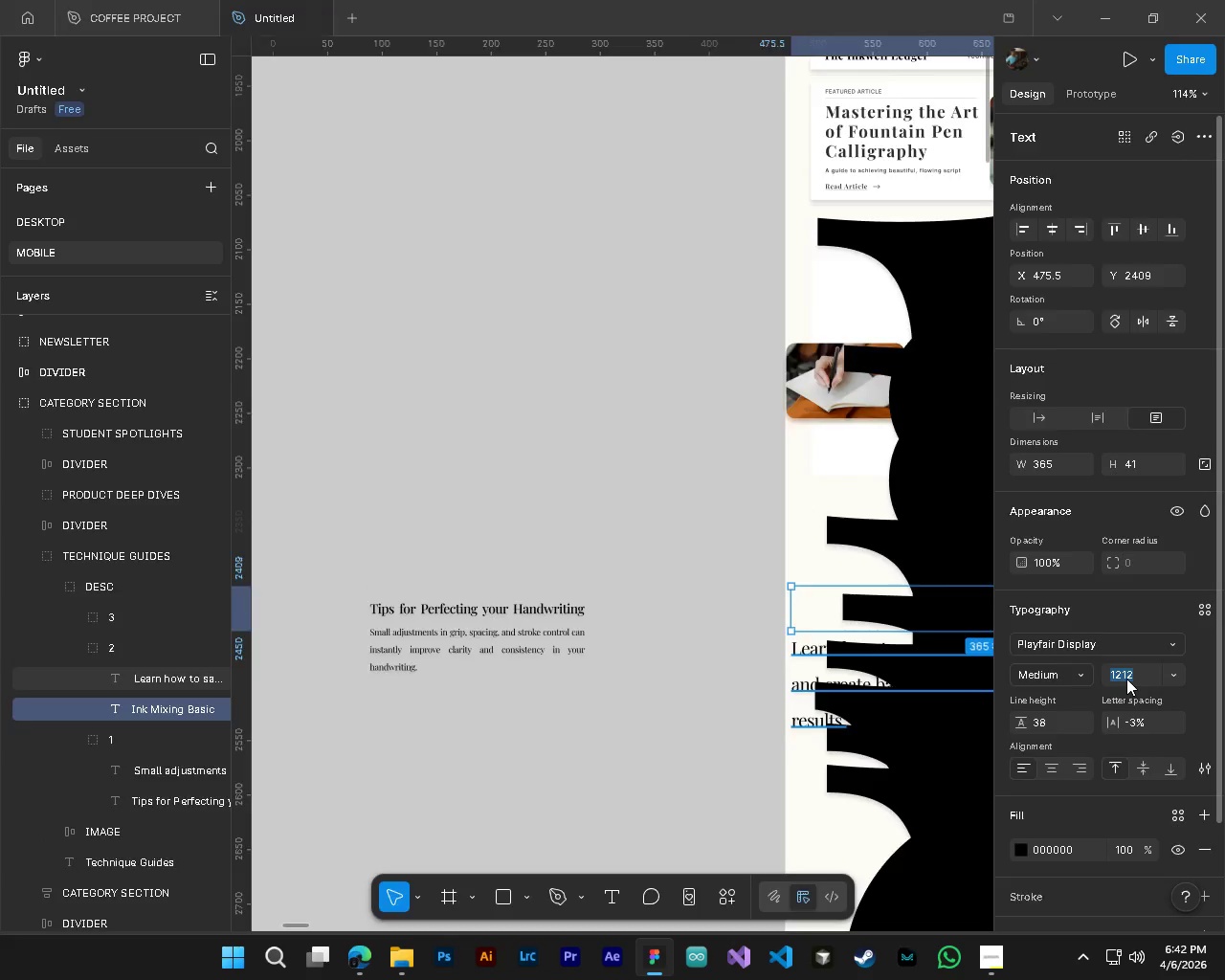 
key(Control+Numpad1)
 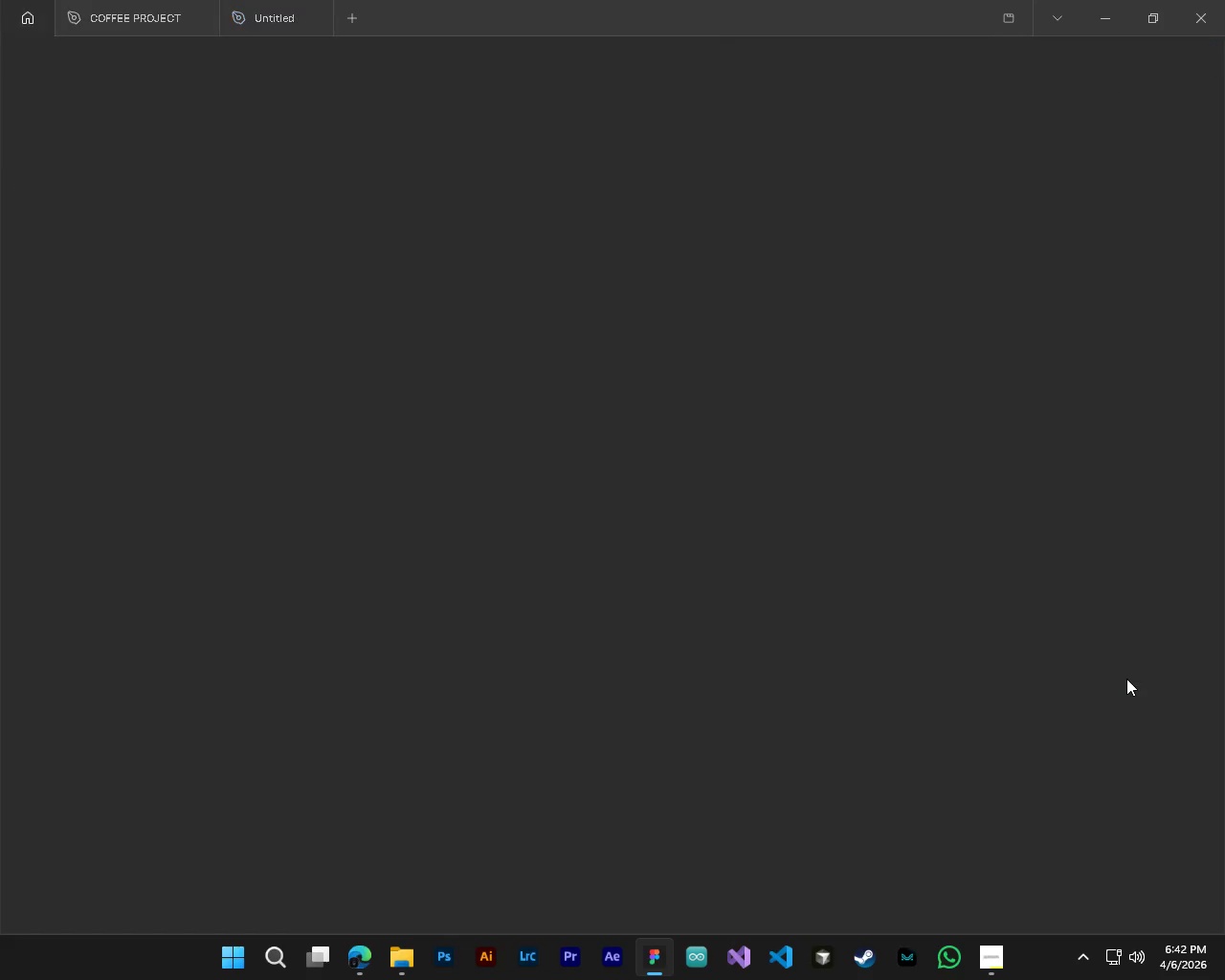 
key(Control+Numpad2)
 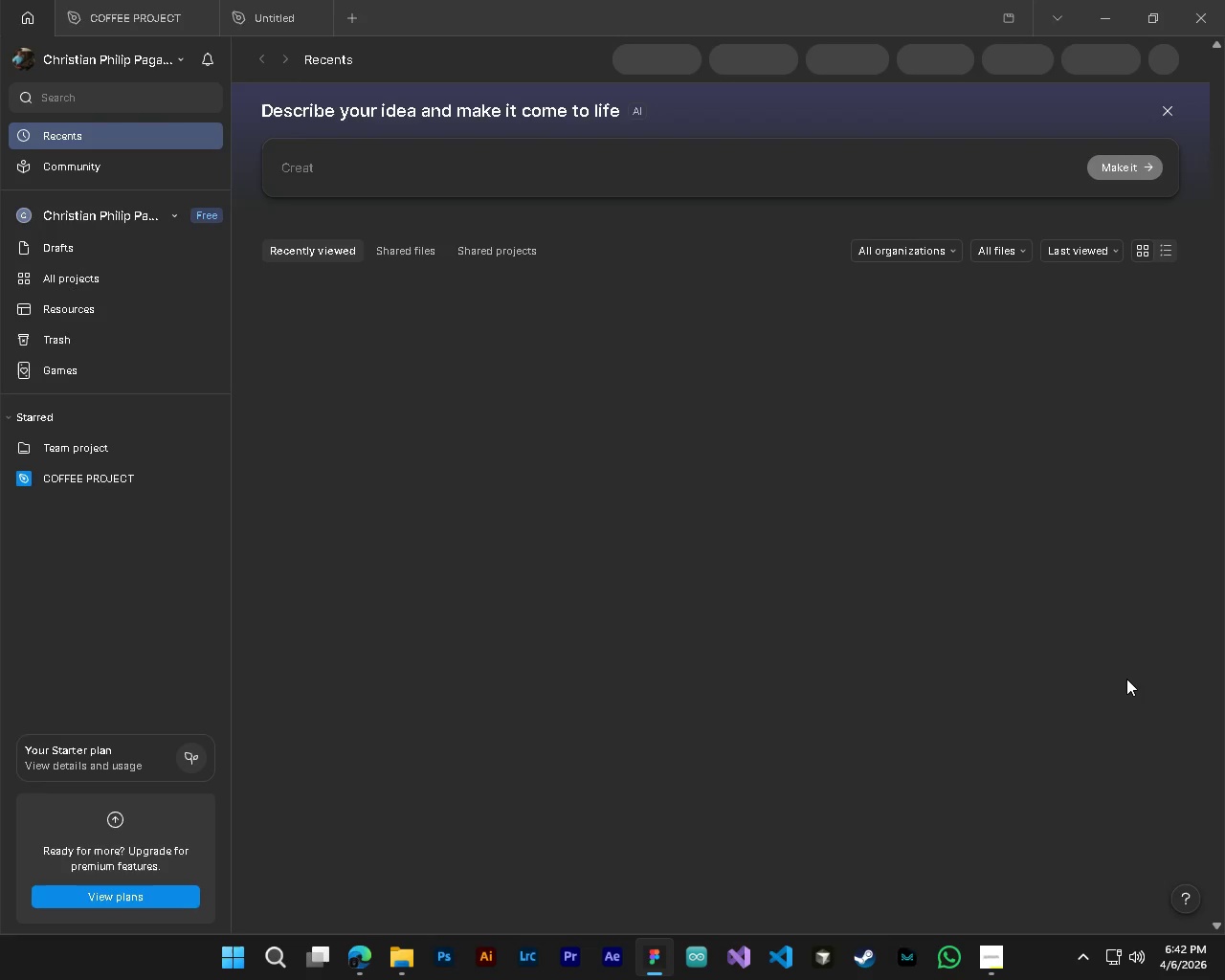 
hold_key(key=ControlLeft, duration=0.52)
 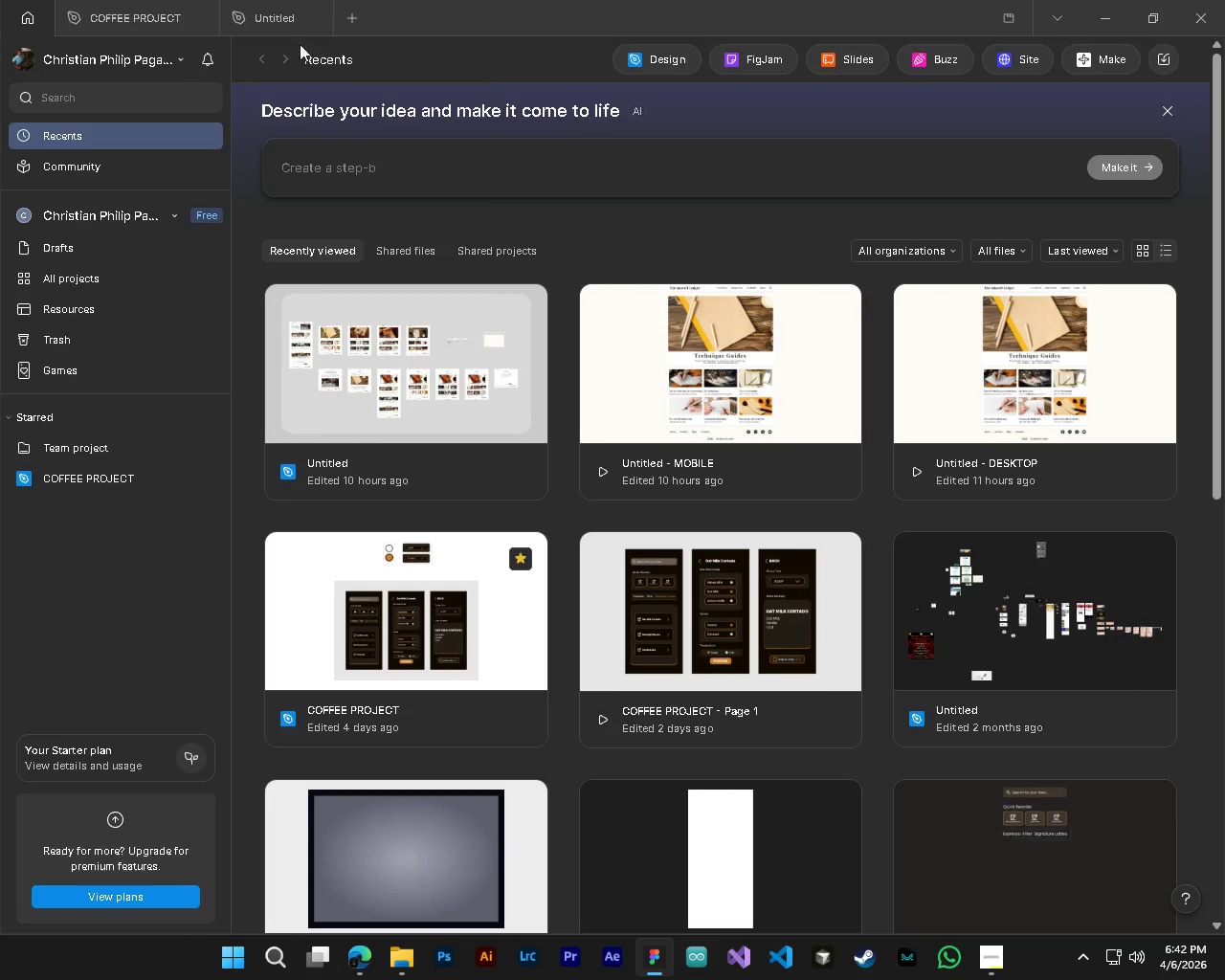 
left_click([284, 0])
 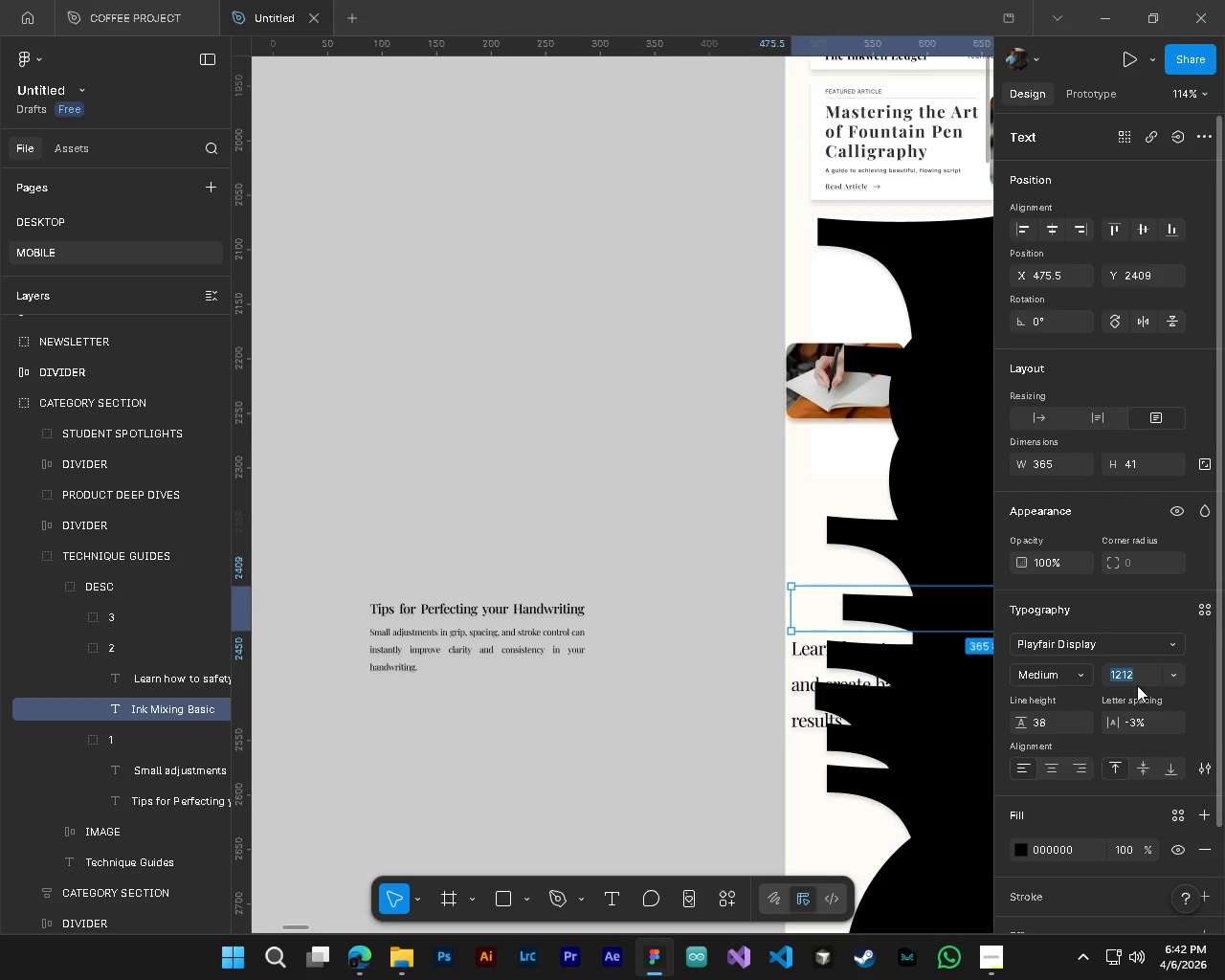 
key(Control+Numpad1)
 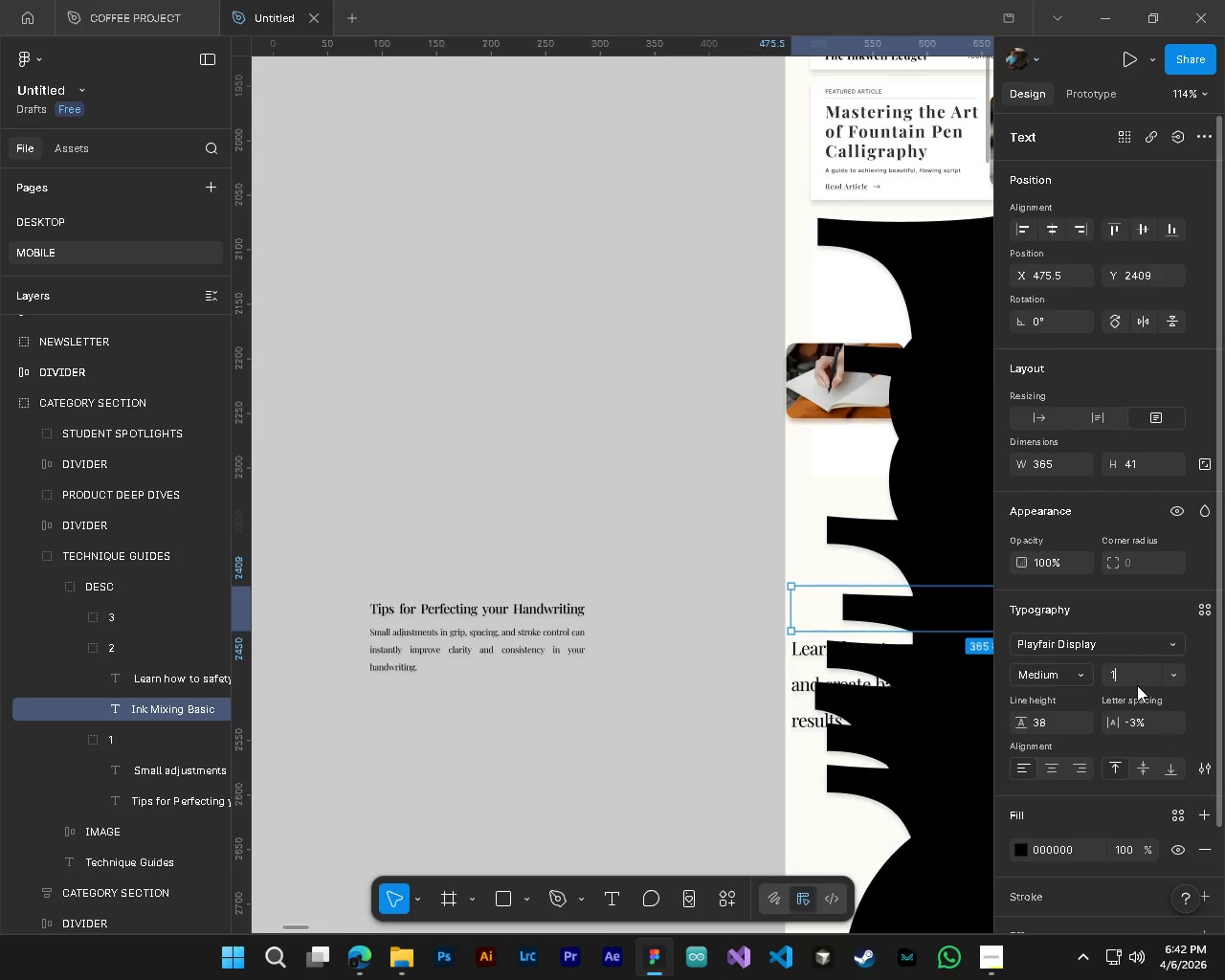 
key(Control+Numpad2)
 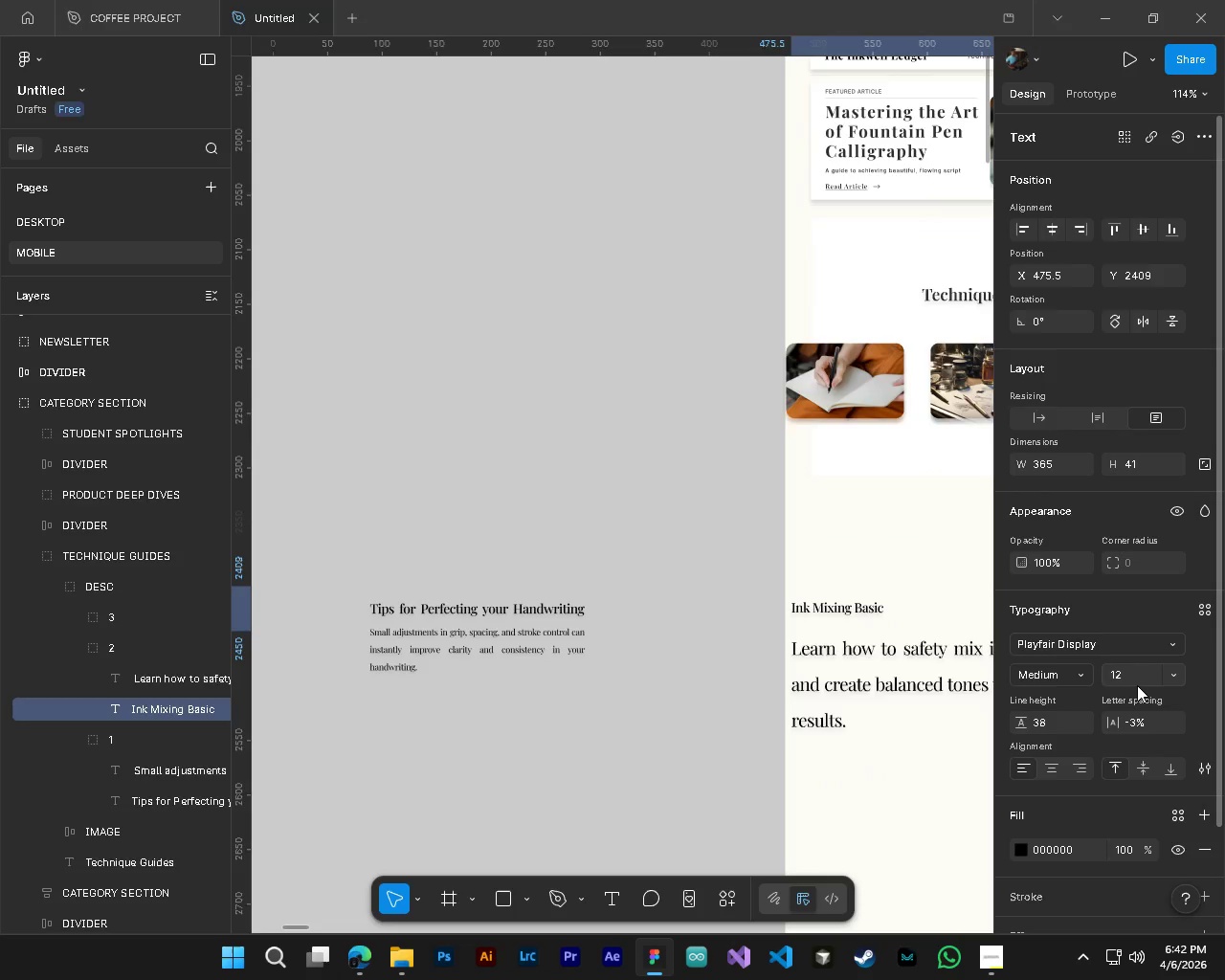 
key(Control+NumpadEnter)
 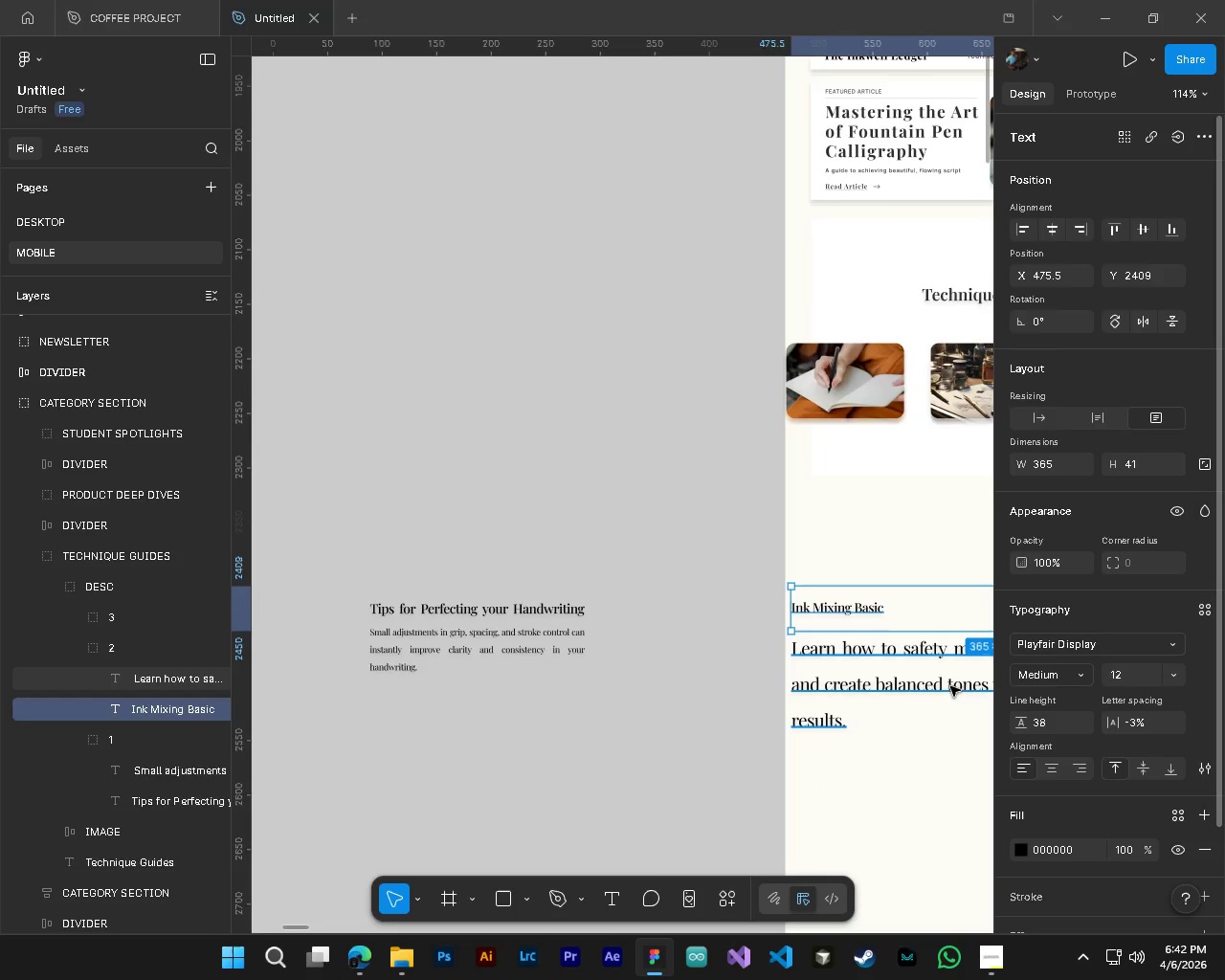 
hold_key(key=ShiftLeft, duration=0.42)
scroll: coordinate [876, 678], scroll_direction: down, amount: 3.0
 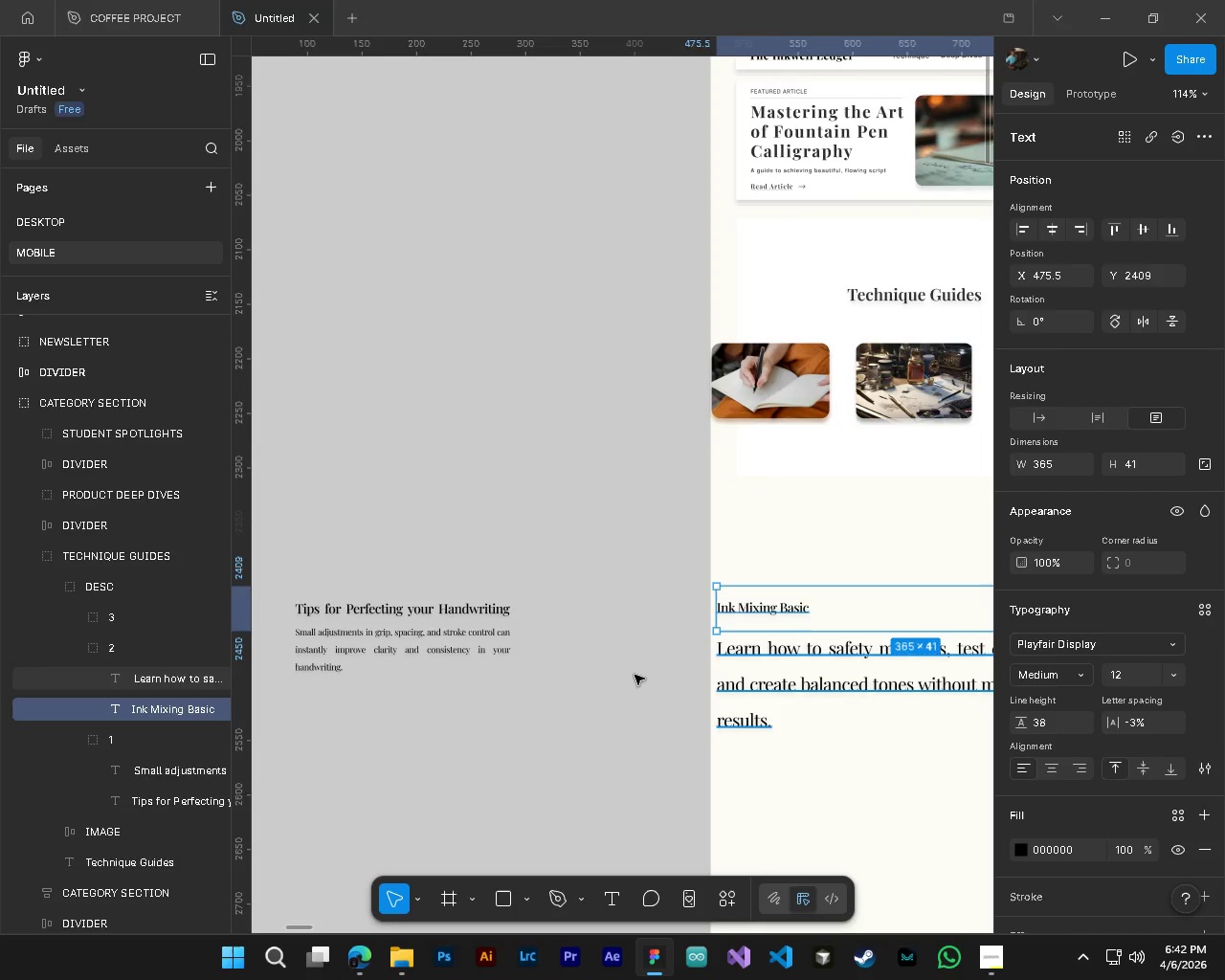 
key(Control+ControlLeft)
 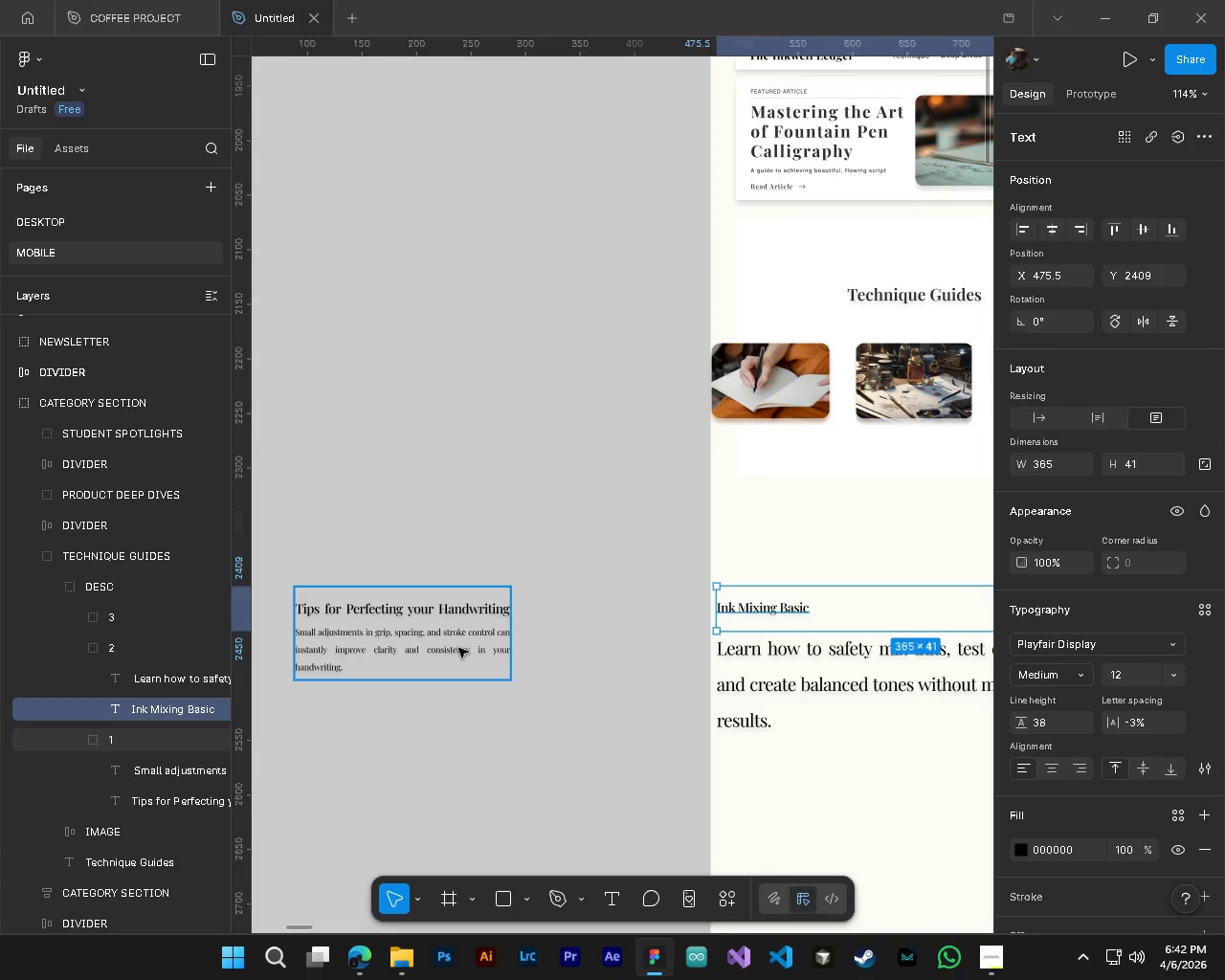 
hold_key(key=ControlLeft, duration=0.61)
left_click([459, 652])
 